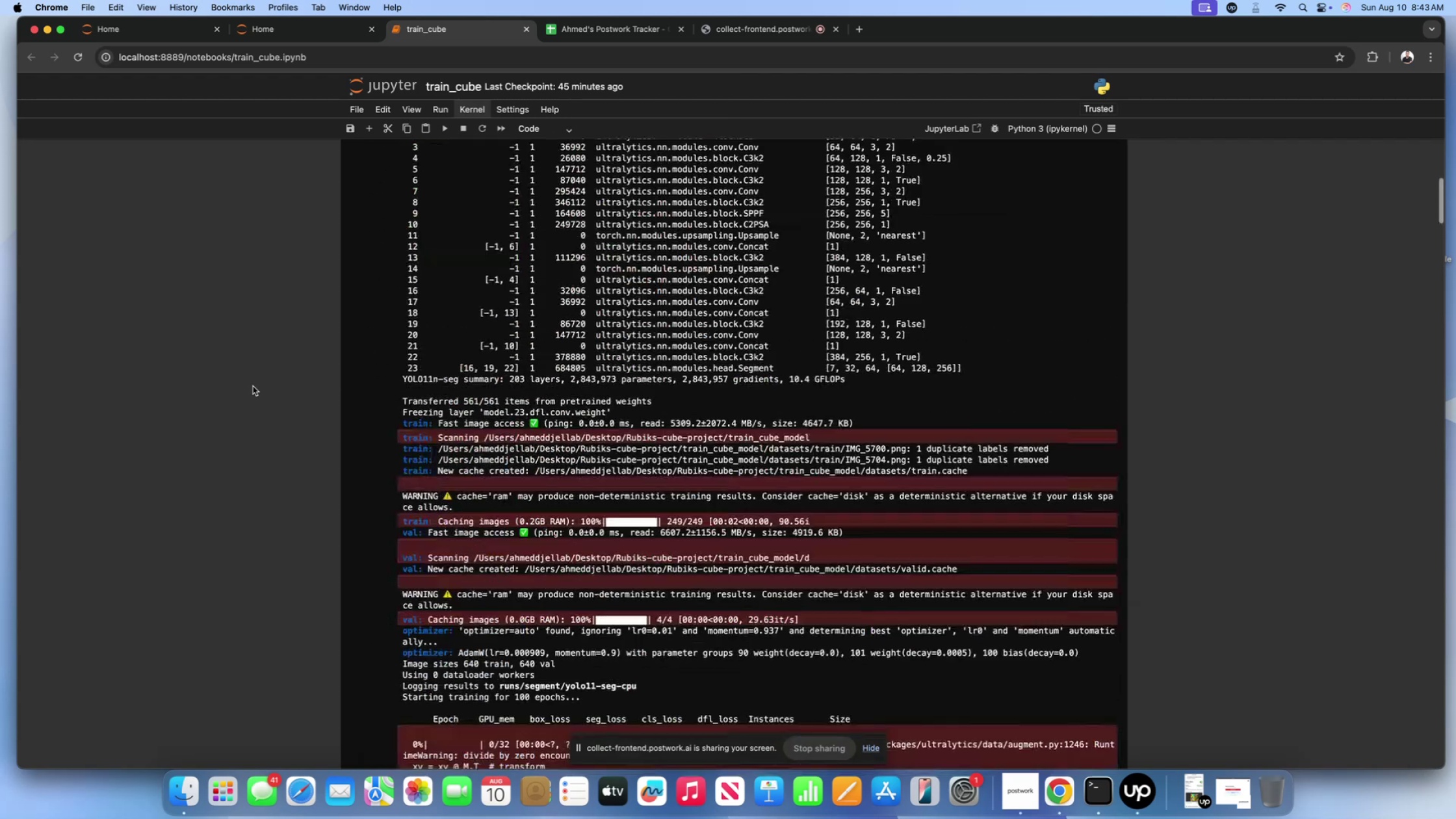 
scroll: coordinate [256, 386], scroll_direction: down, amount: 386.0
 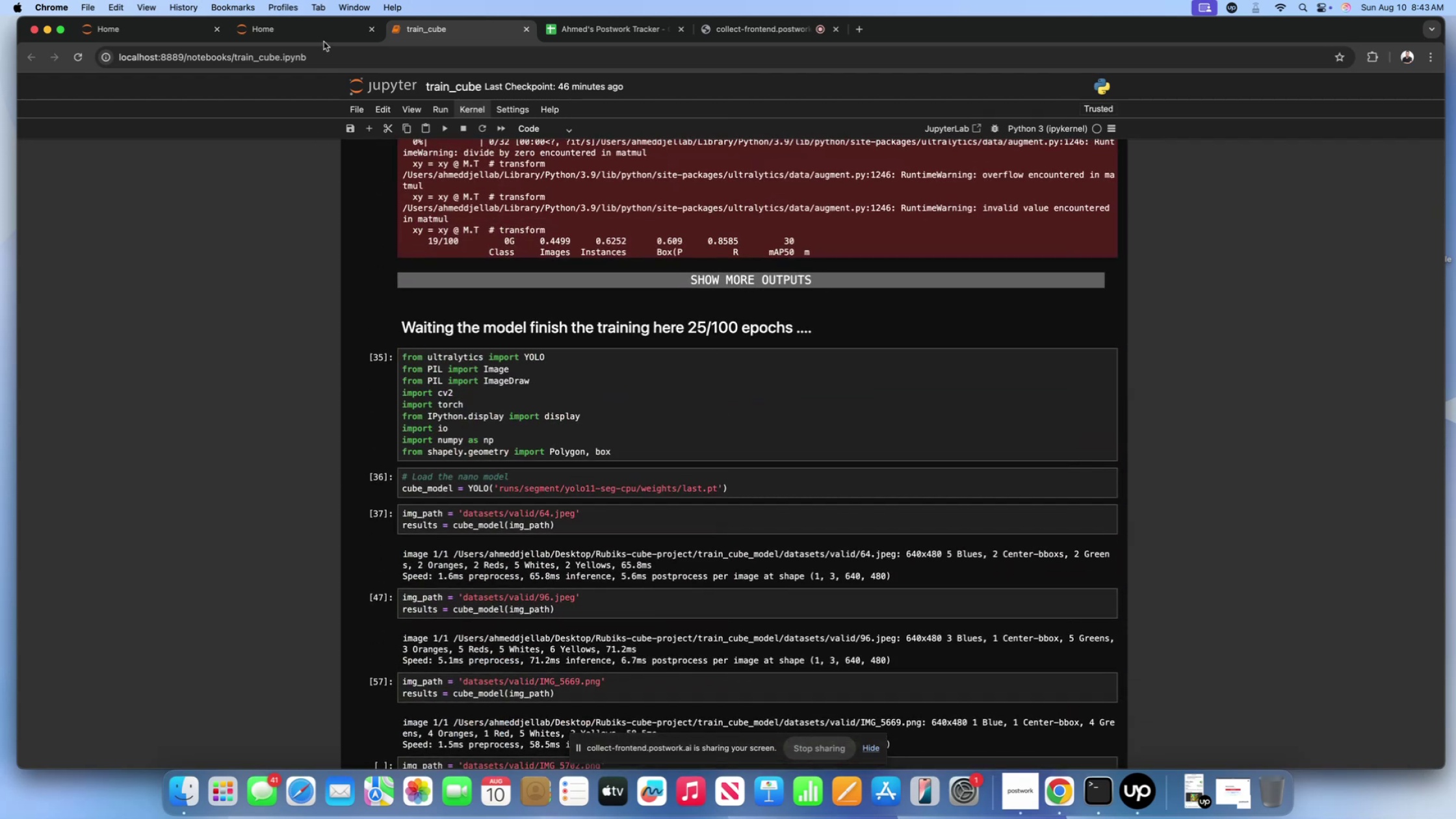 
left_click([318, 24])
 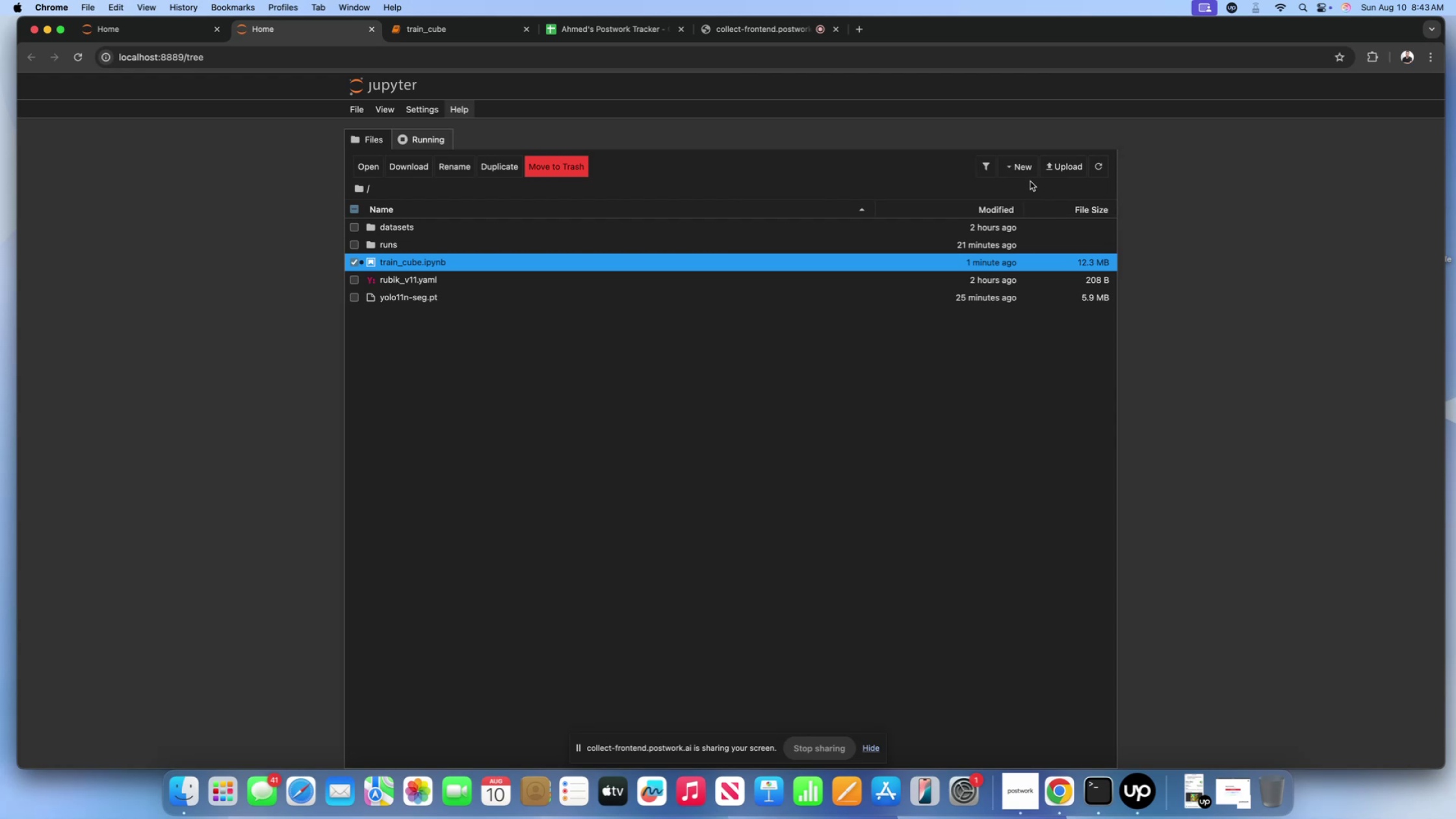 
left_click([1021, 175])
 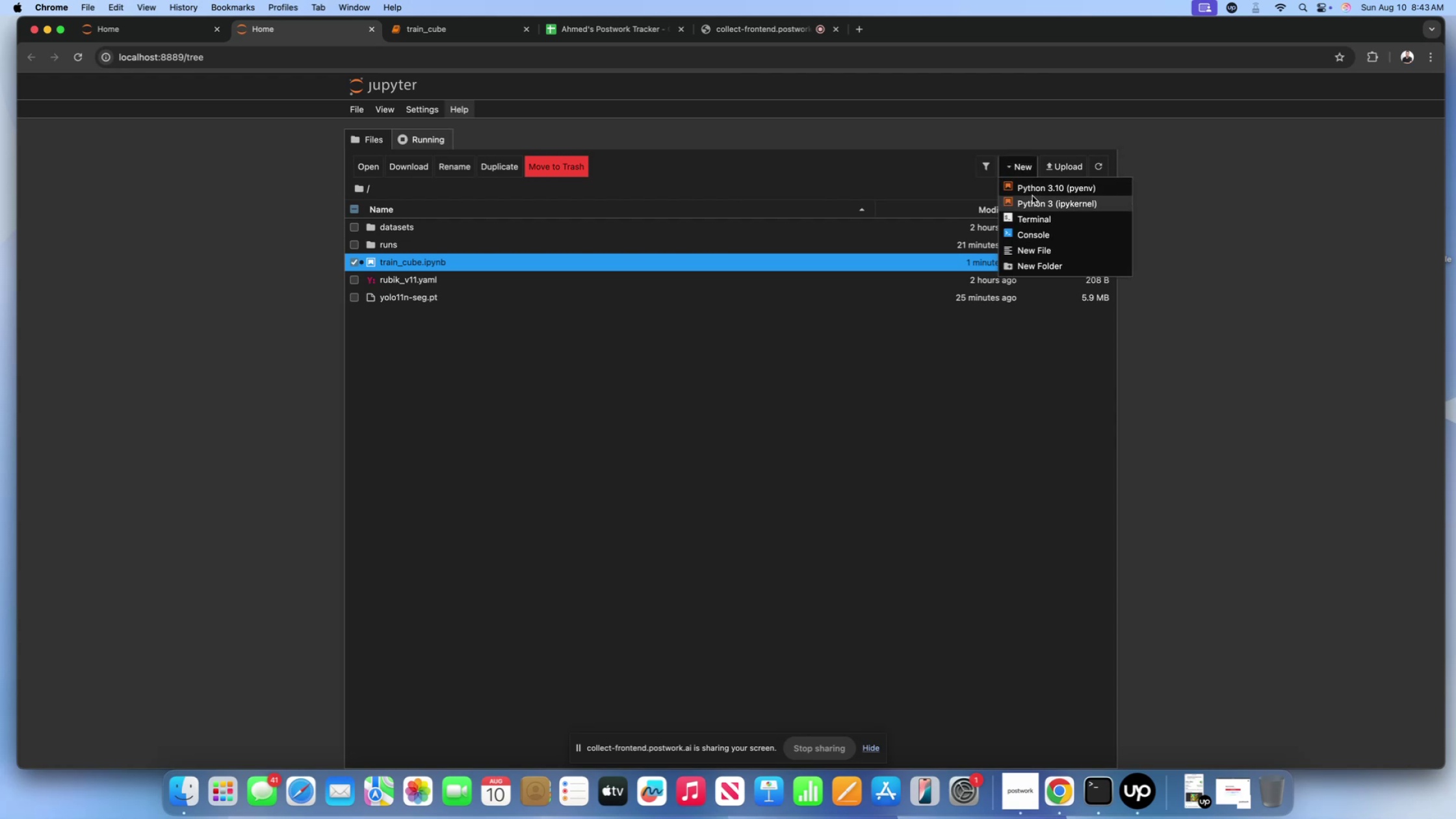 
left_click([1033, 199])
 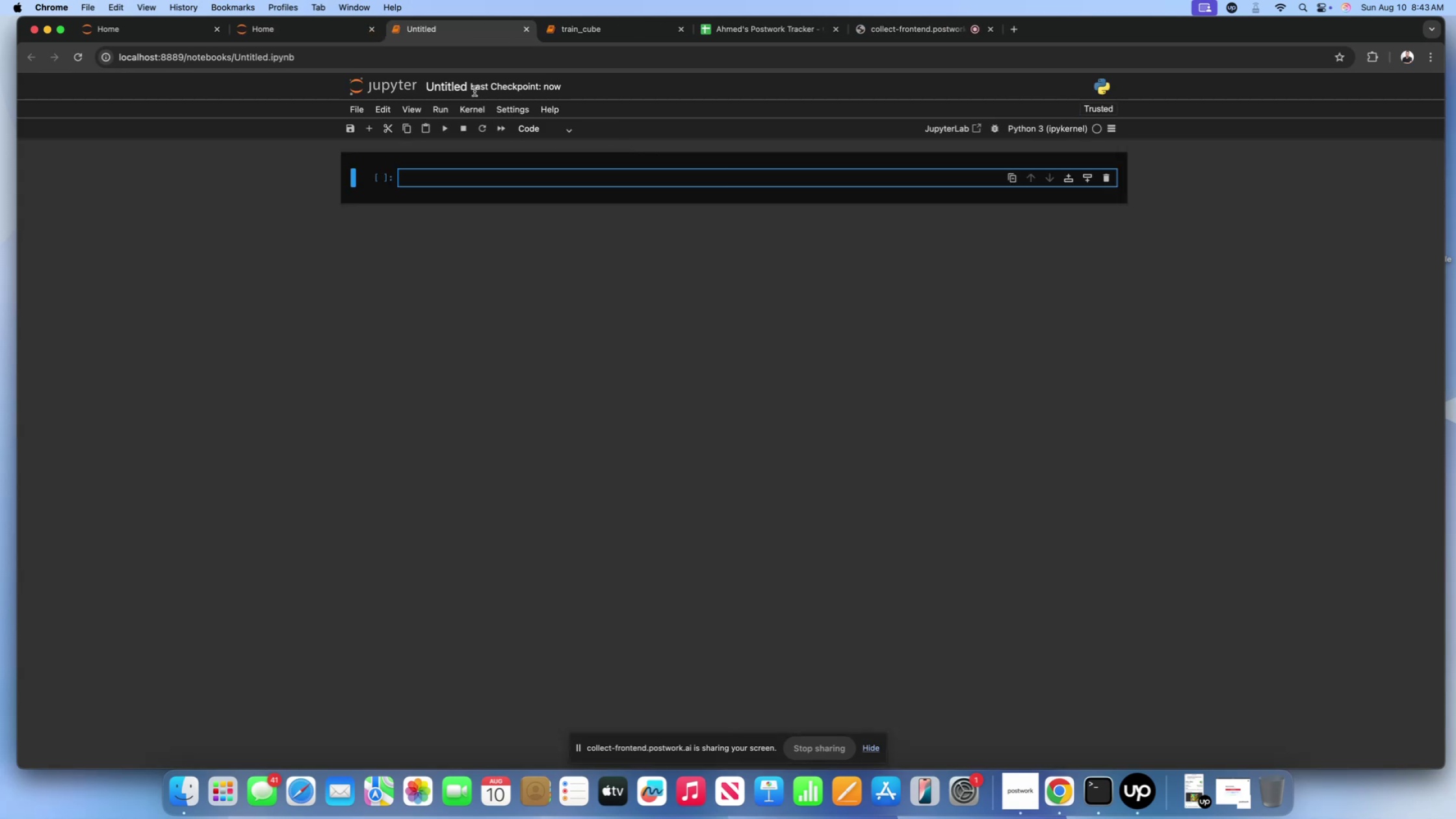 
left_click([464, 88])
 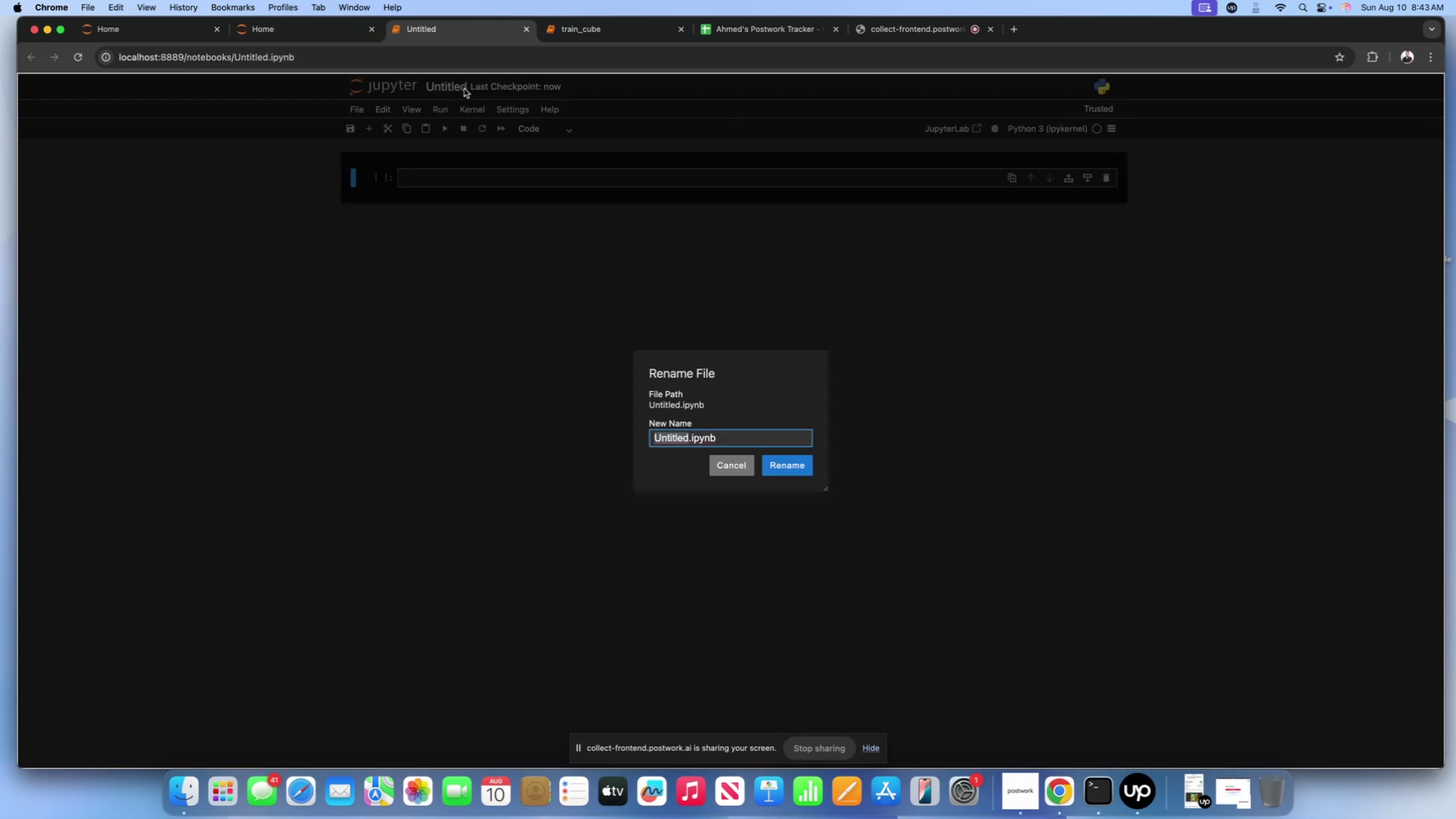 
type(test_models)
 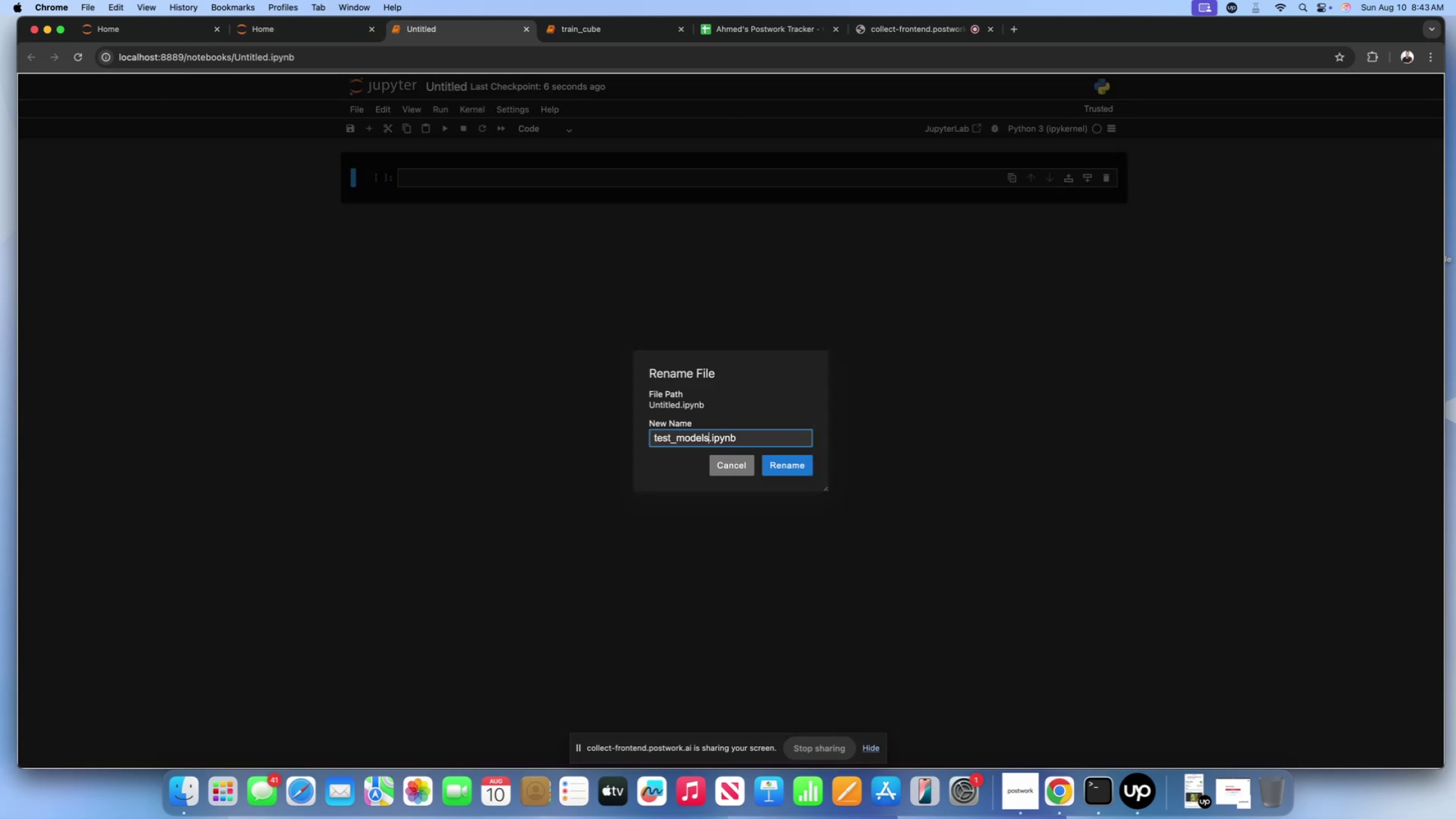 
key(Enter)
 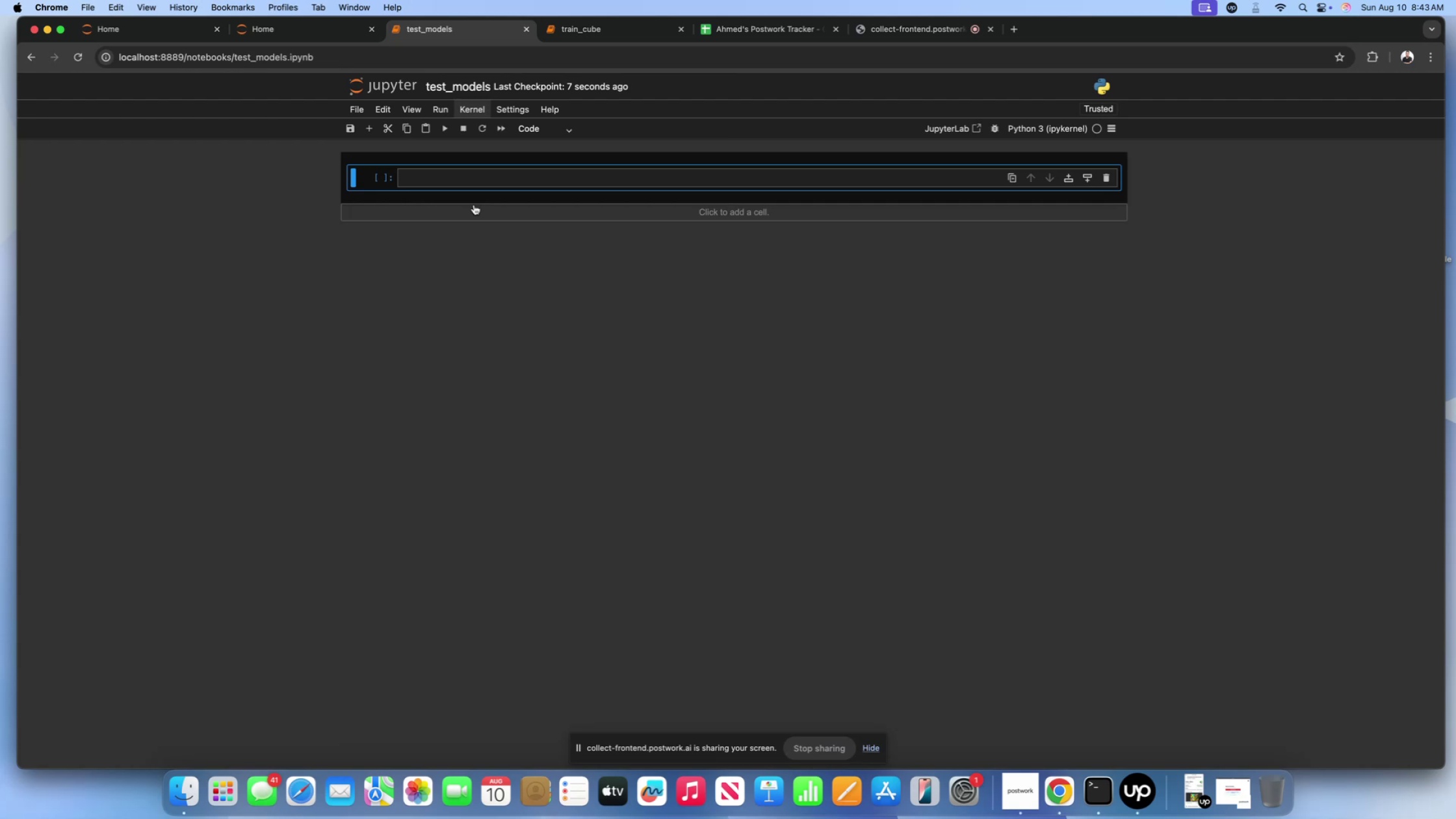 
left_click([469, 176])
 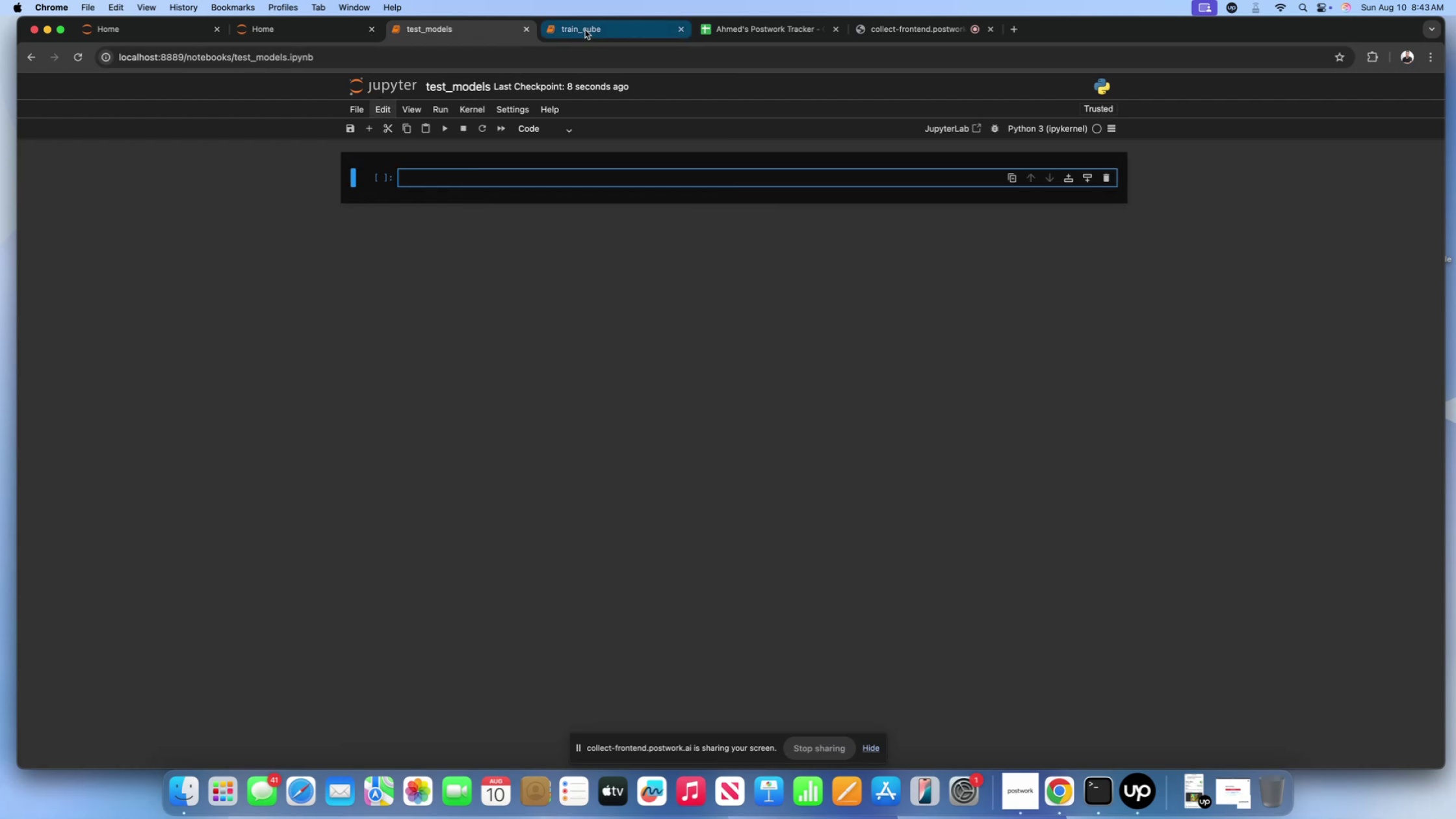 
left_click([585, 29])
 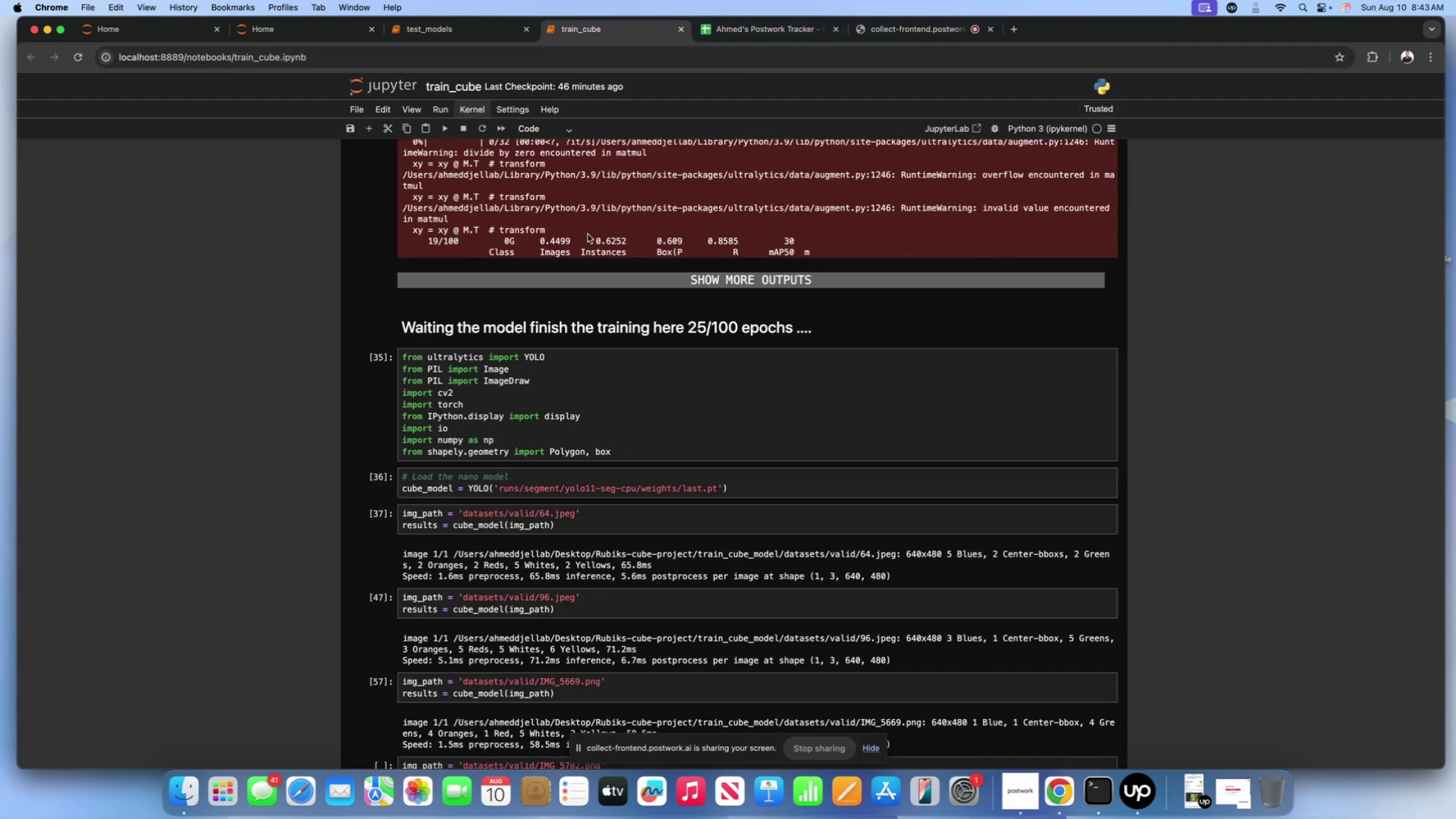 
left_click([600, 390])
 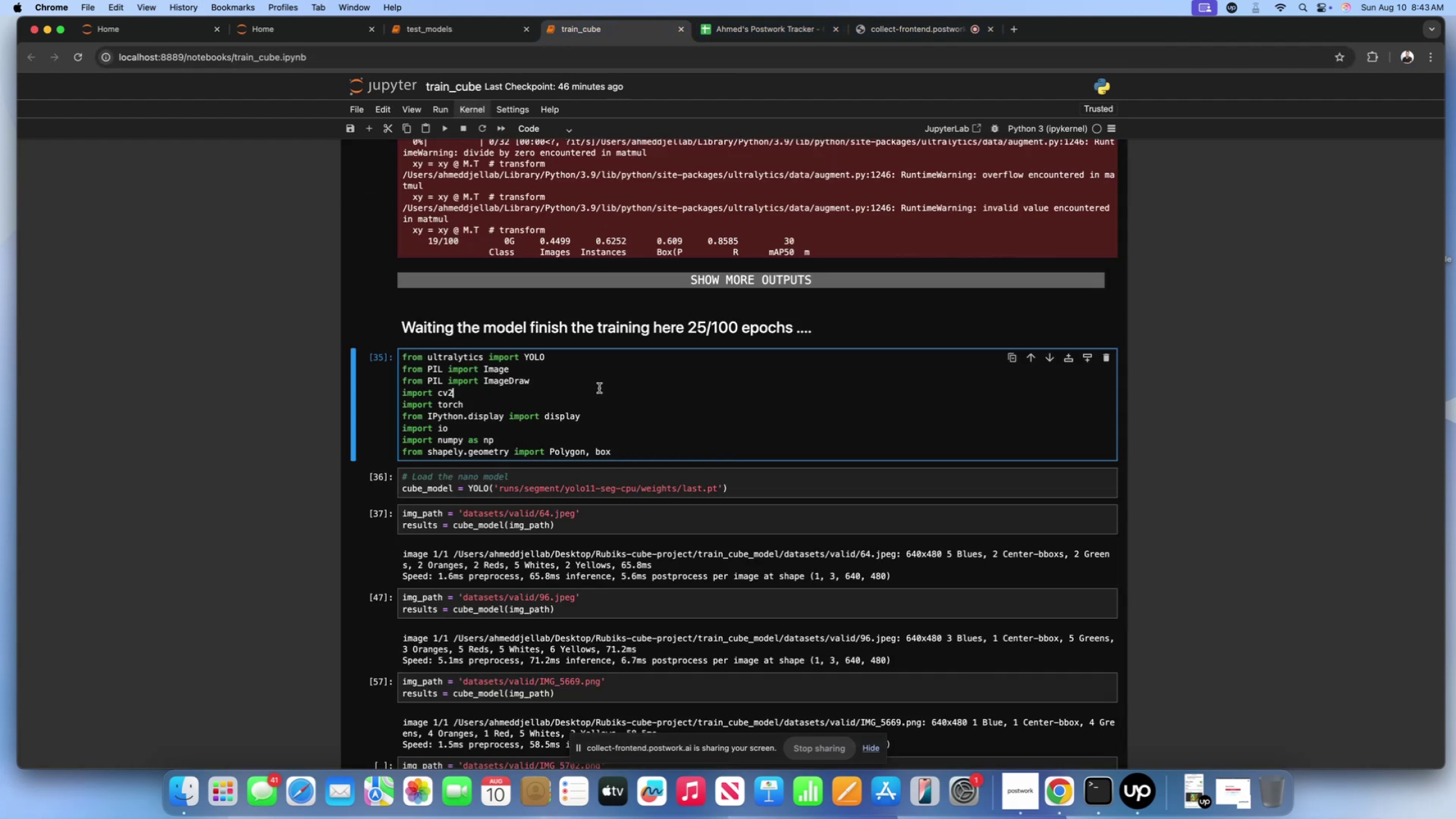 
scroll: coordinate [599, 387], scroll_direction: down, amount: 10.0
 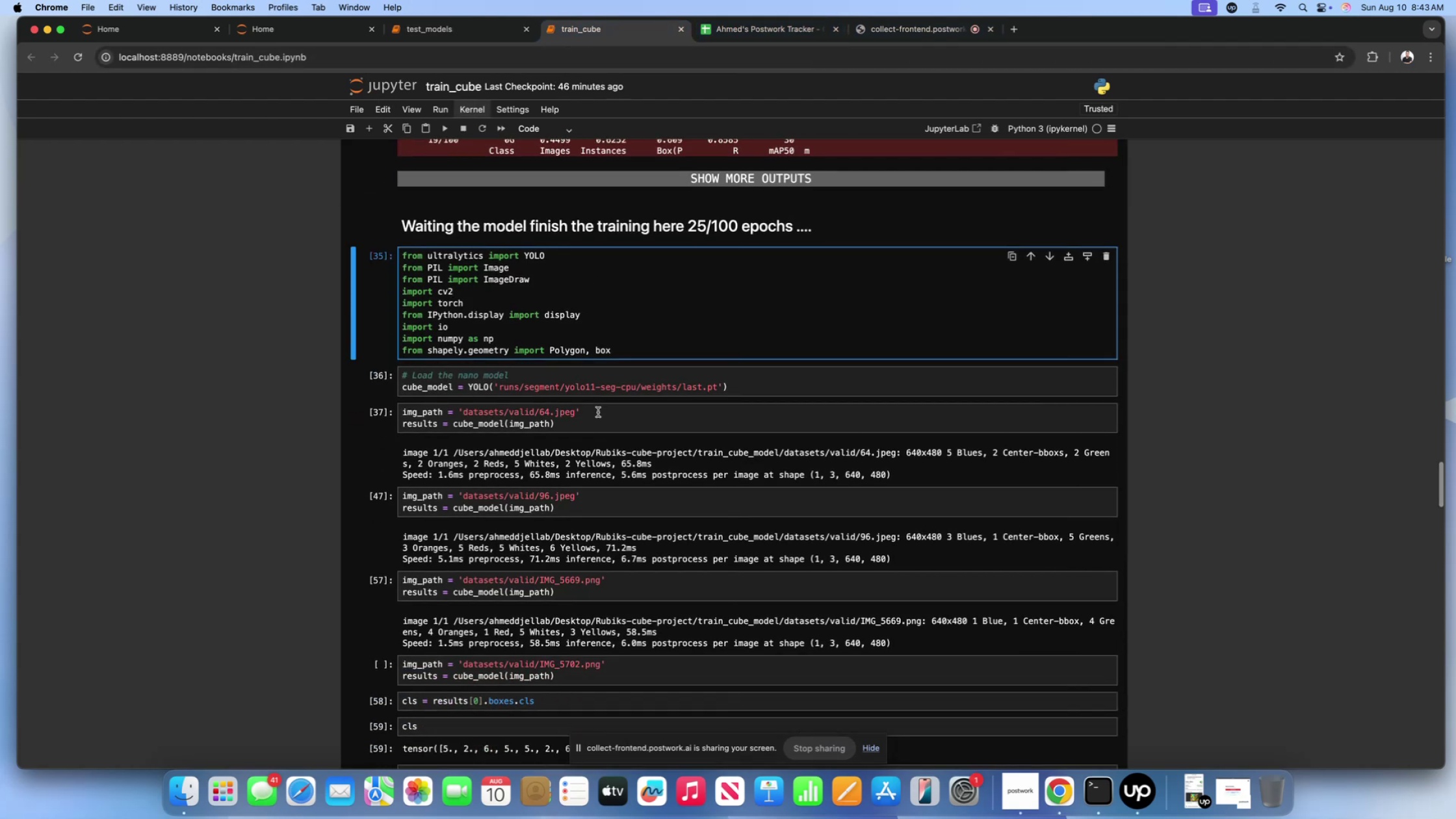 
left_click([599, 413])
 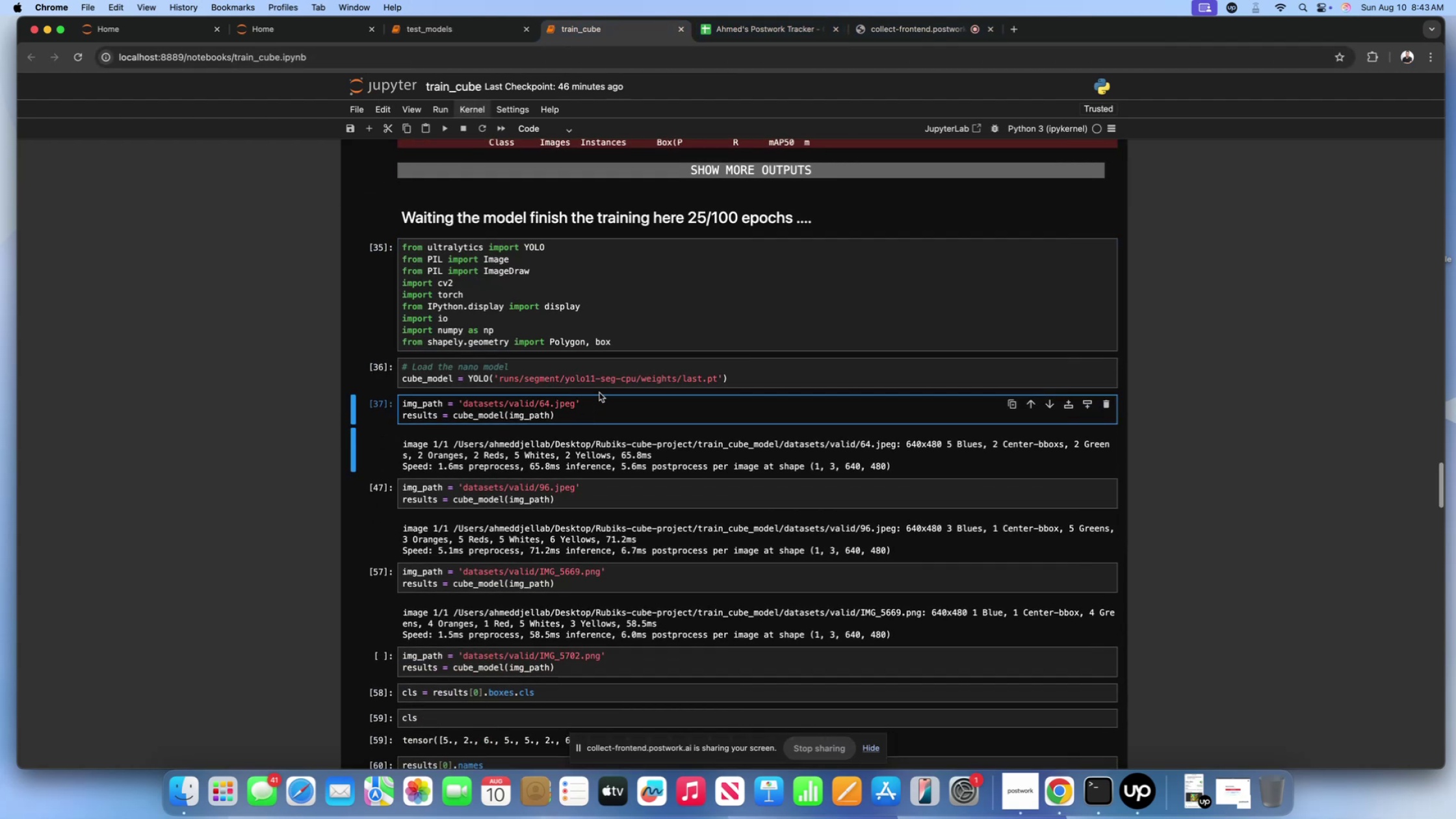 
left_click([599, 366])
 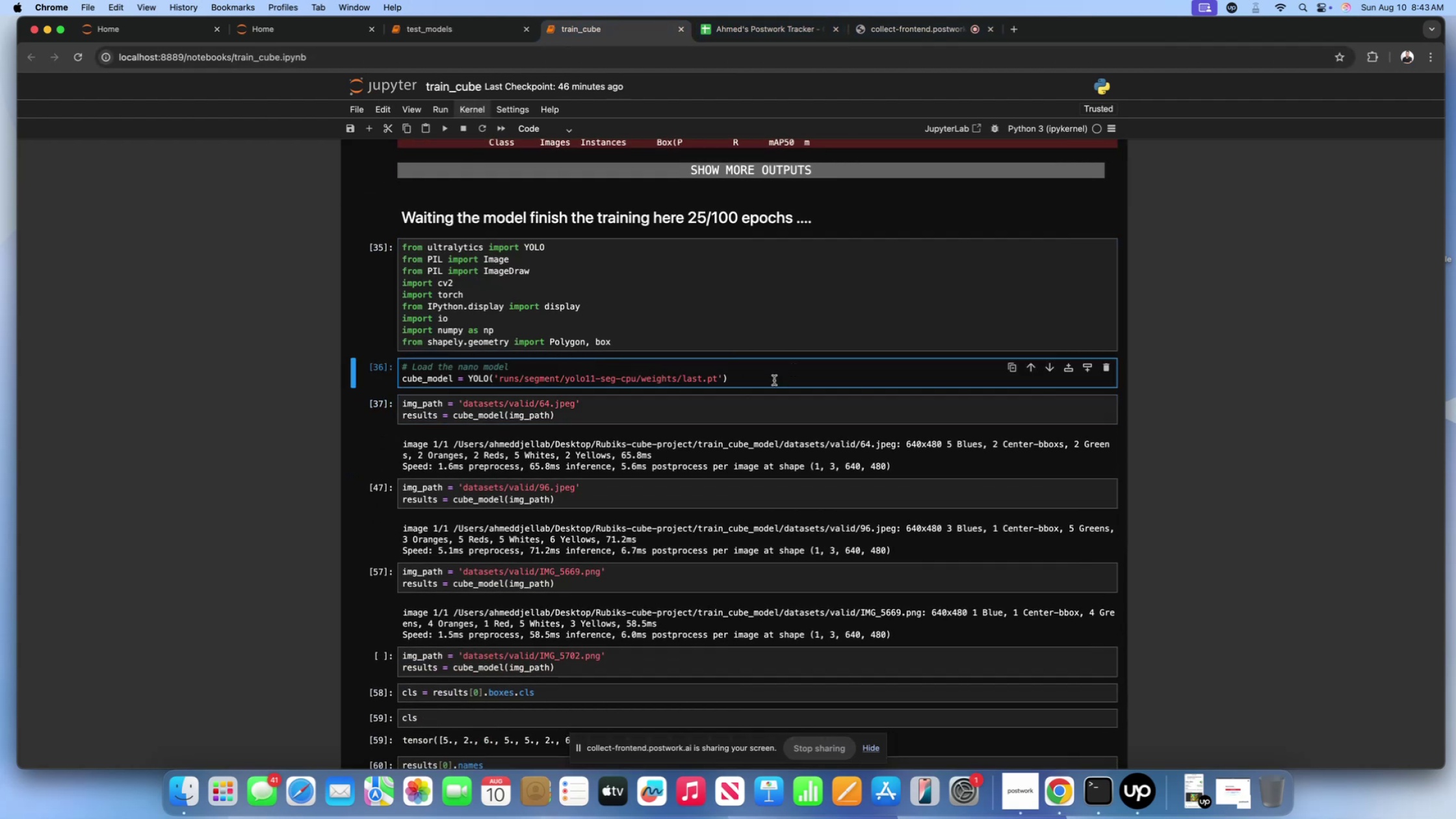 
left_click([774, 380])
 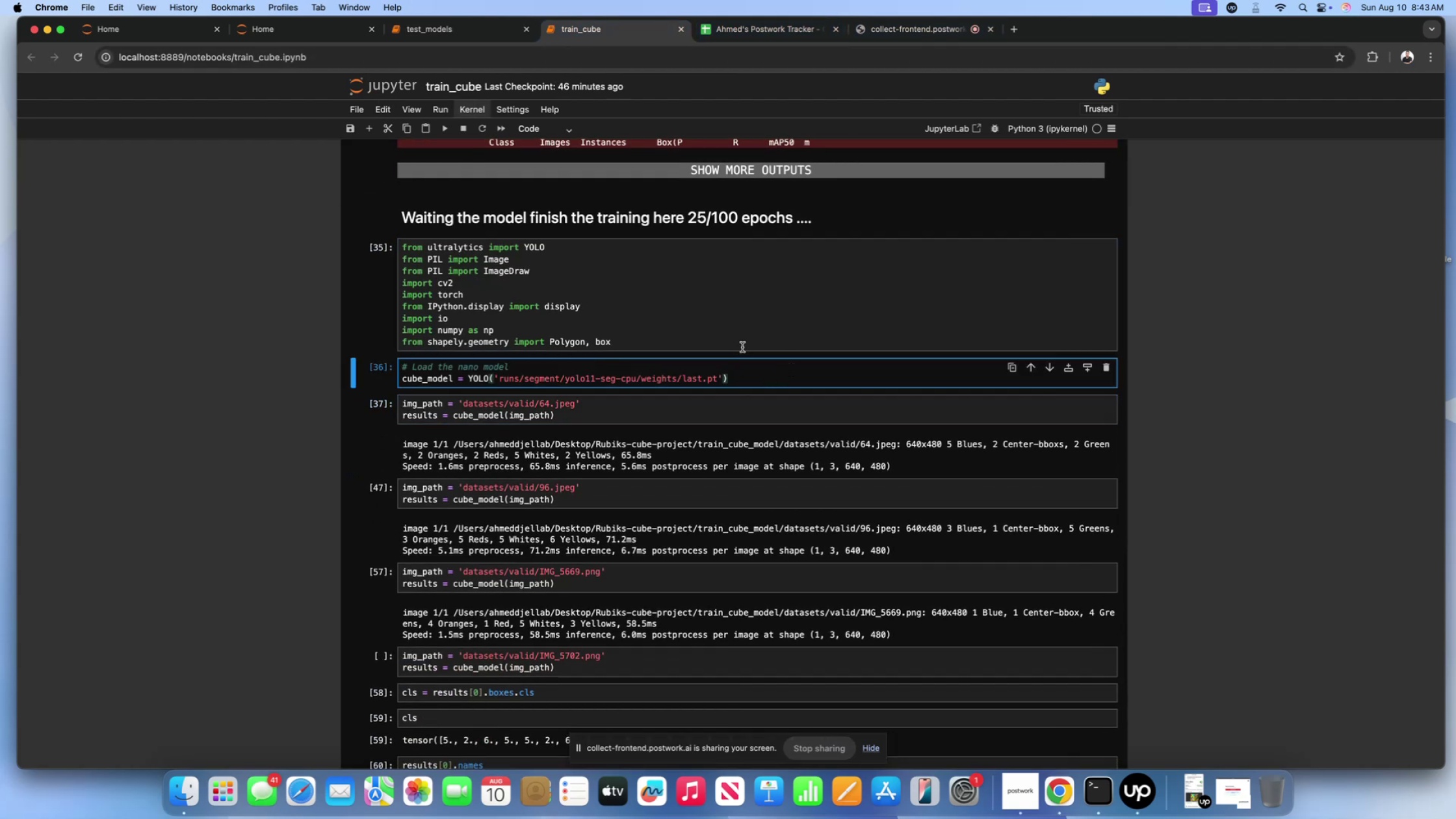 
left_click([726, 333])
 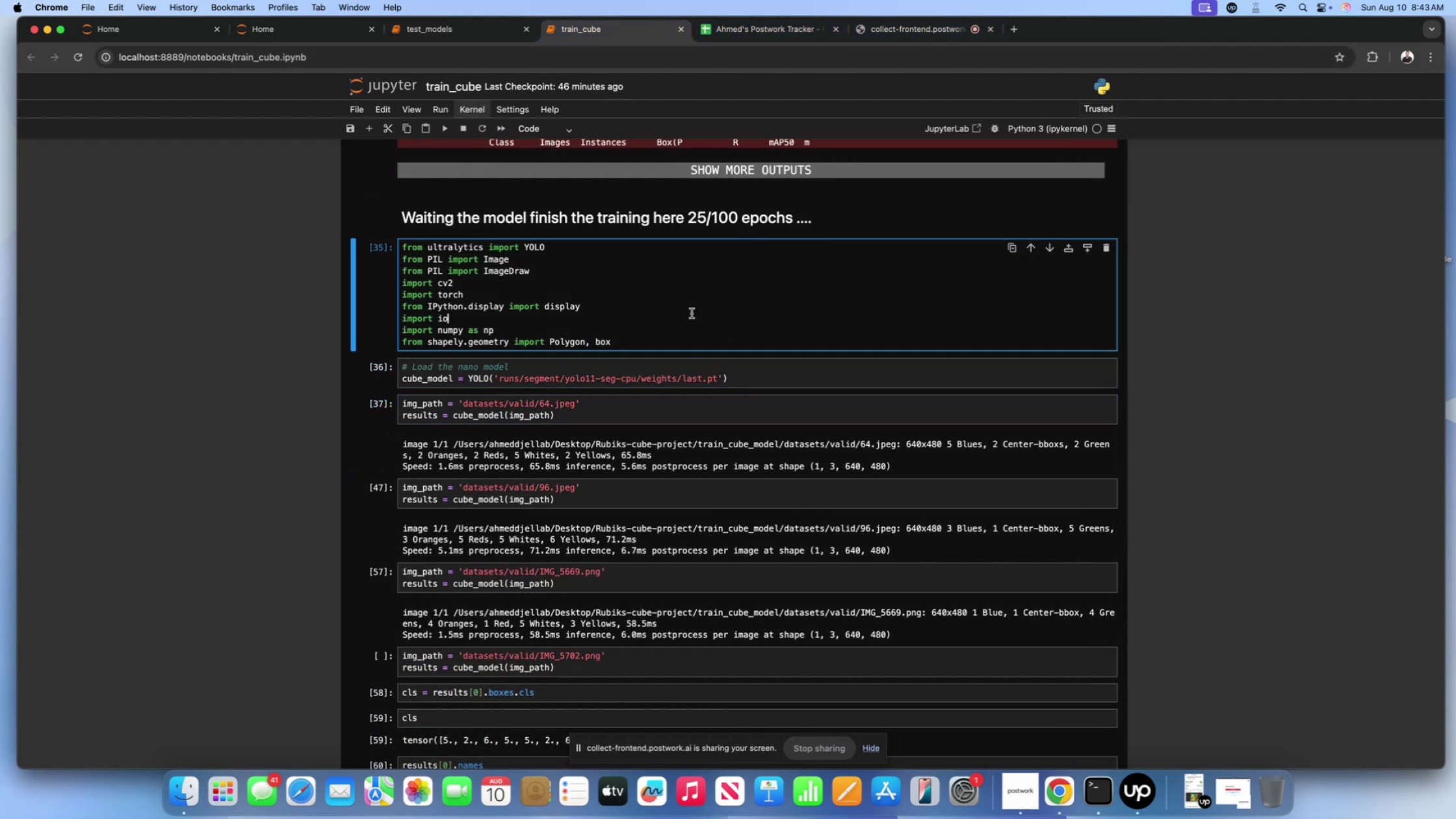 
double_click([682, 308])
 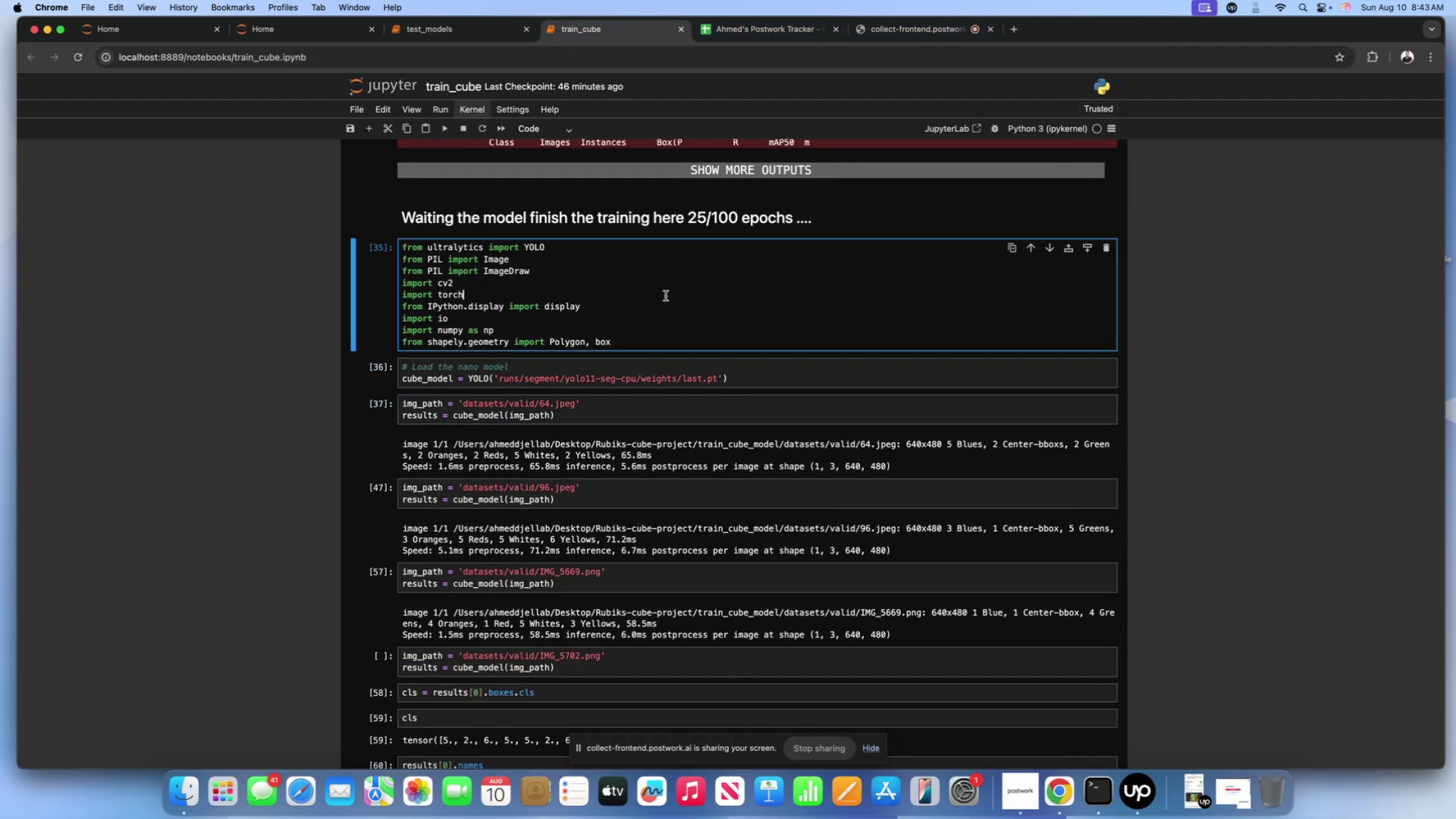 
triple_click([666, 296])
 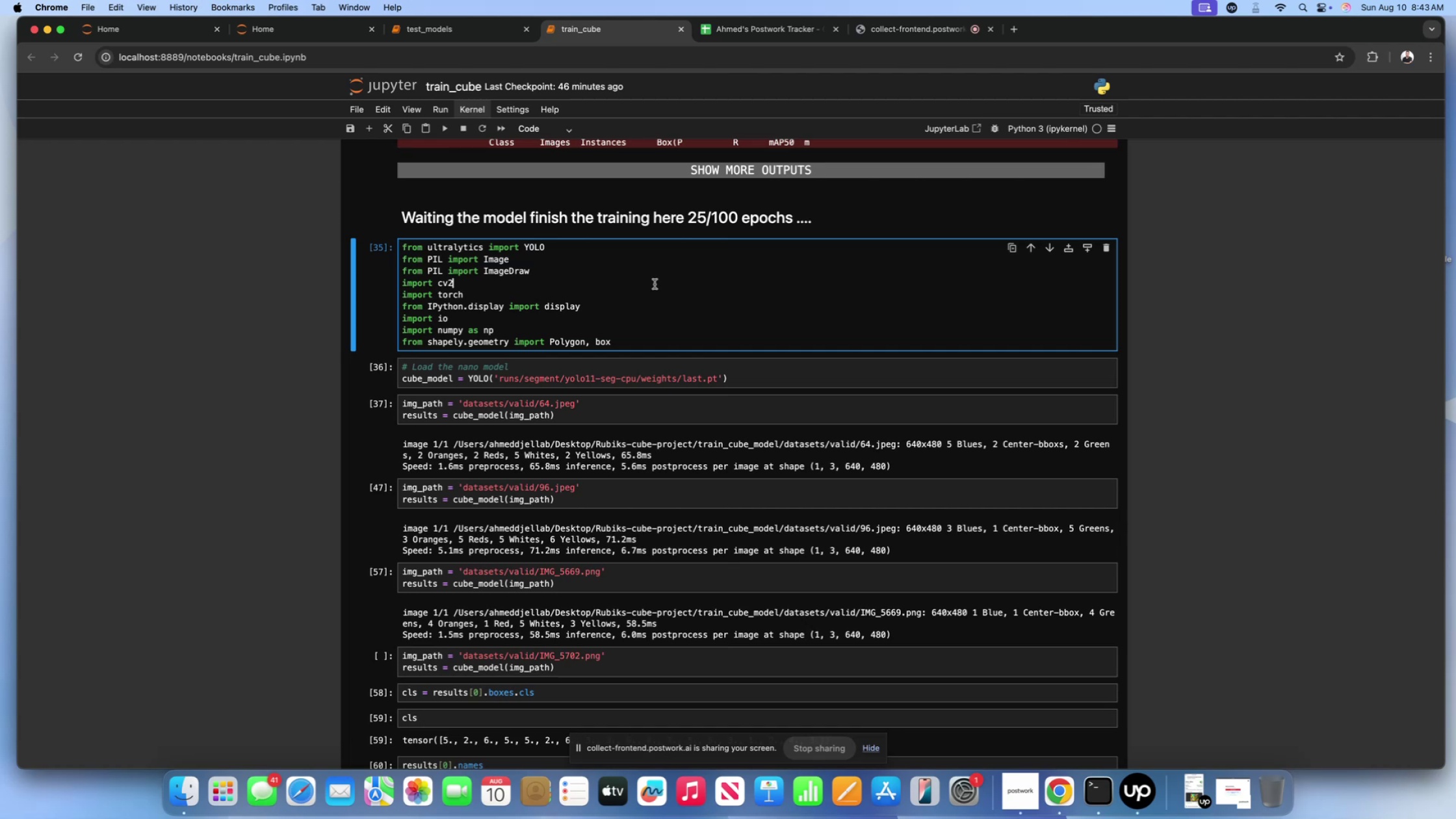 
triple_click([655, 284])
 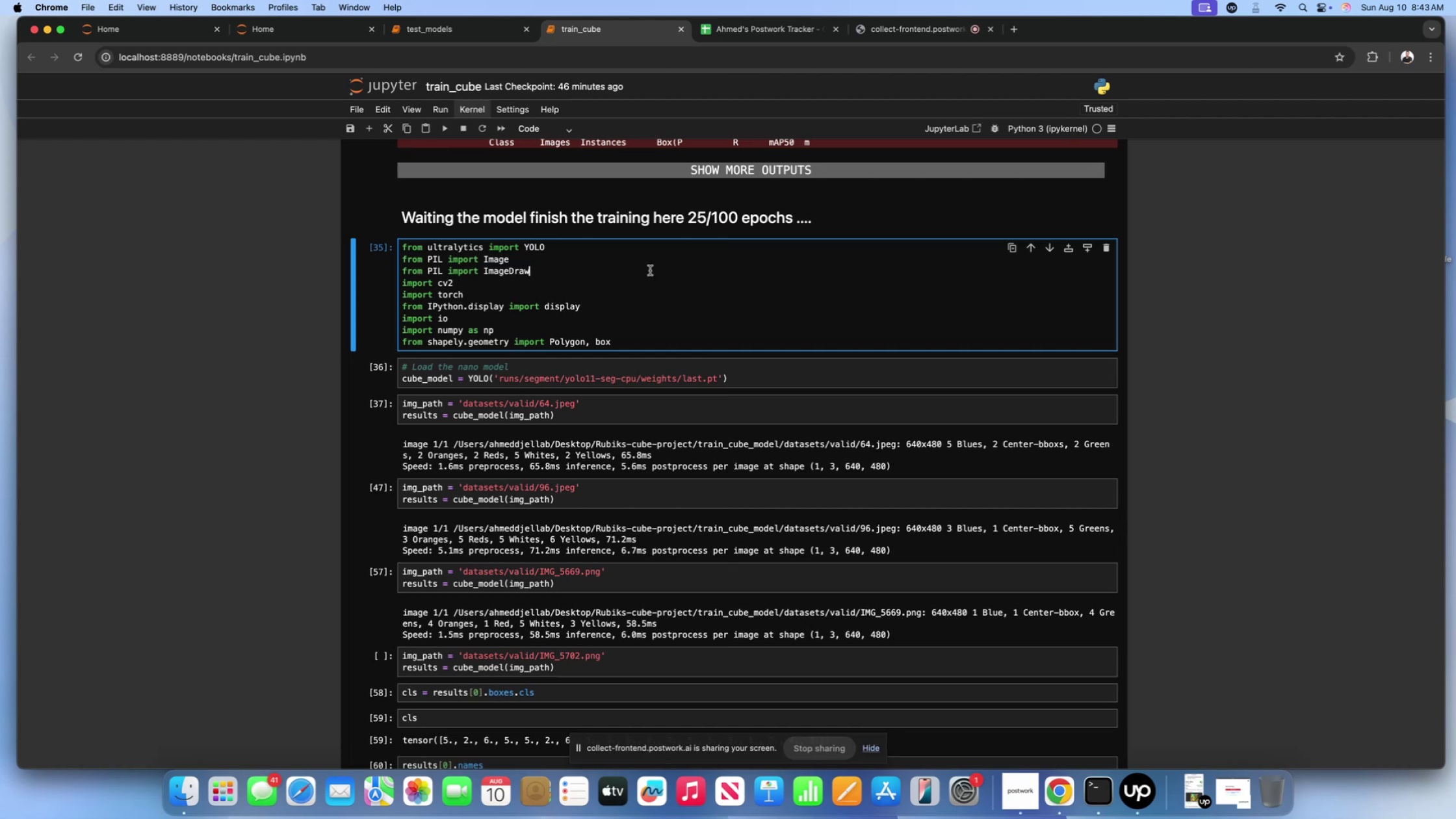 
double_click([648, 263])
 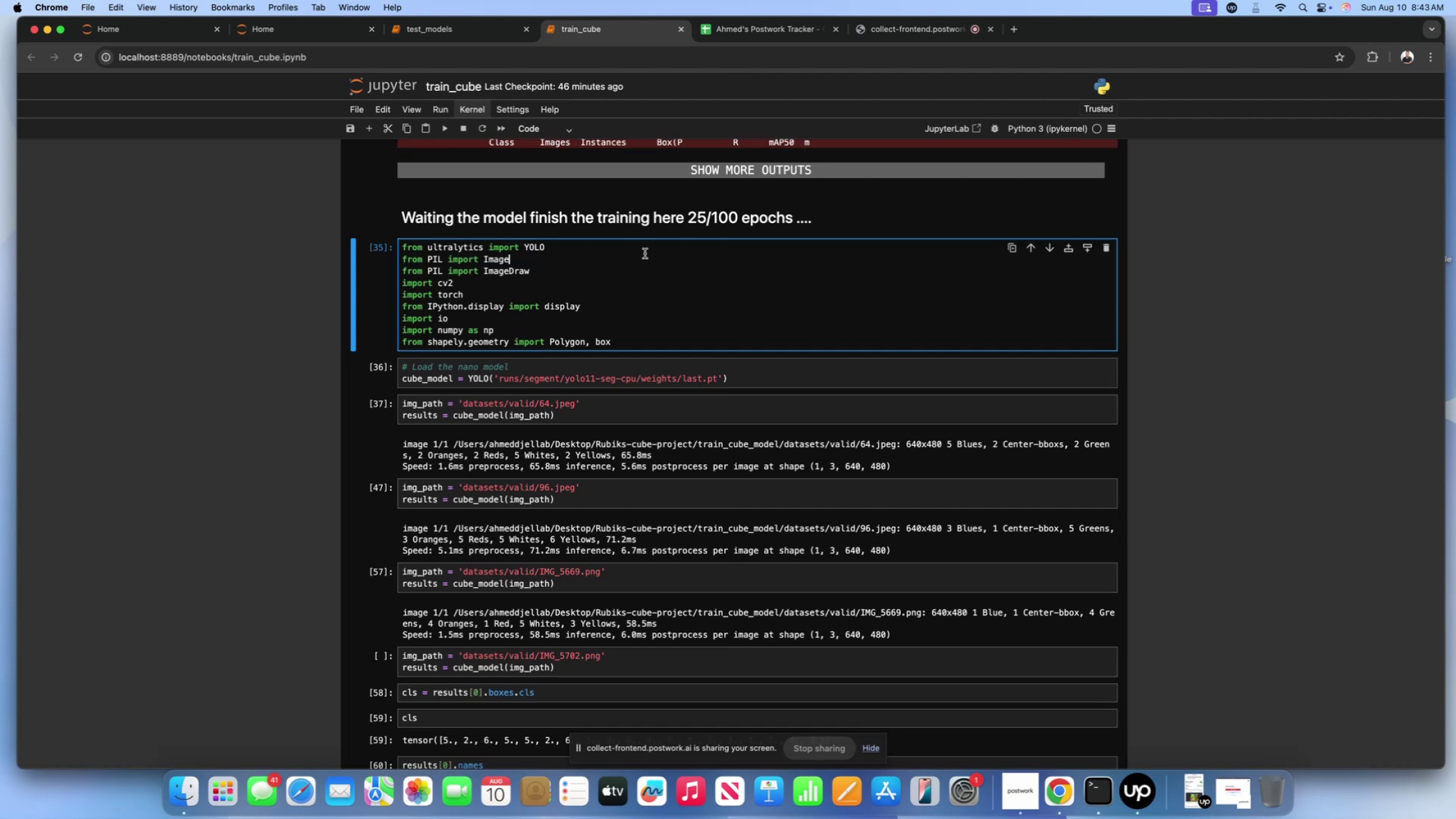 
triple_click([645, 254])
 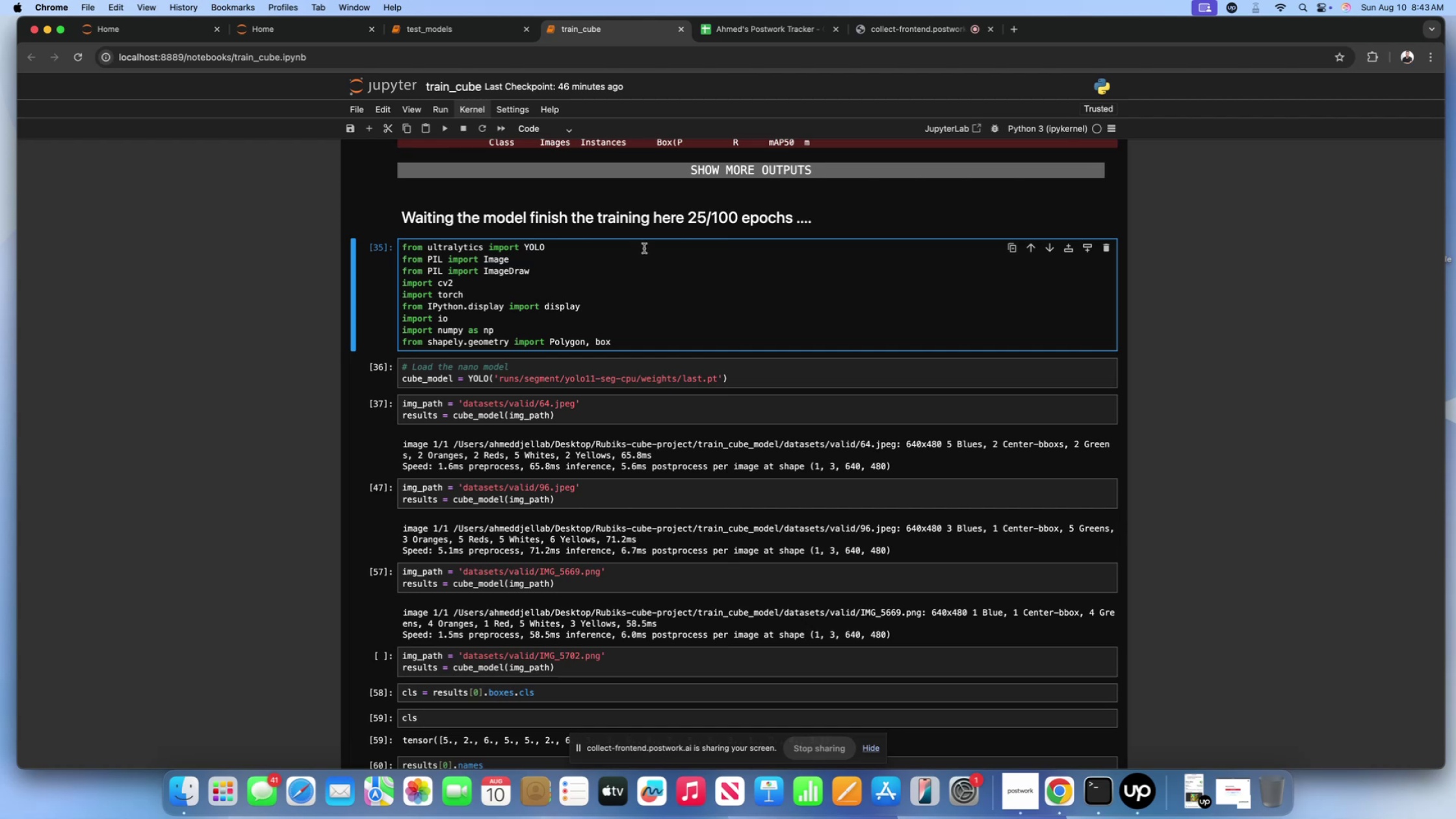 
triple_click([644, 248])
 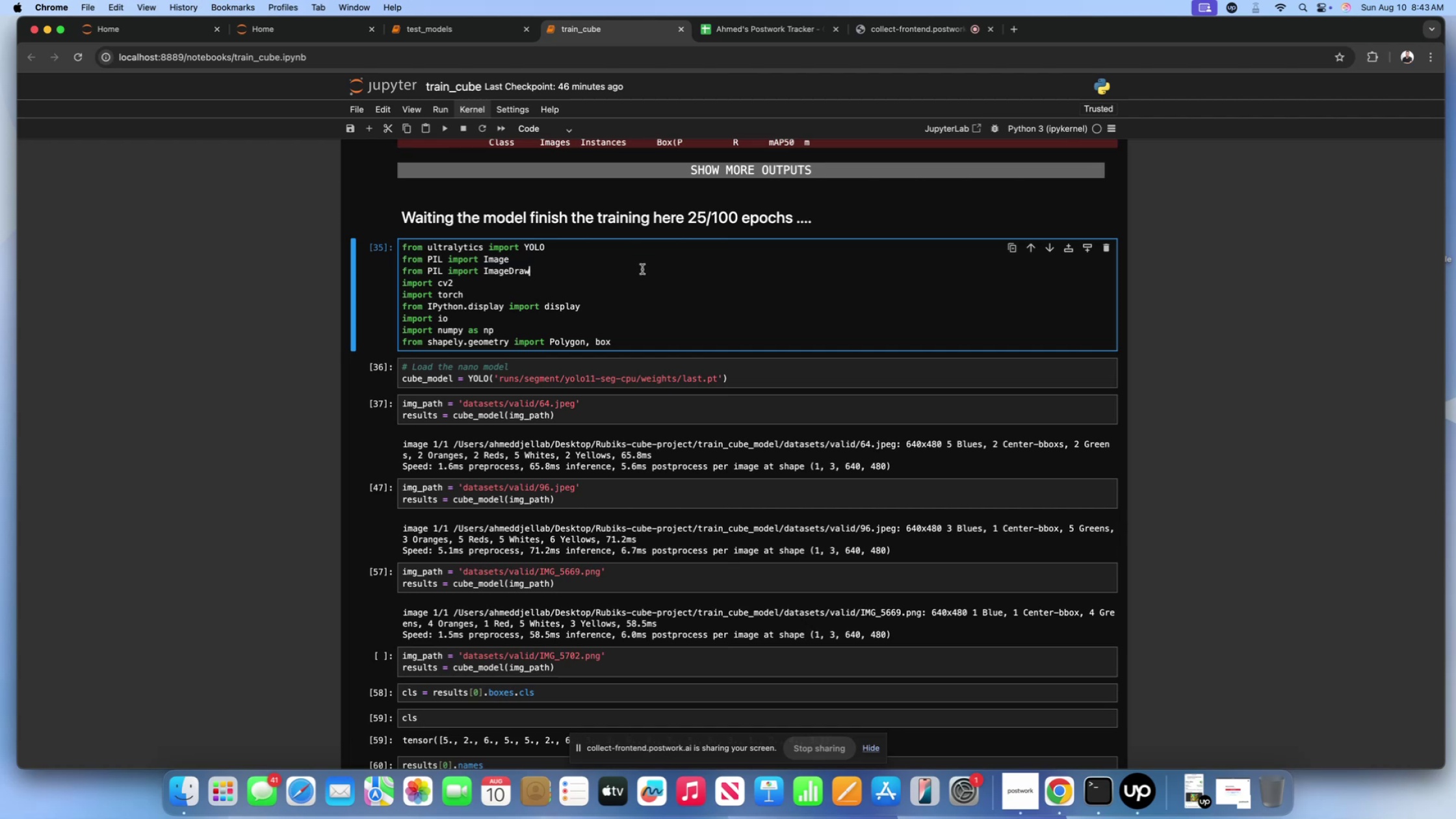 
triple_click([642, 269])
 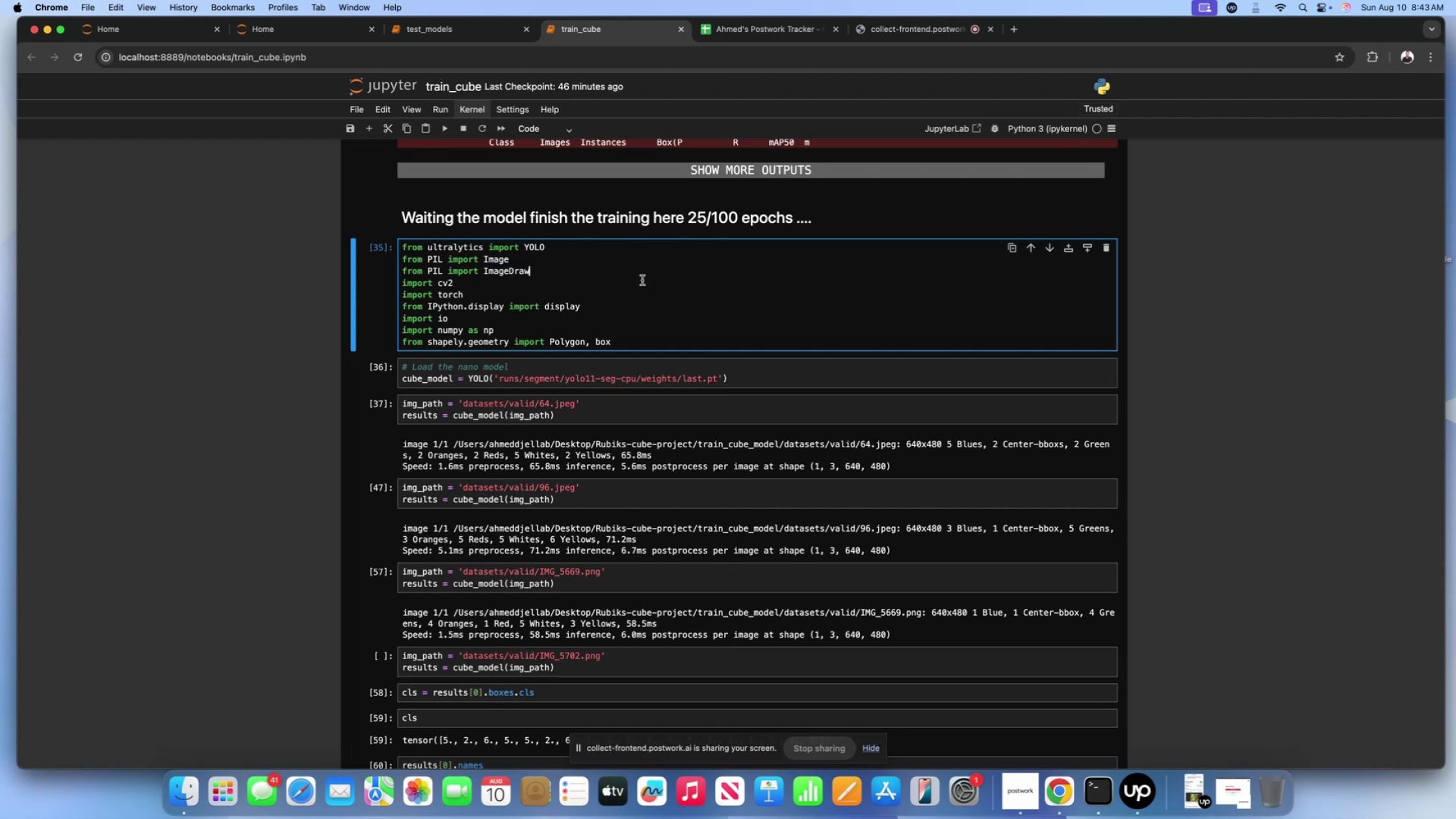 
triple_click([642, 280])
 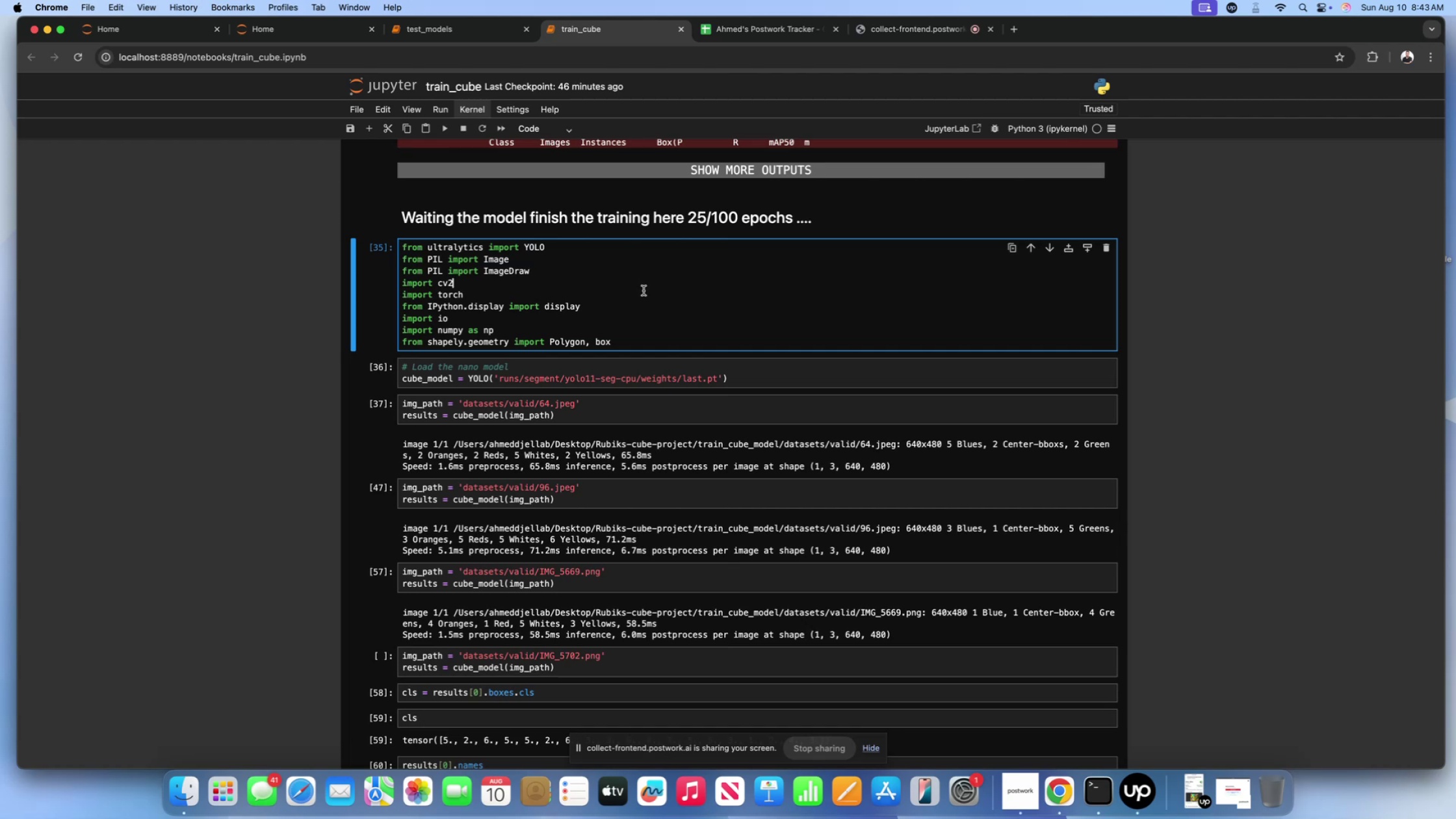 
left_click([644, 291])
 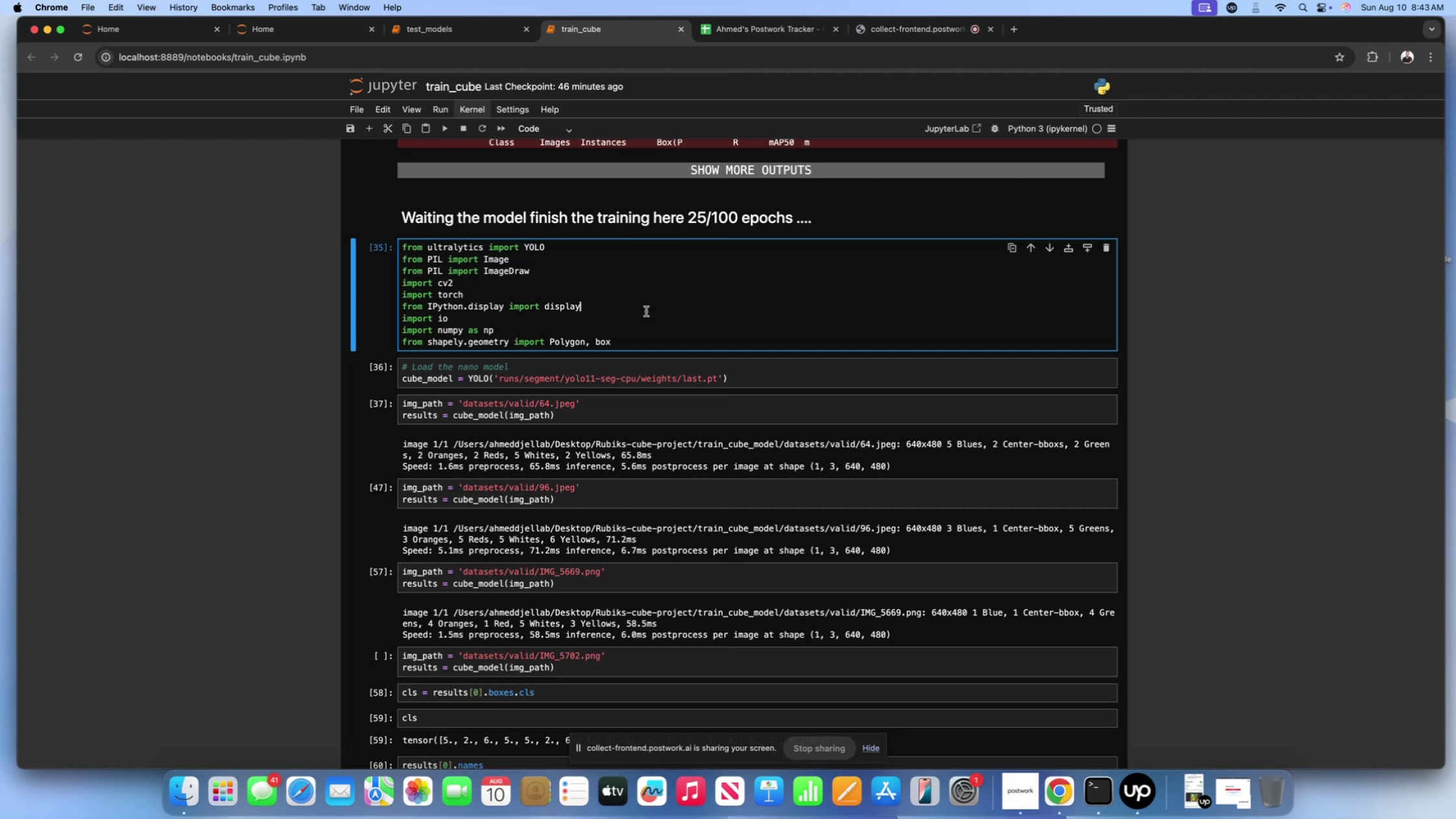 
double_click([644, 317])
 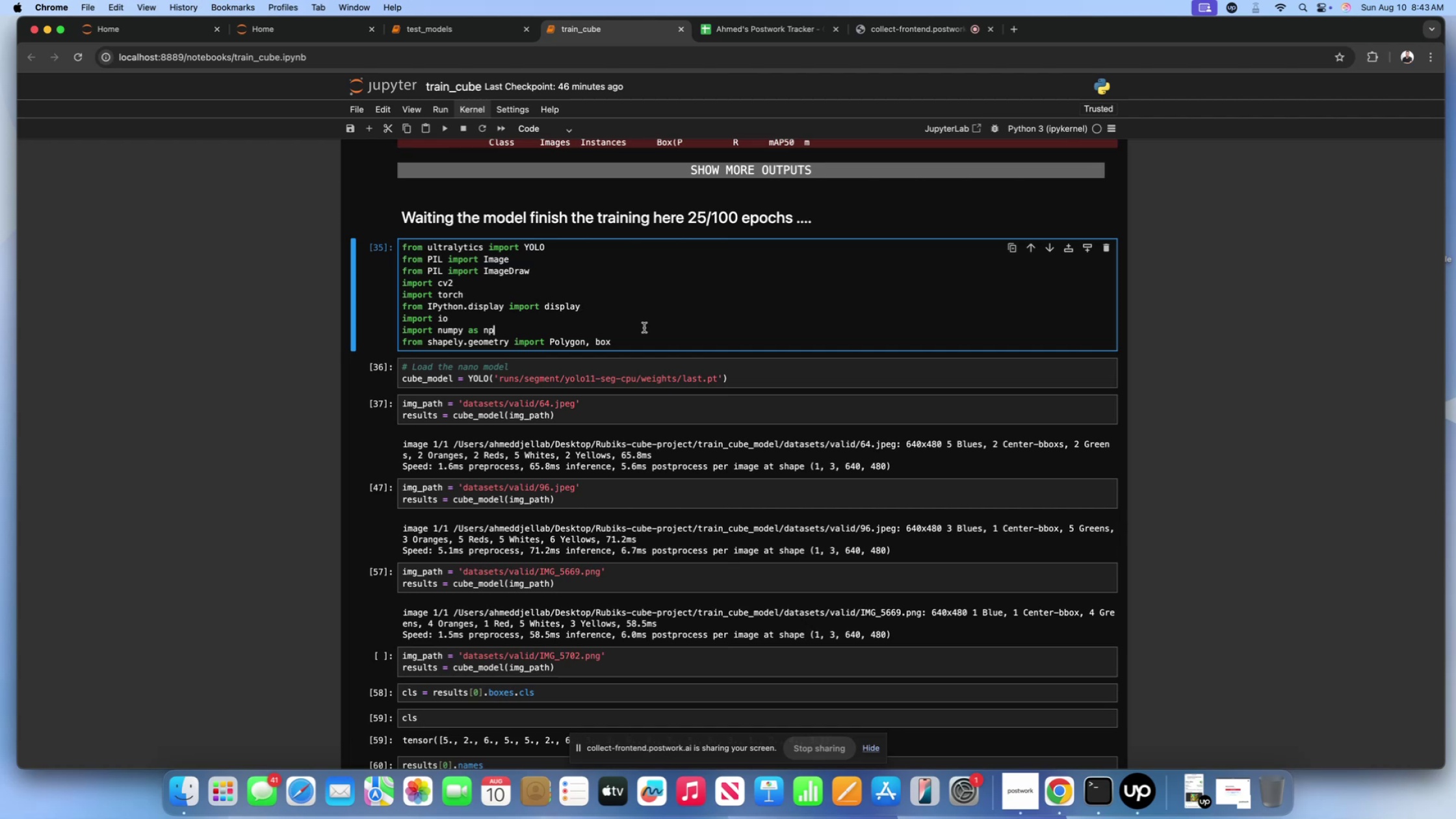 
triple_click([644, 328])
 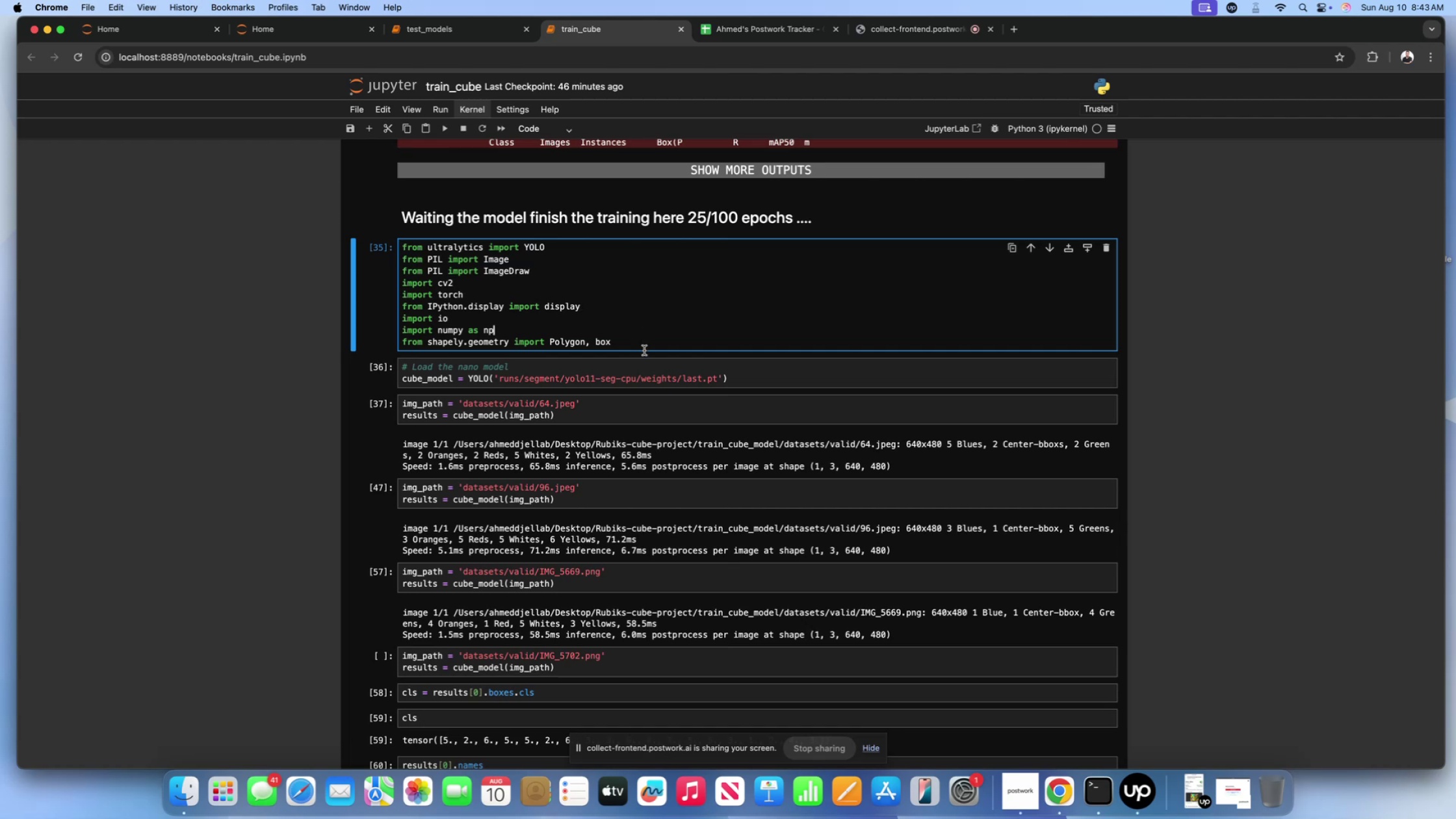 
triple_click([644, 350])
 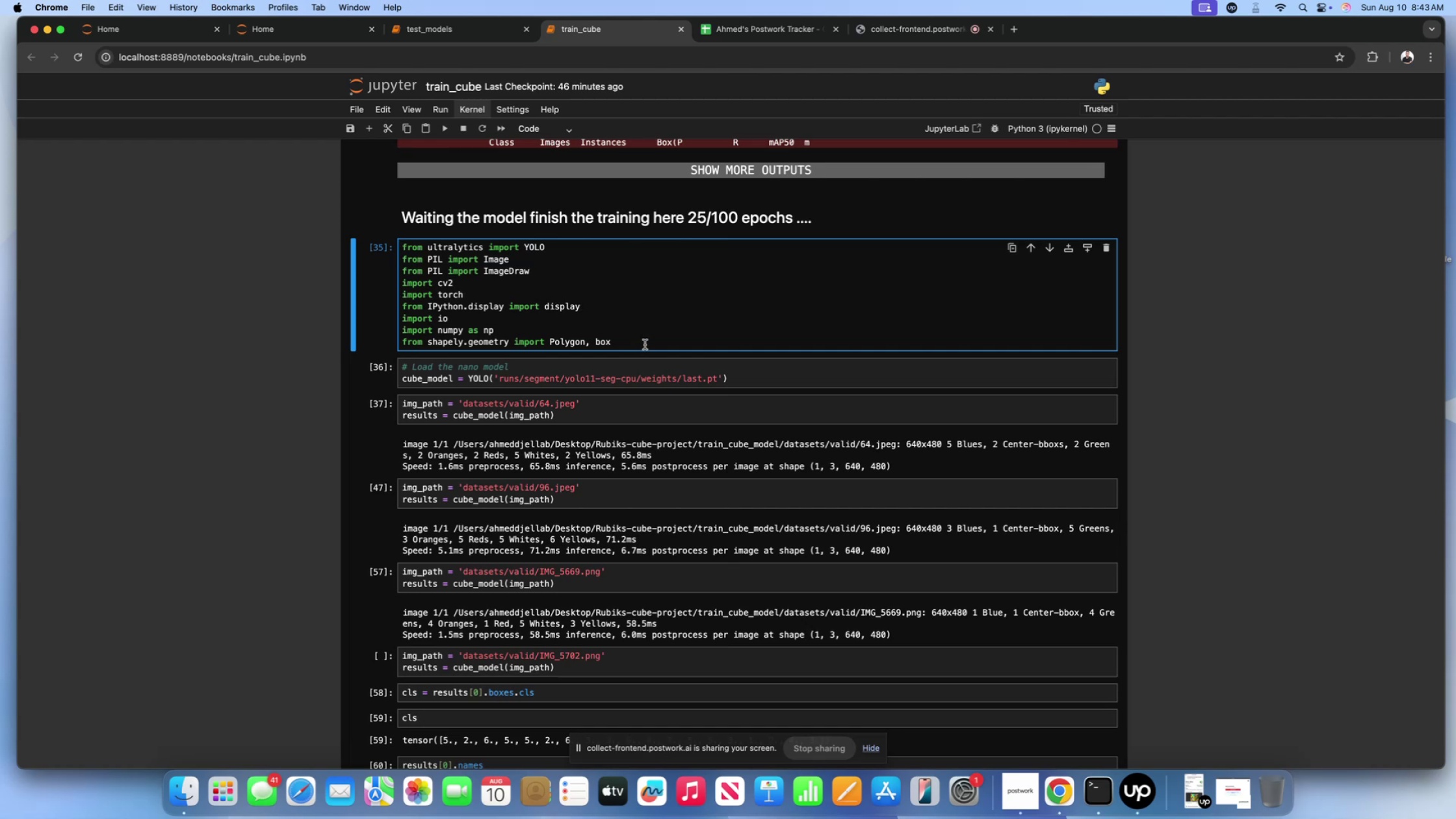 
left_click([645, 344])
 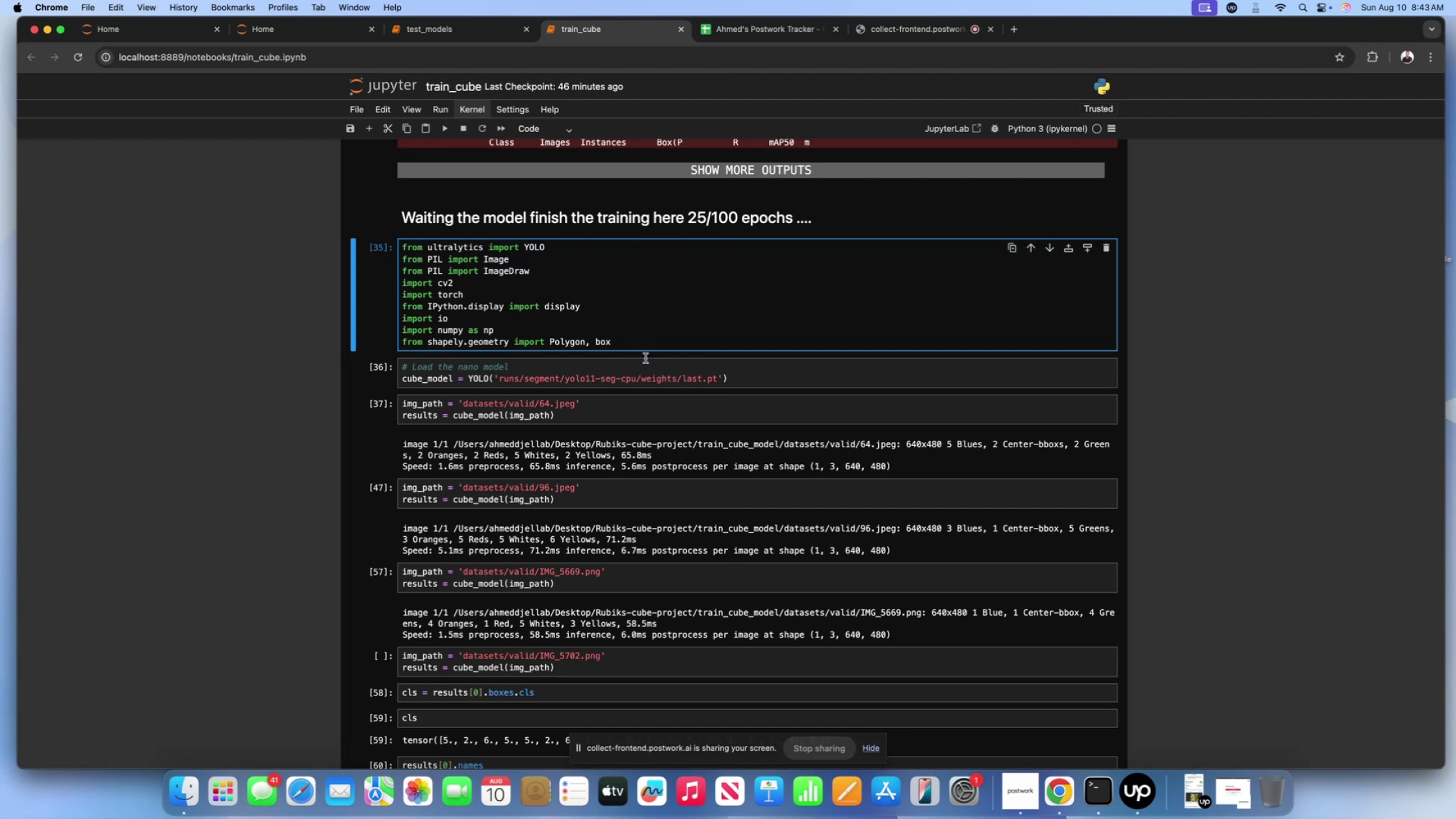 
left_click_drag(start_coordinate=[645, 348], to_coordinate=[389, 235])
 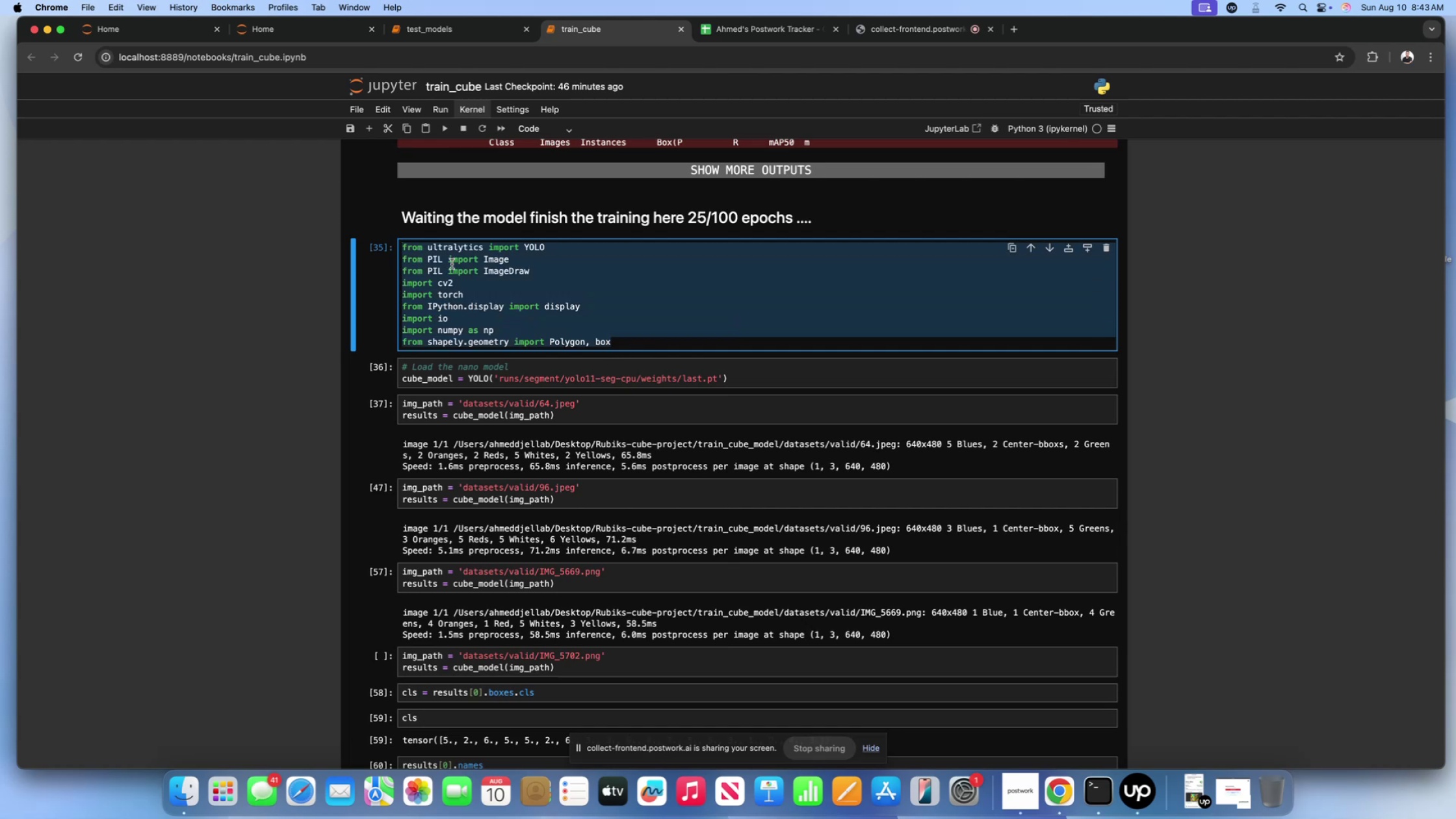 
key(Meta+C)
 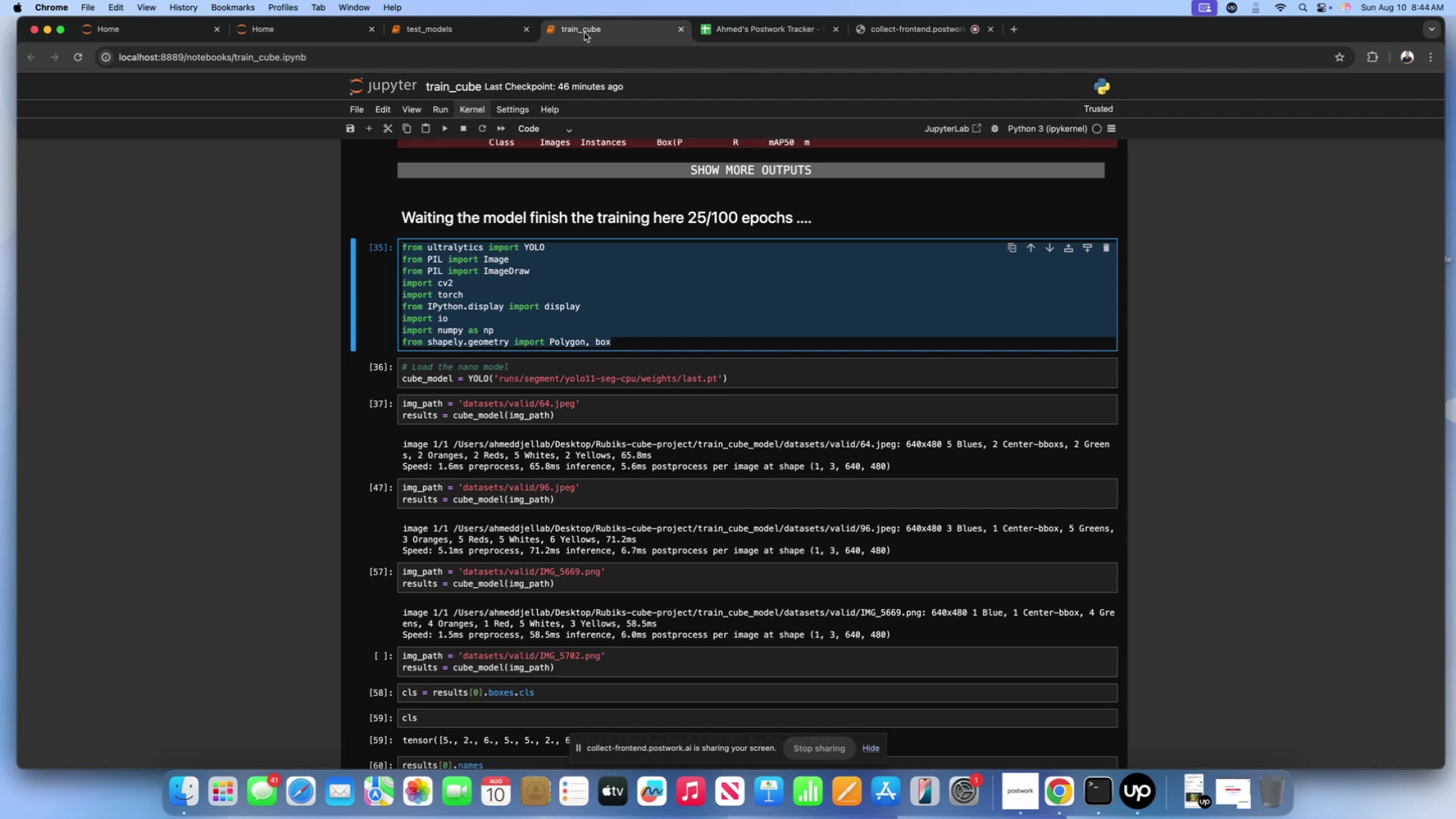 
left_click([488, 26])
 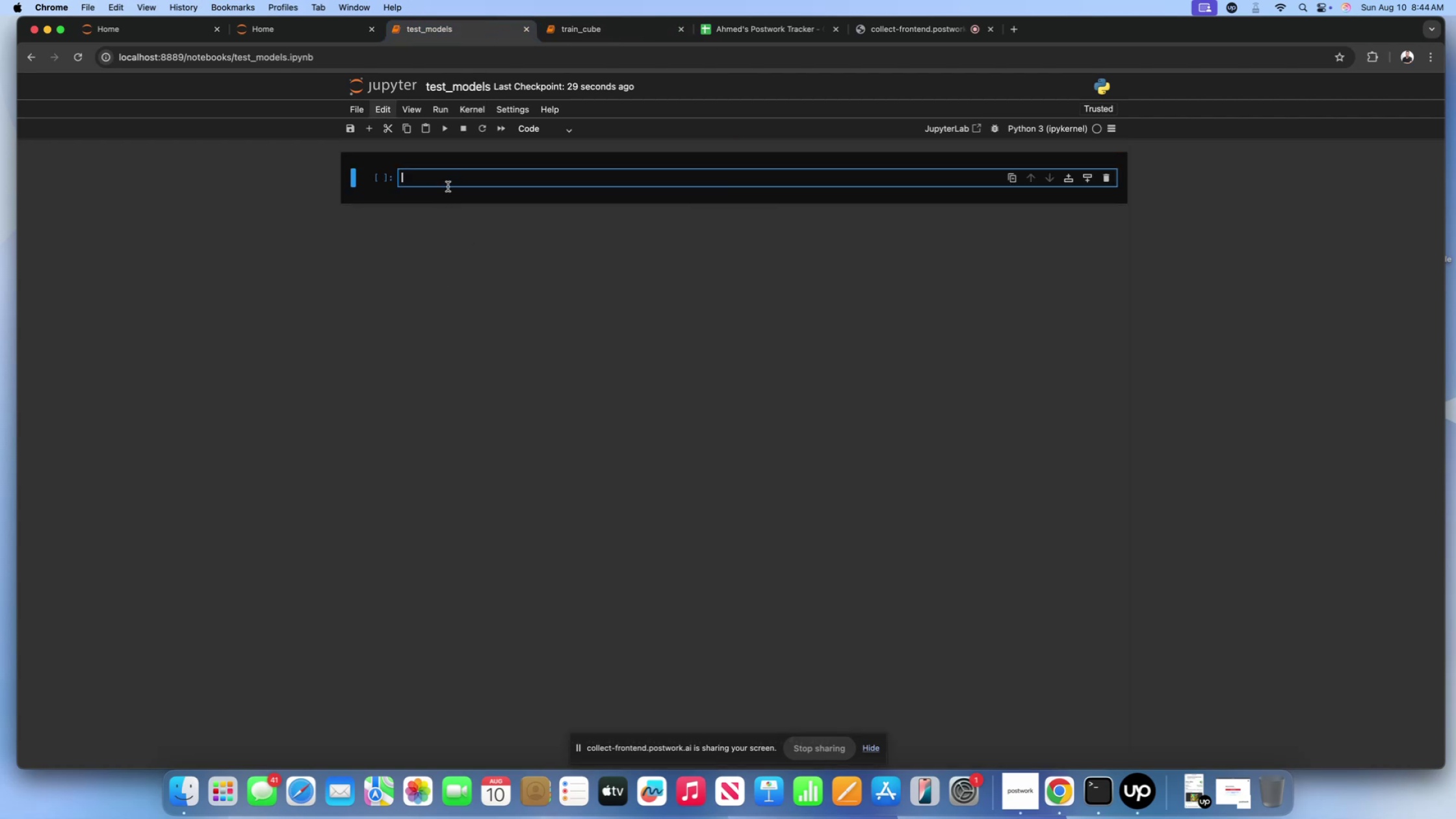 
key(Meta+V)
 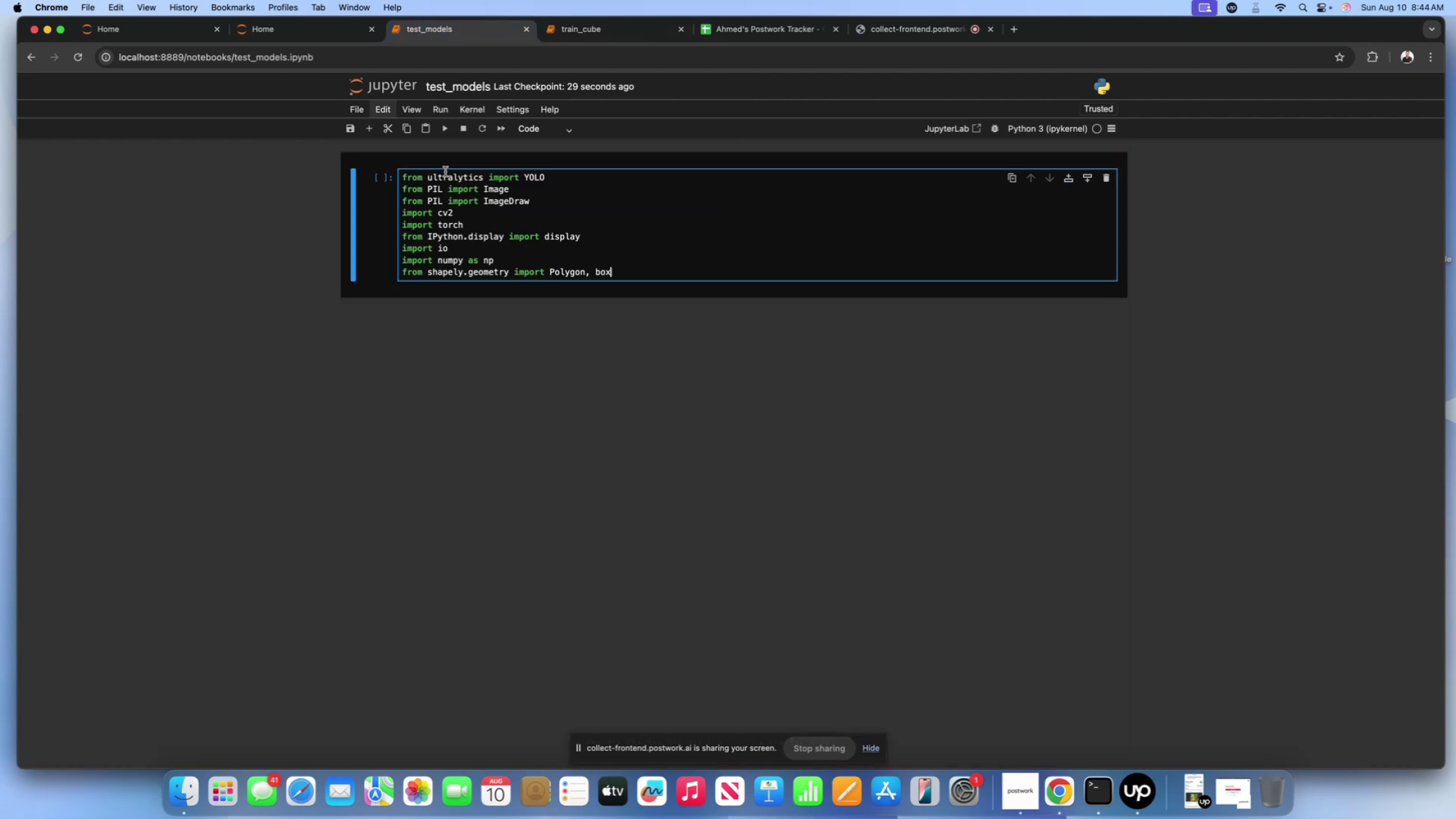 
key(Shift+Enter)
 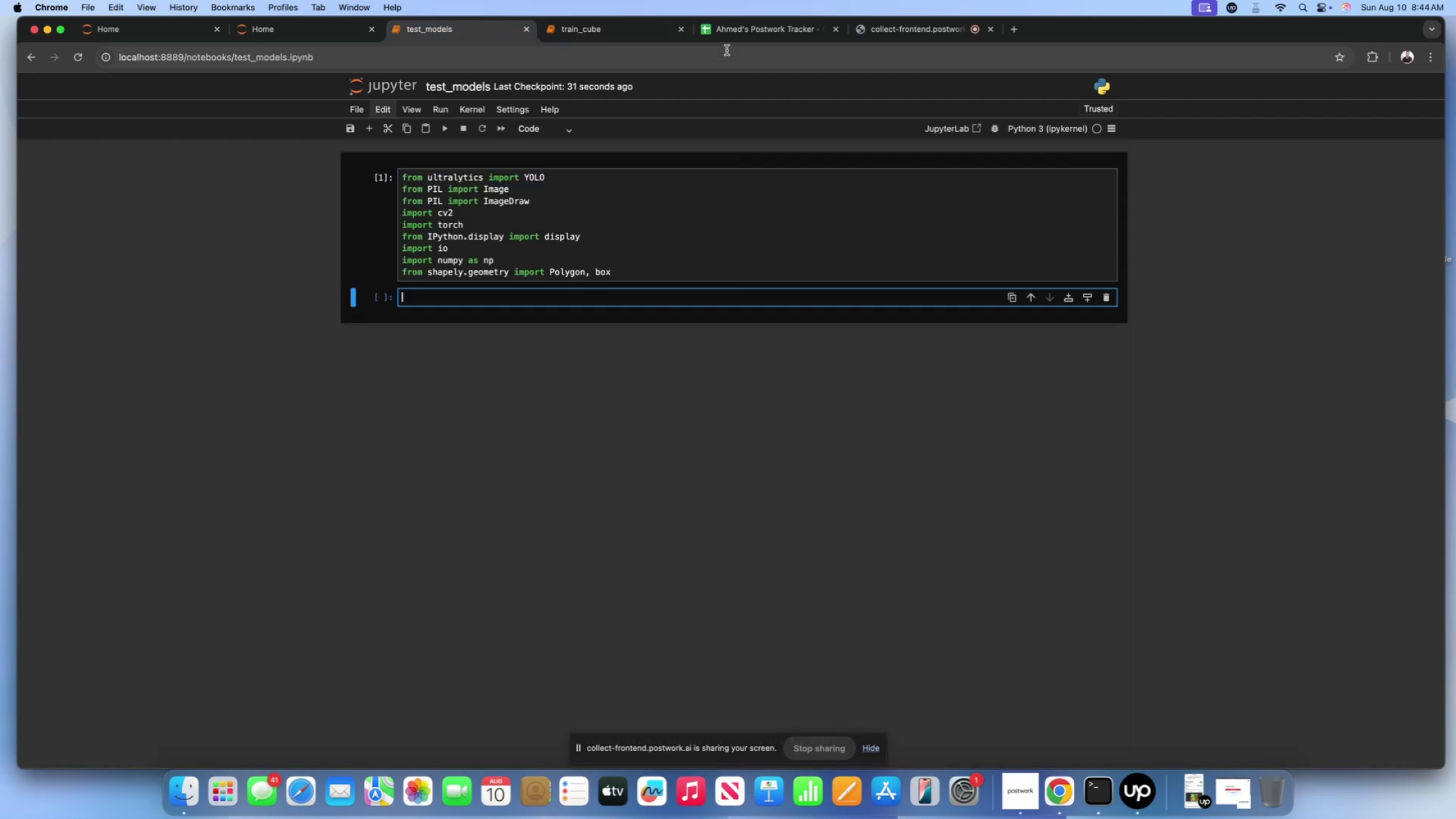 
left_click([566, 26])
 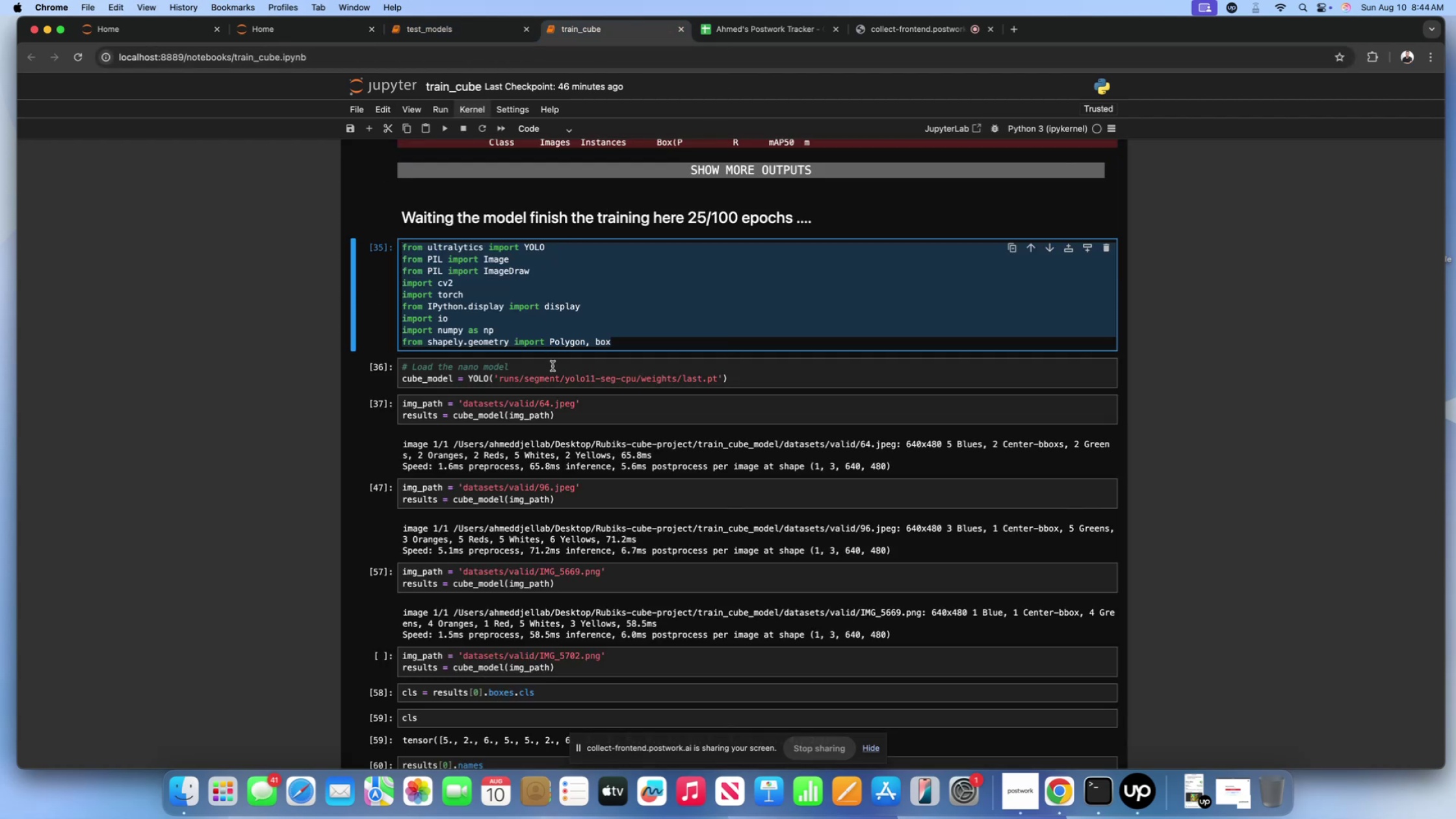 
left_click([562, 373])
 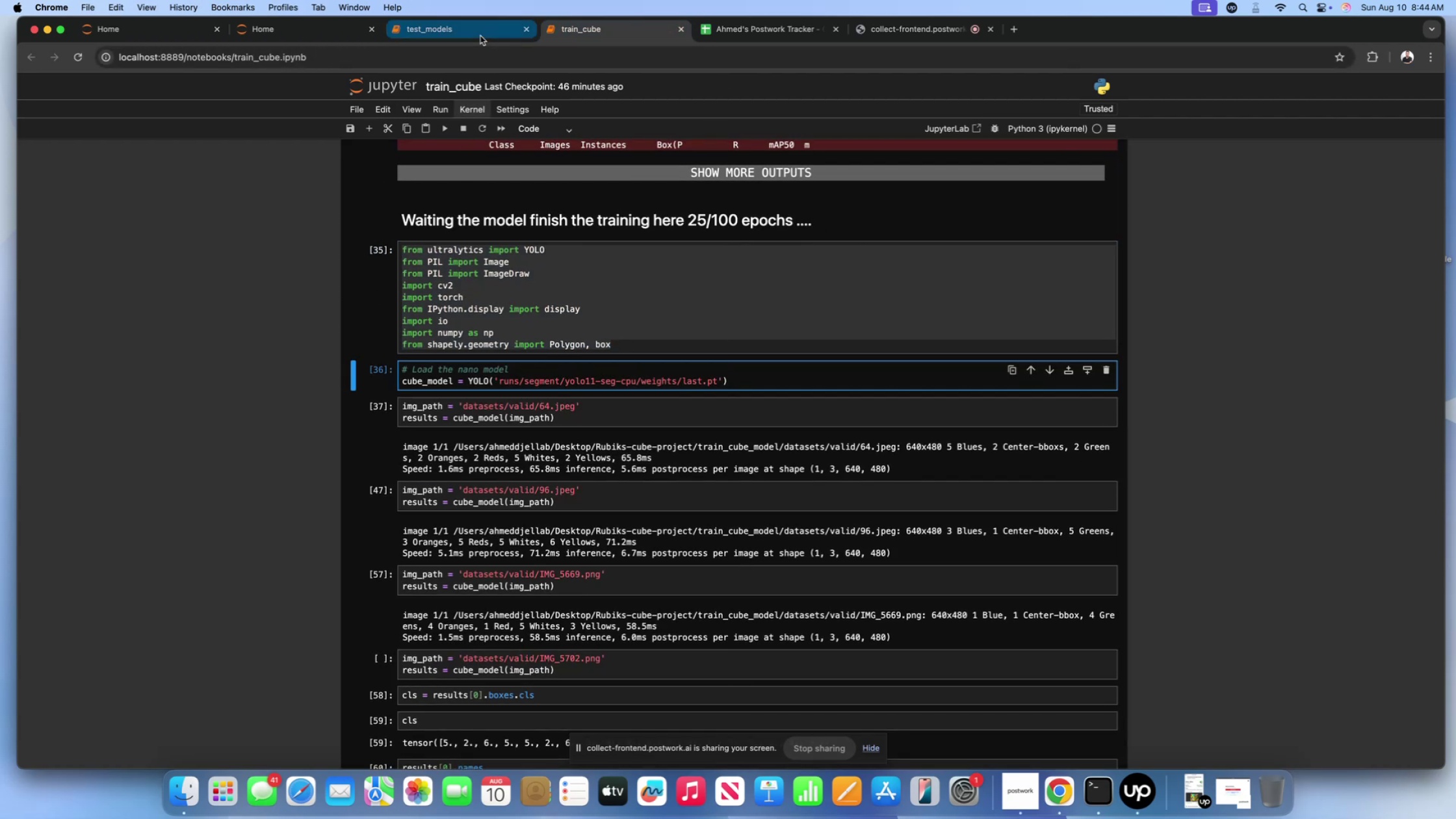 
left_click([480, 36])
 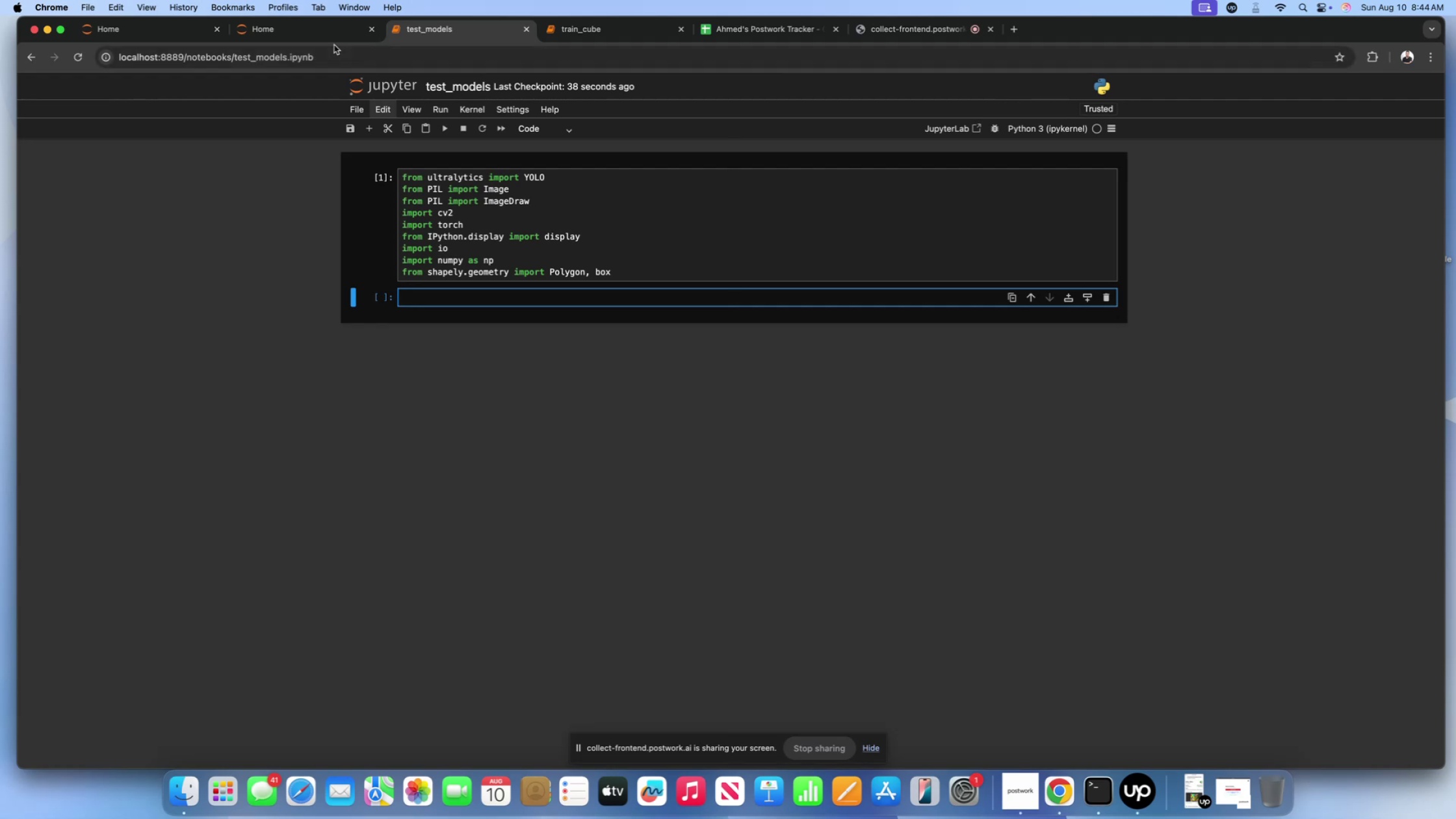 
left_click([325, 31])
 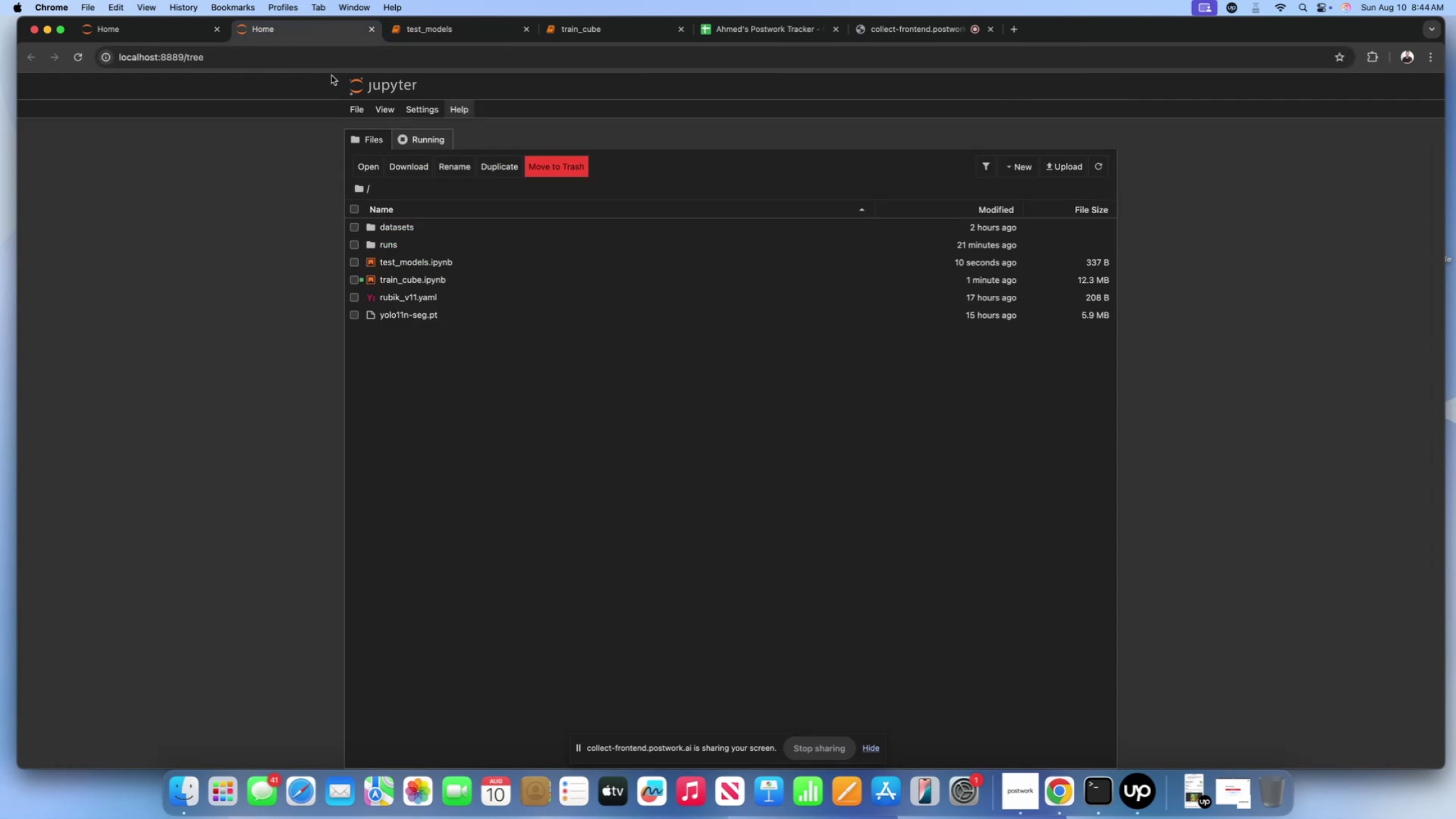 
left_click([127, 31])
 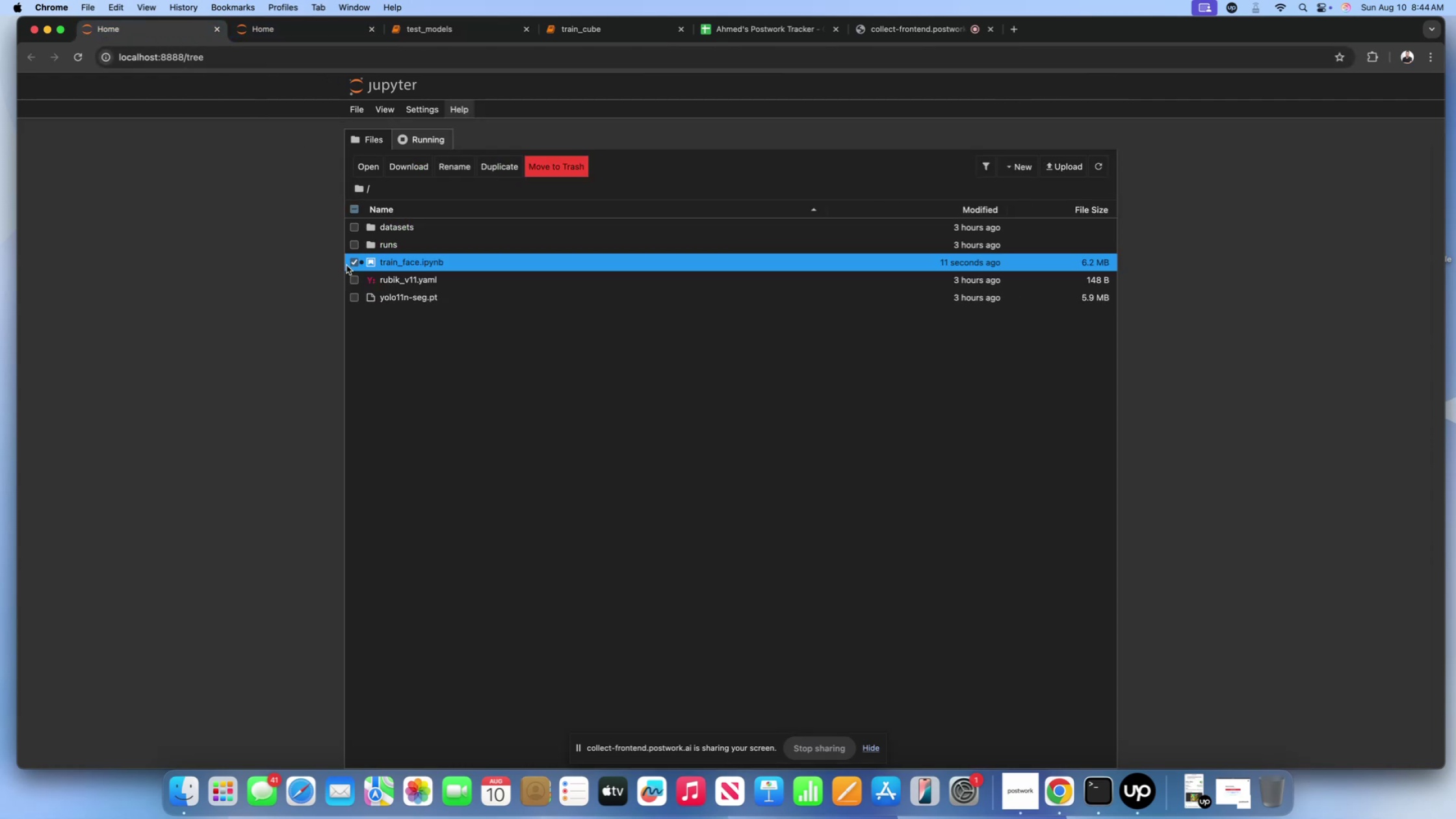 
left_click([353, 263])
 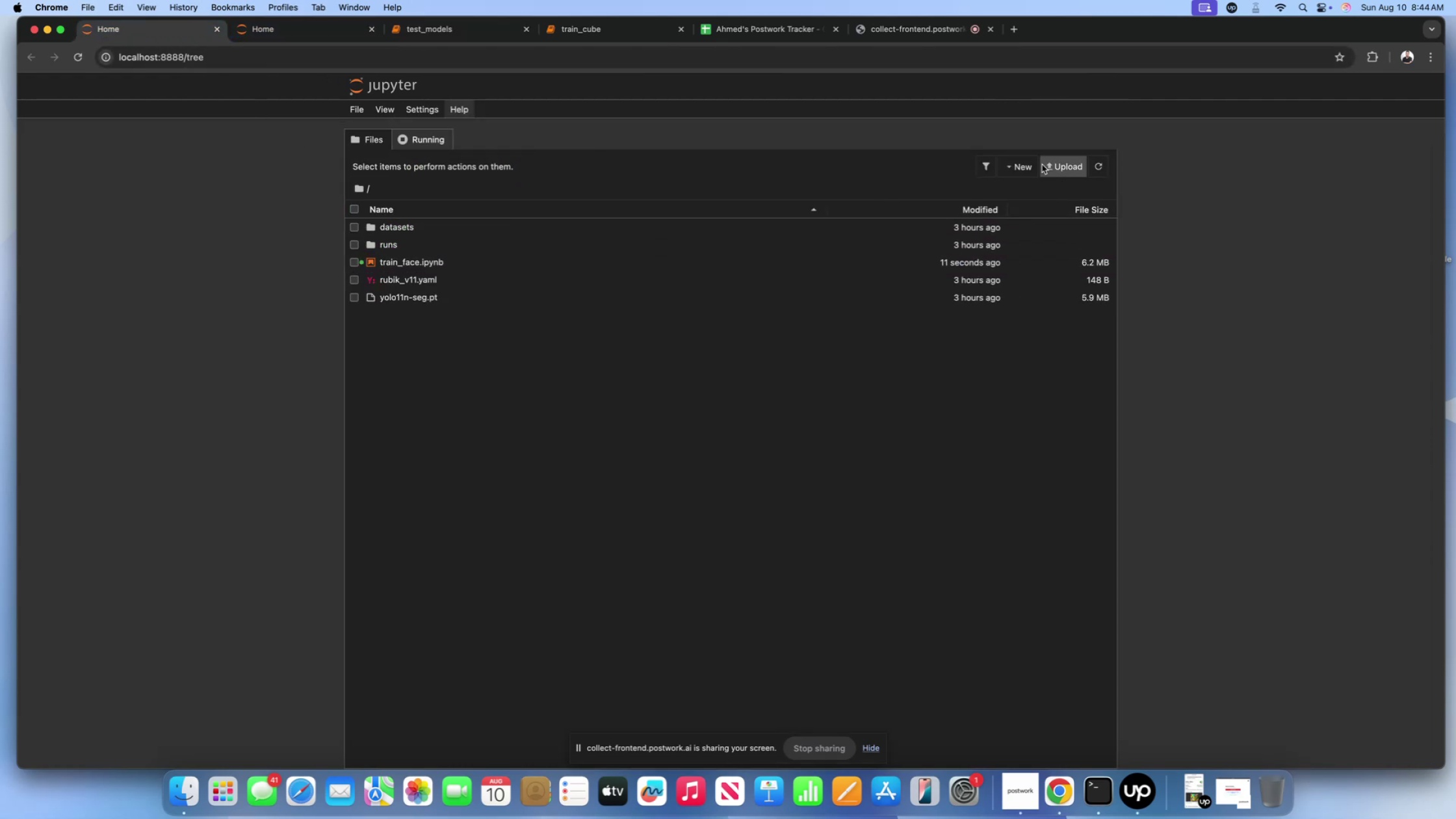 
left_click([1026, 168])
 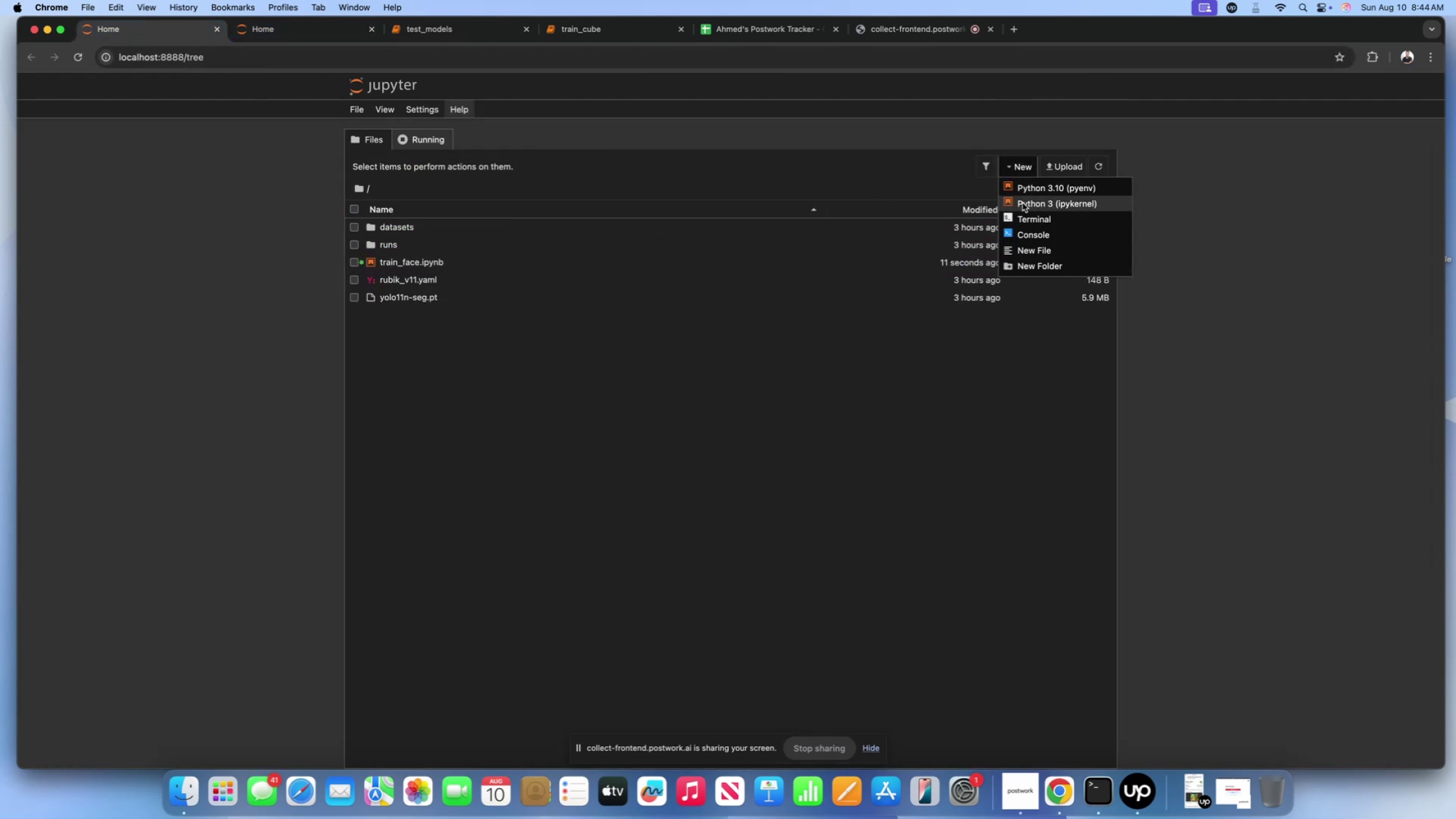 
left_click([1022, 203])
 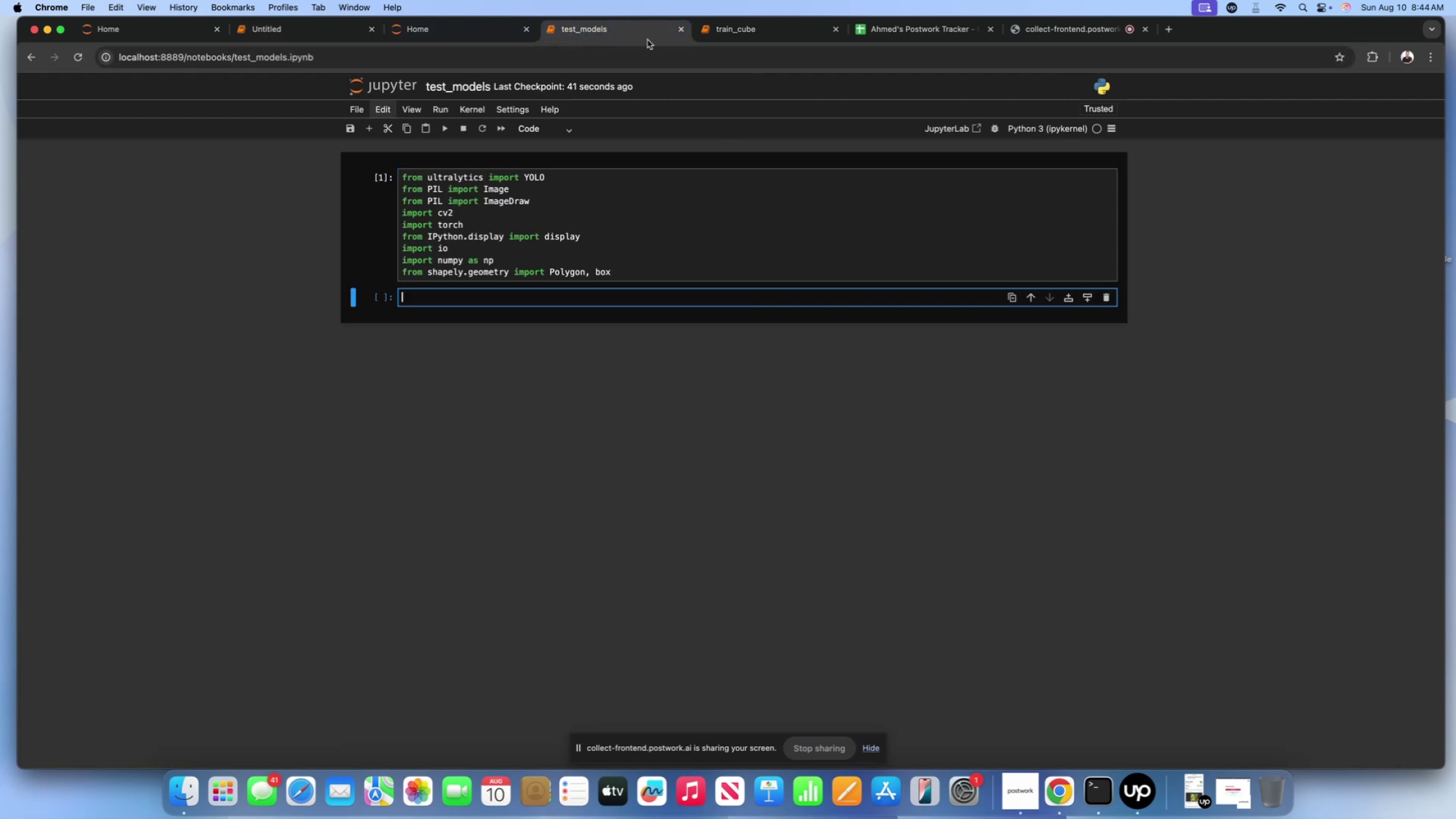 
left_click([683, 30])
 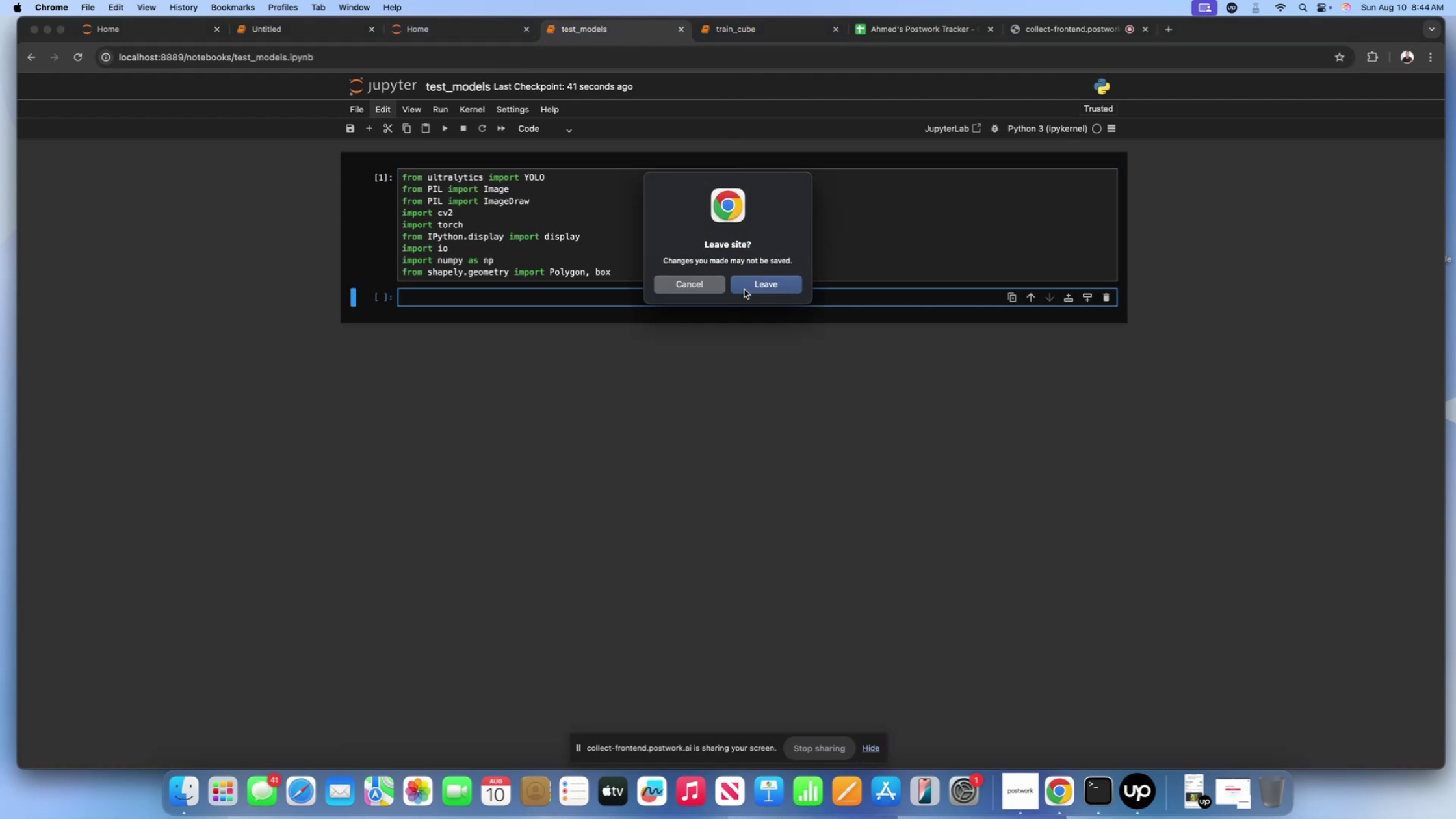 
left_click([744, 286])
 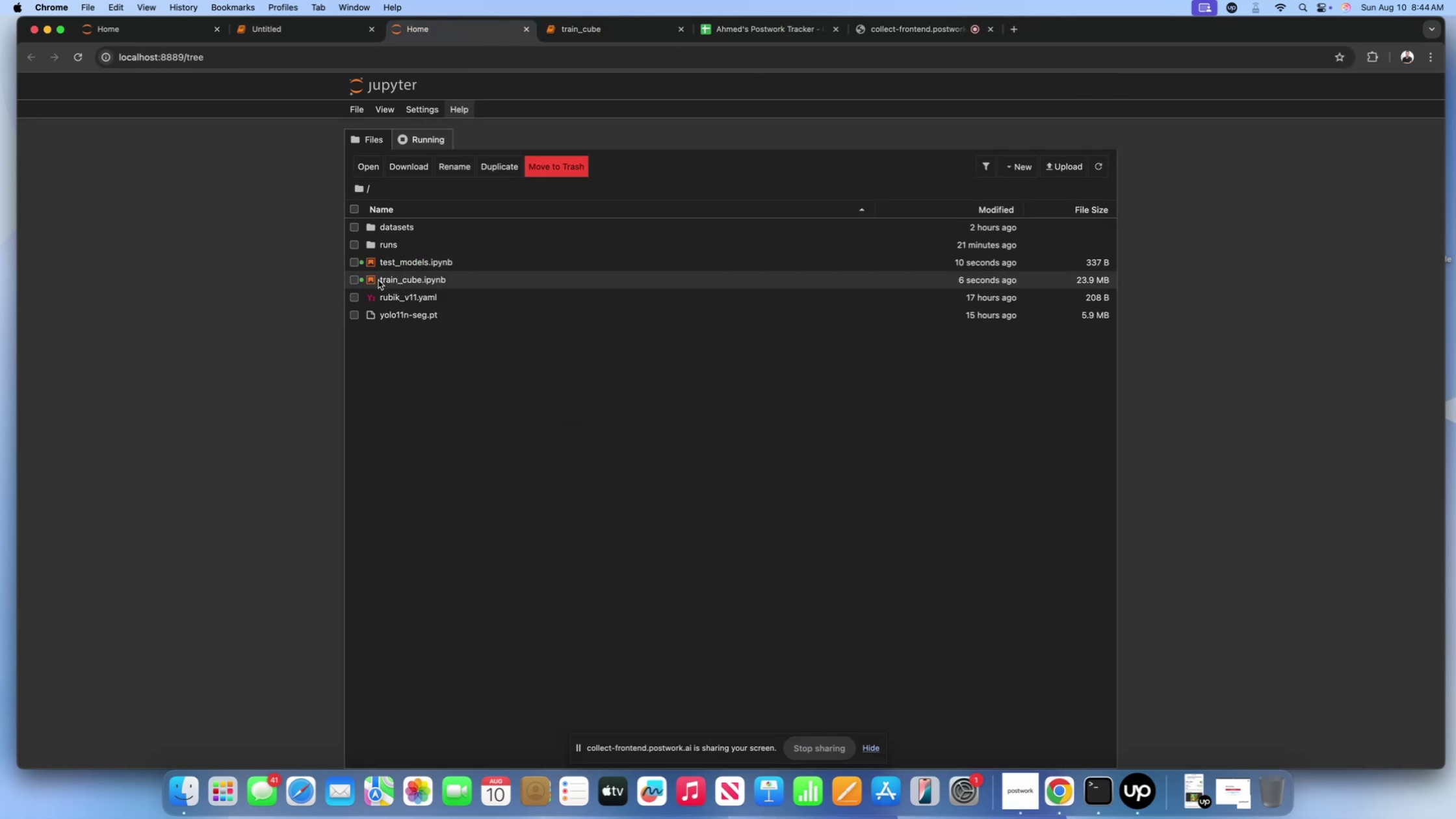 
left_click([355, 267])
 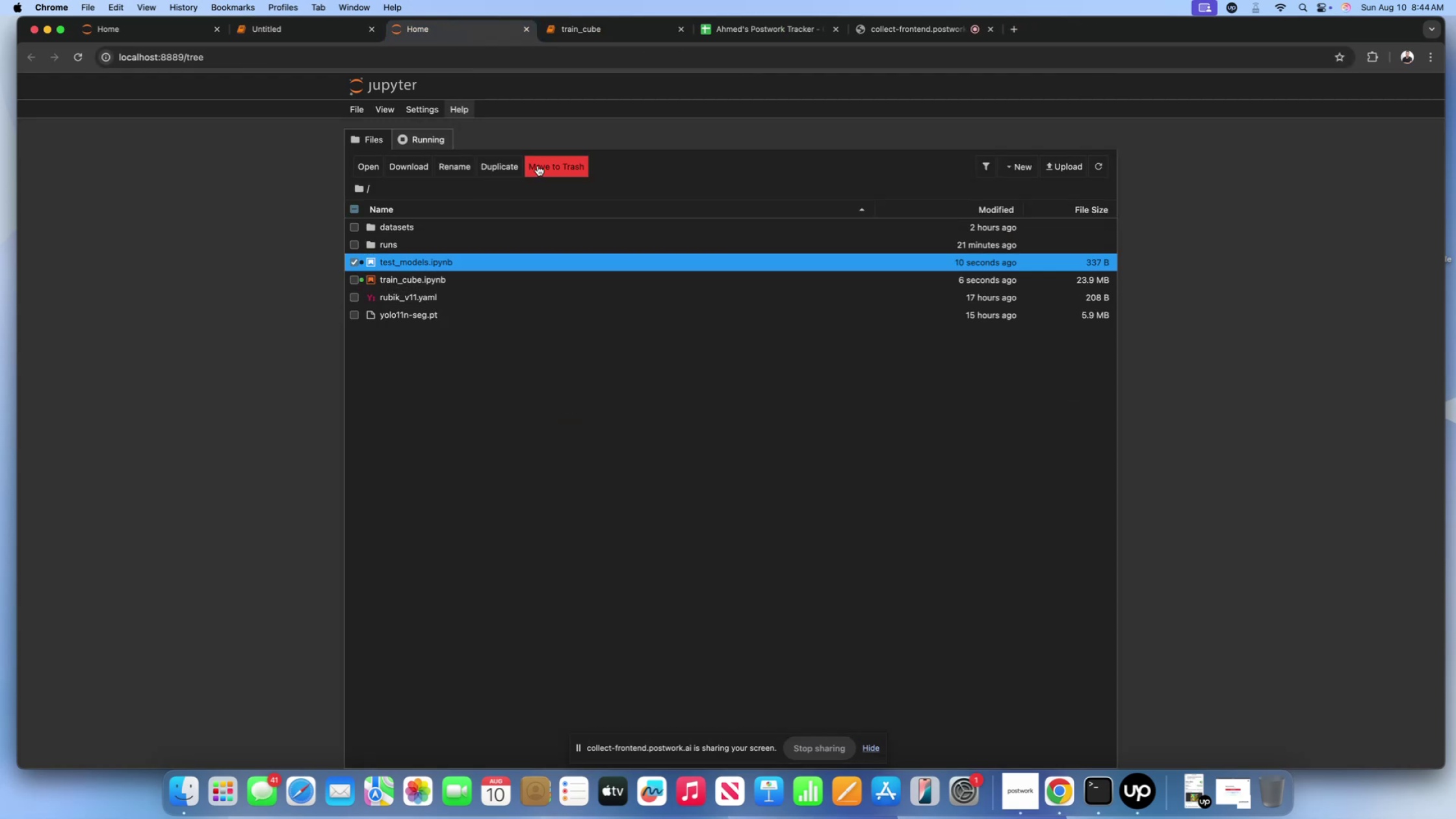 
left_click([544, 166])
 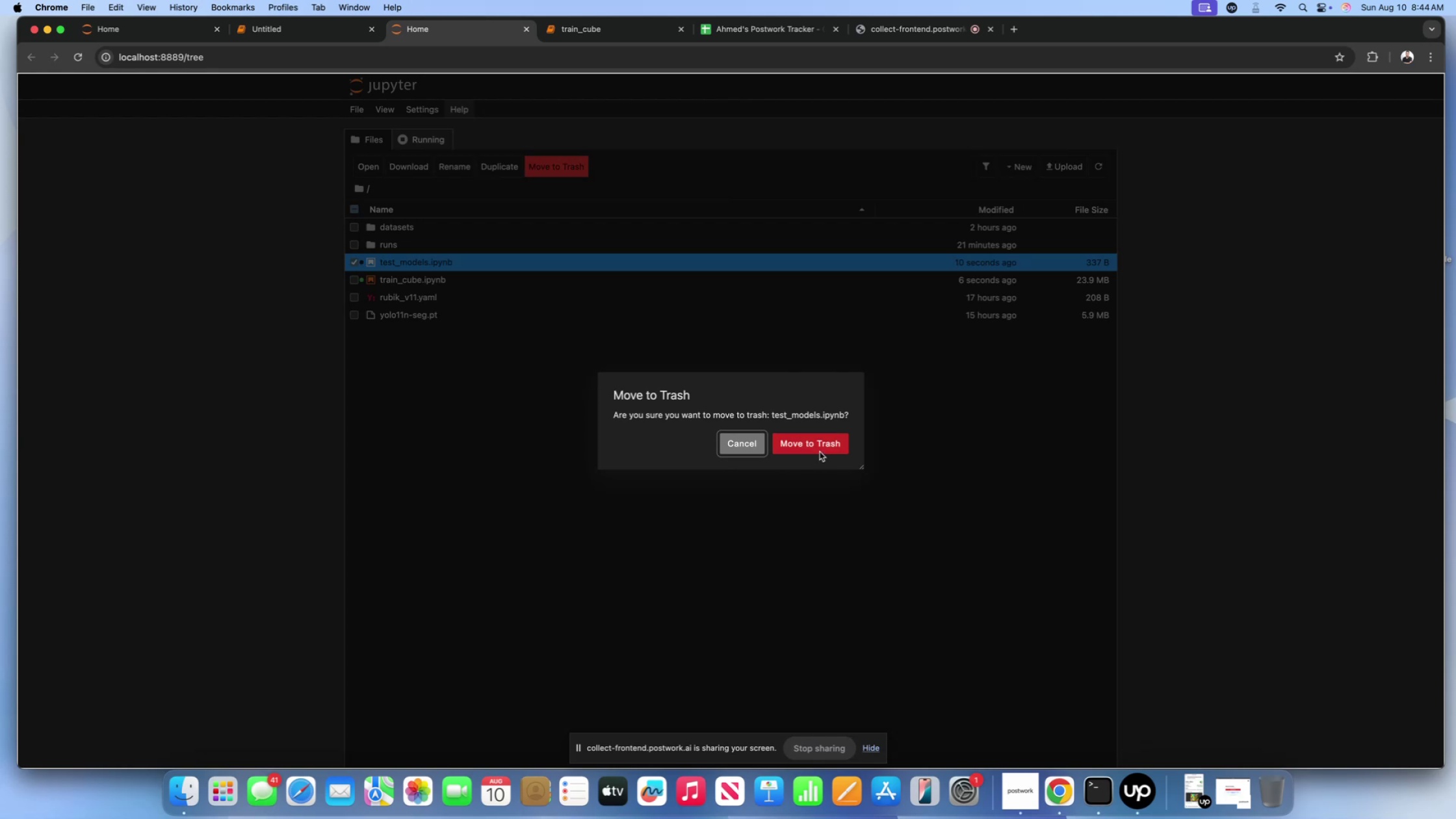 
left_click([820, 443])
 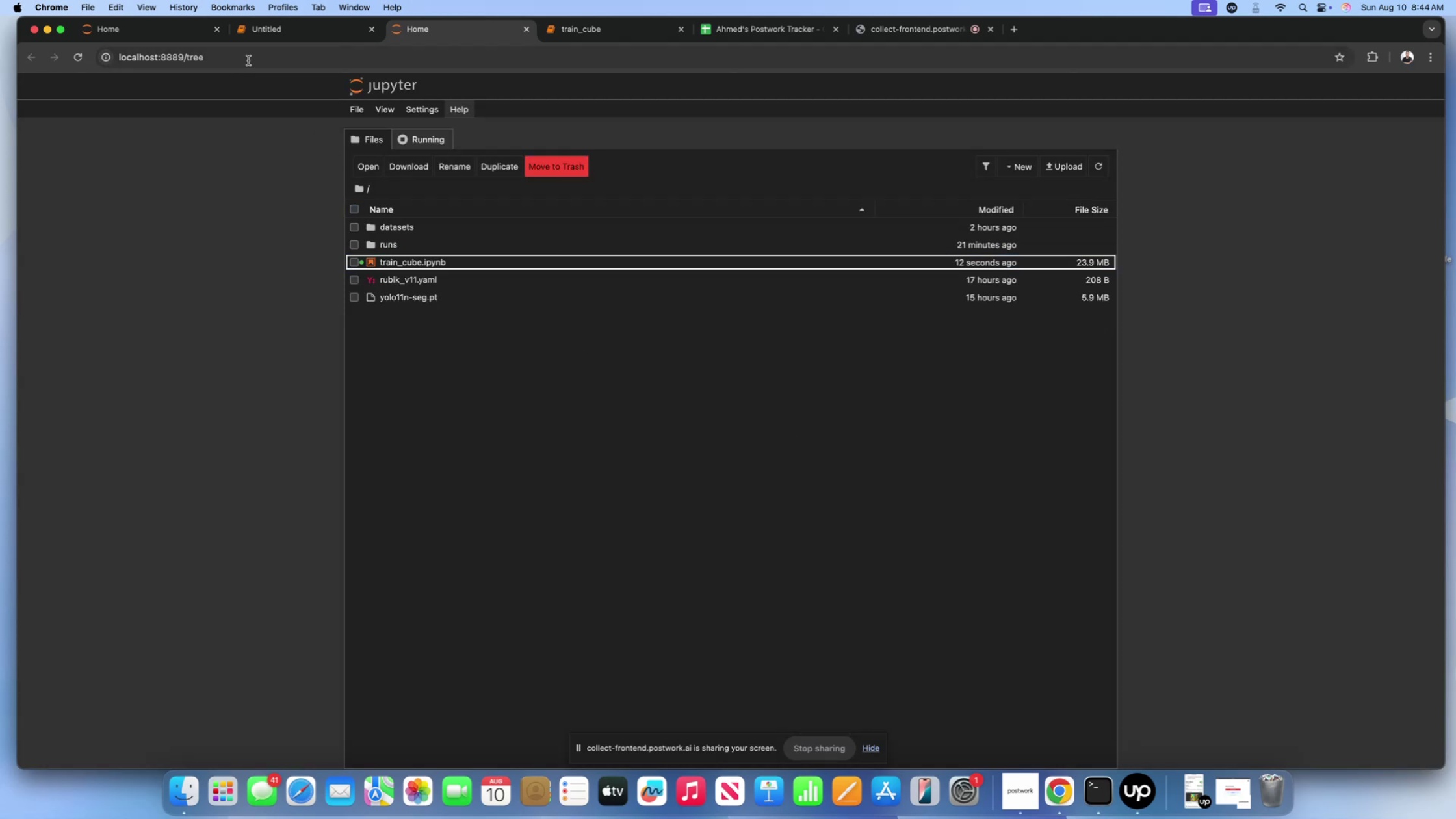 
left_click([261, 42])
 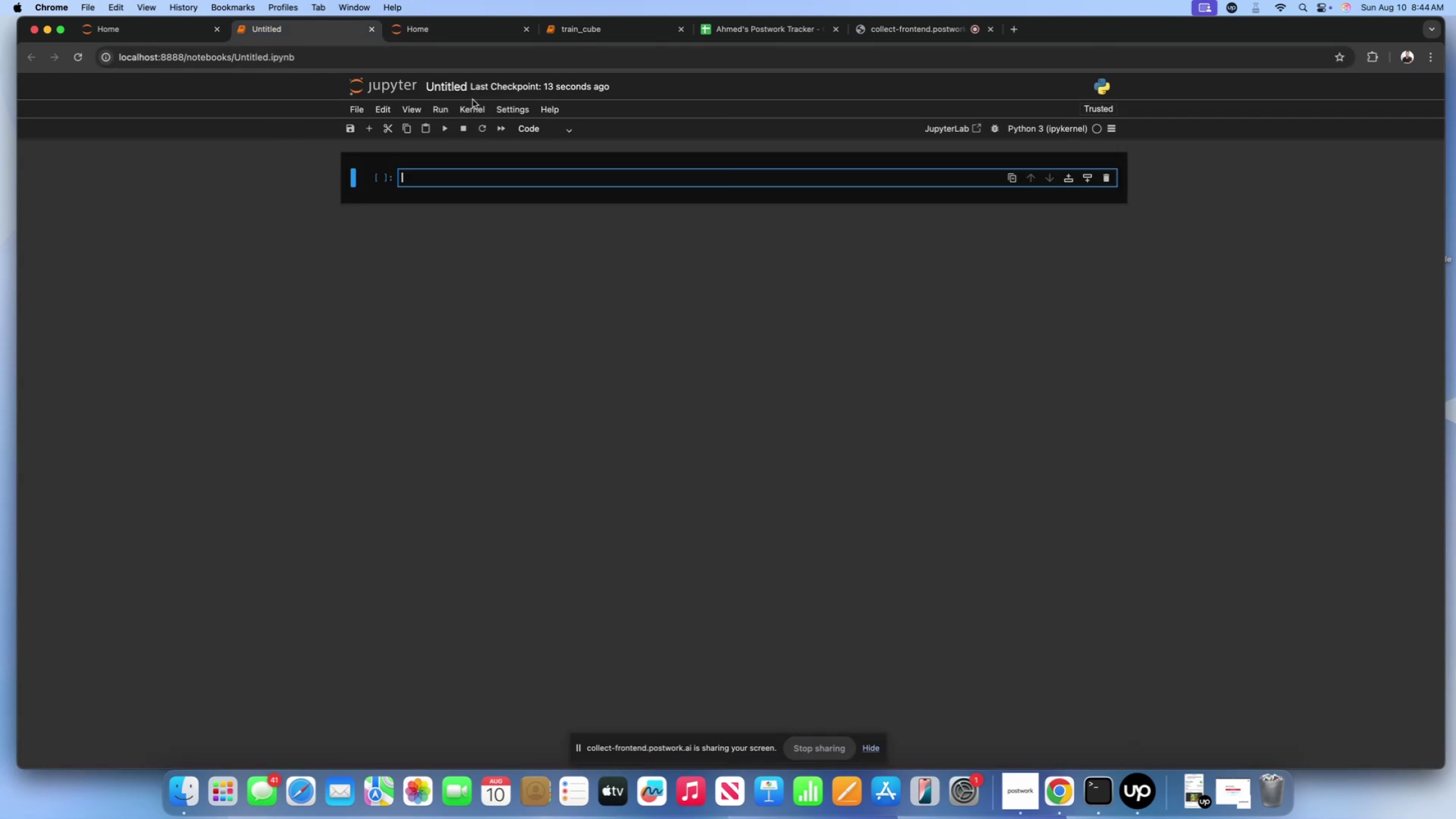 
left_click([462, 86])
 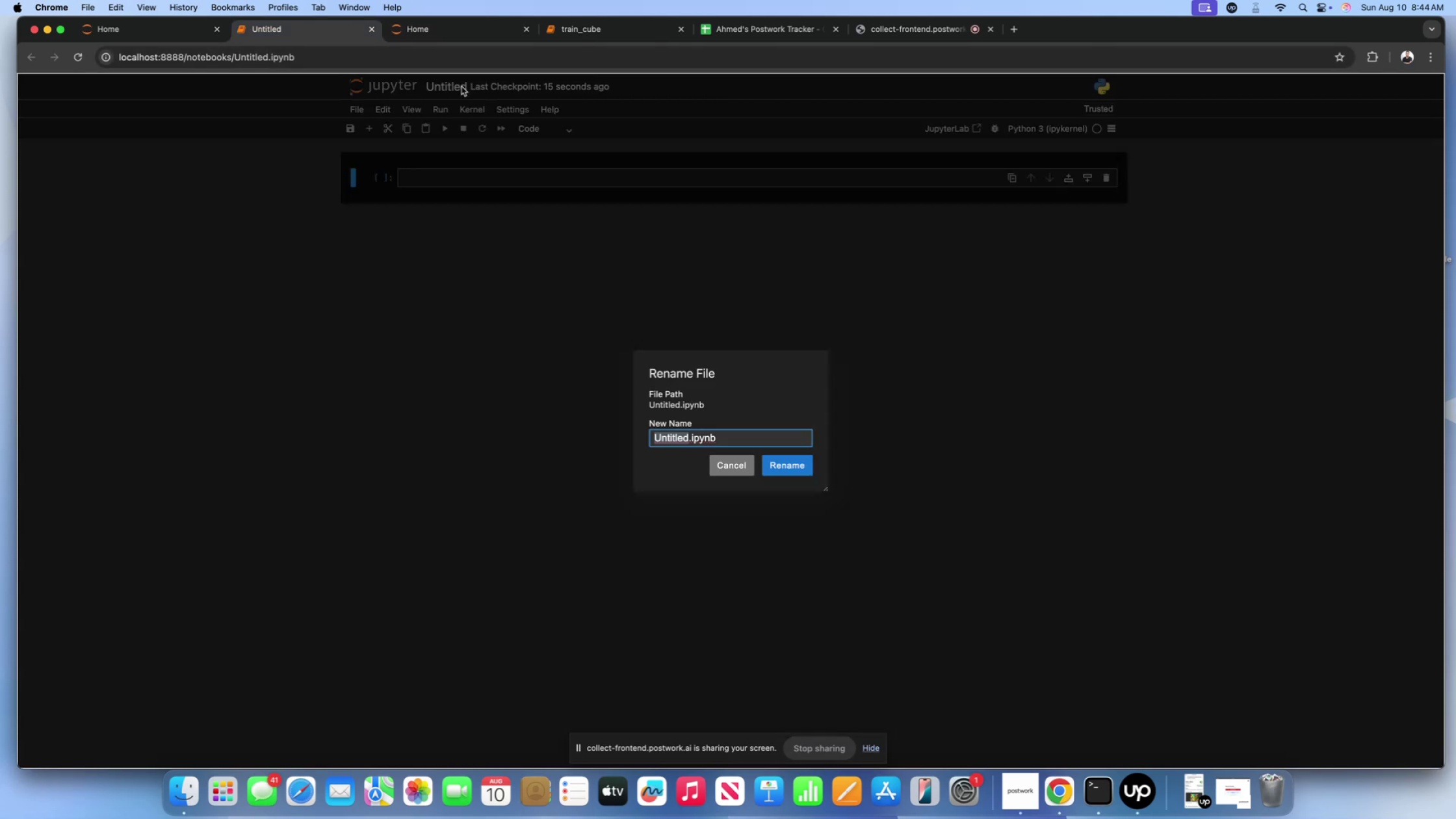 
type(test_face_model)
 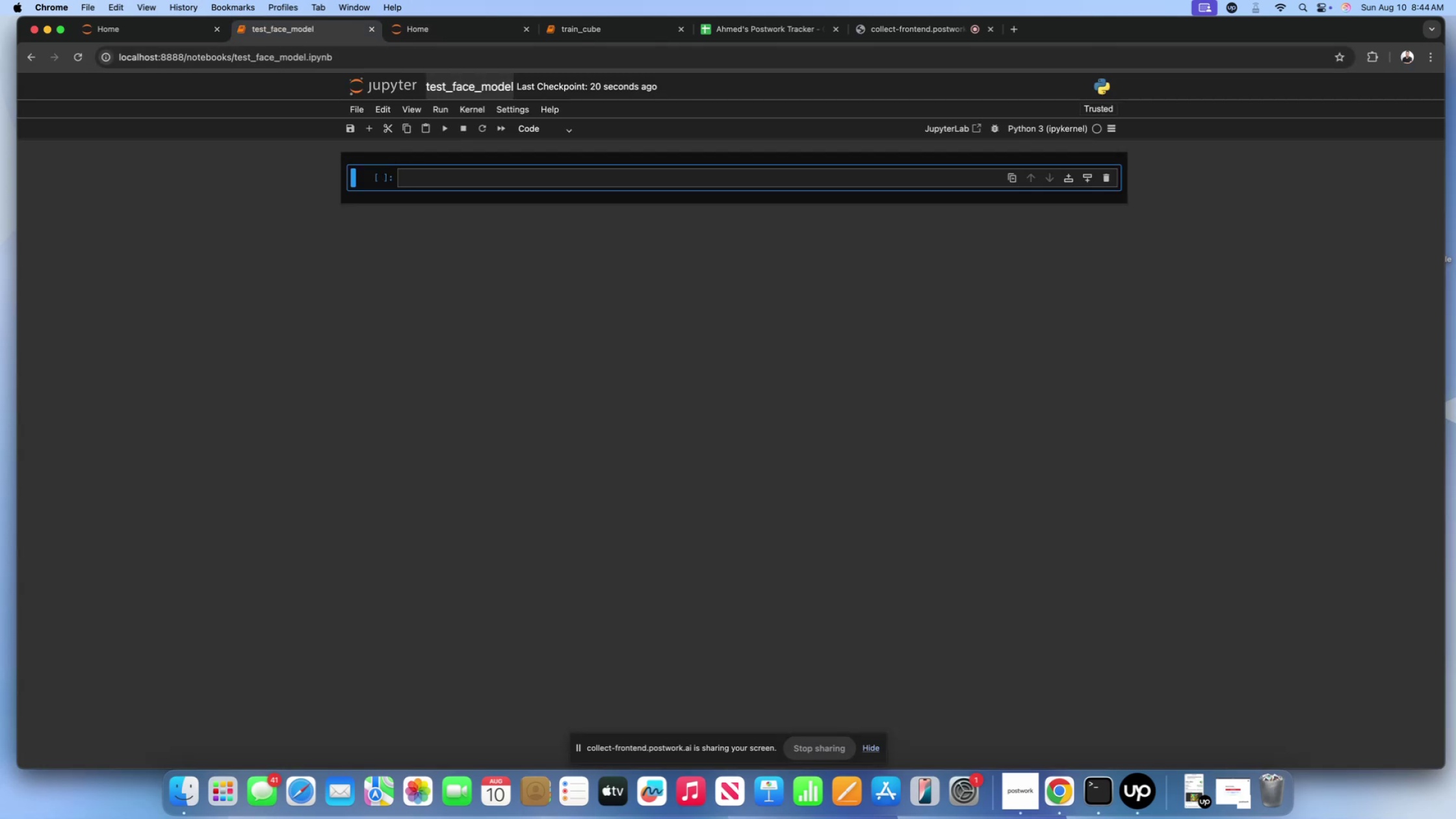 
 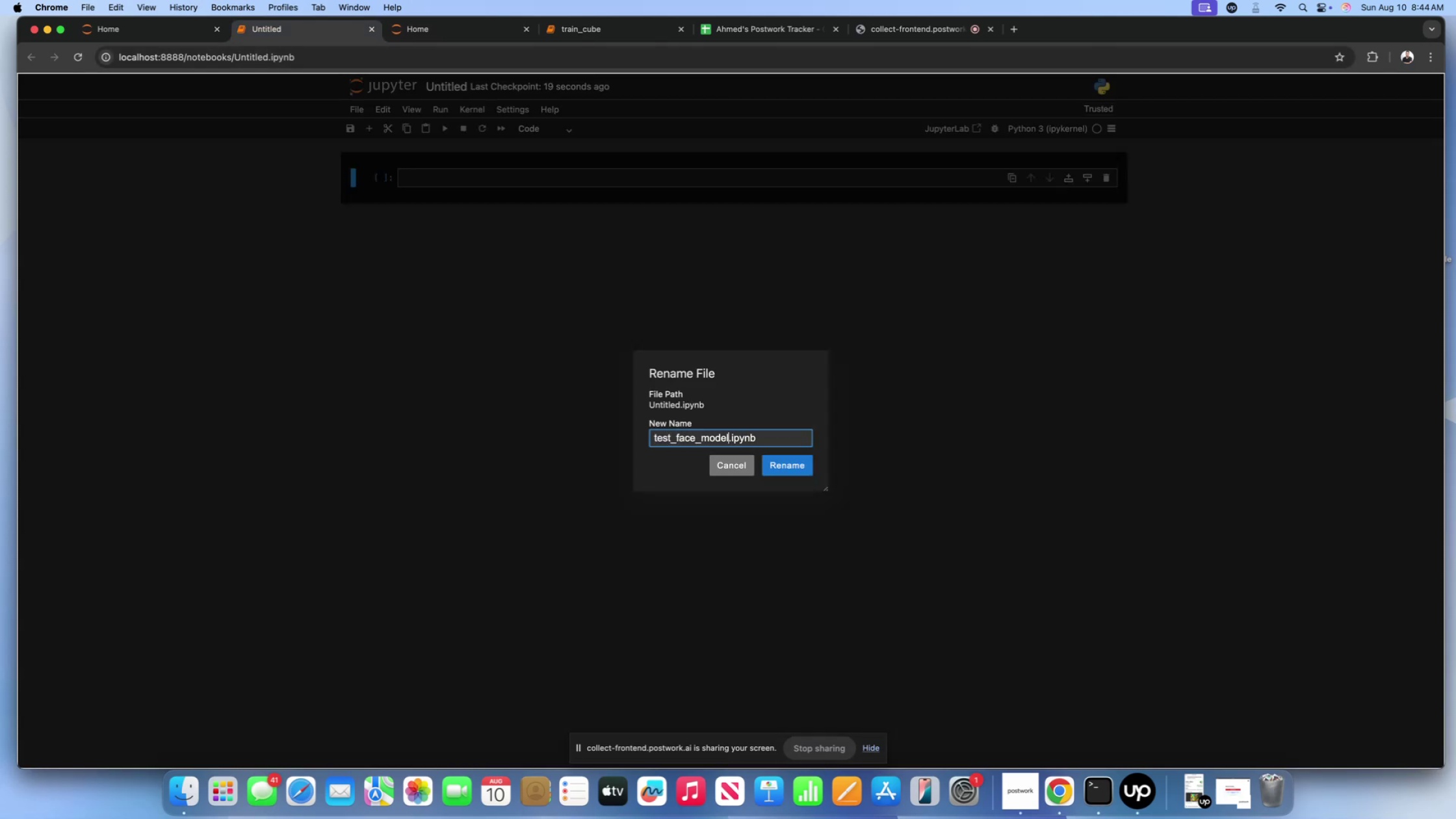 
key(Enter)
 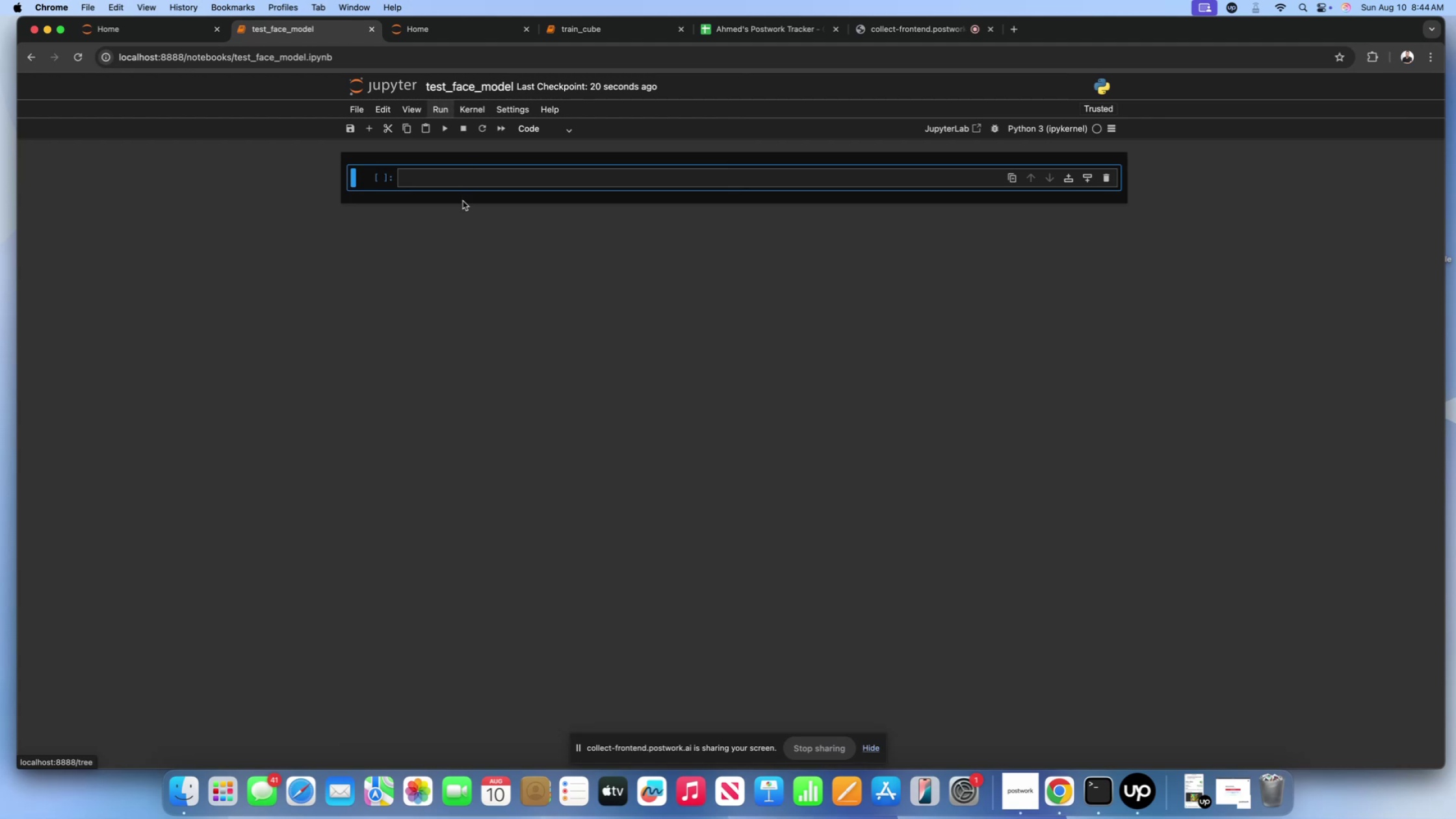 
left_click([460, 187])
 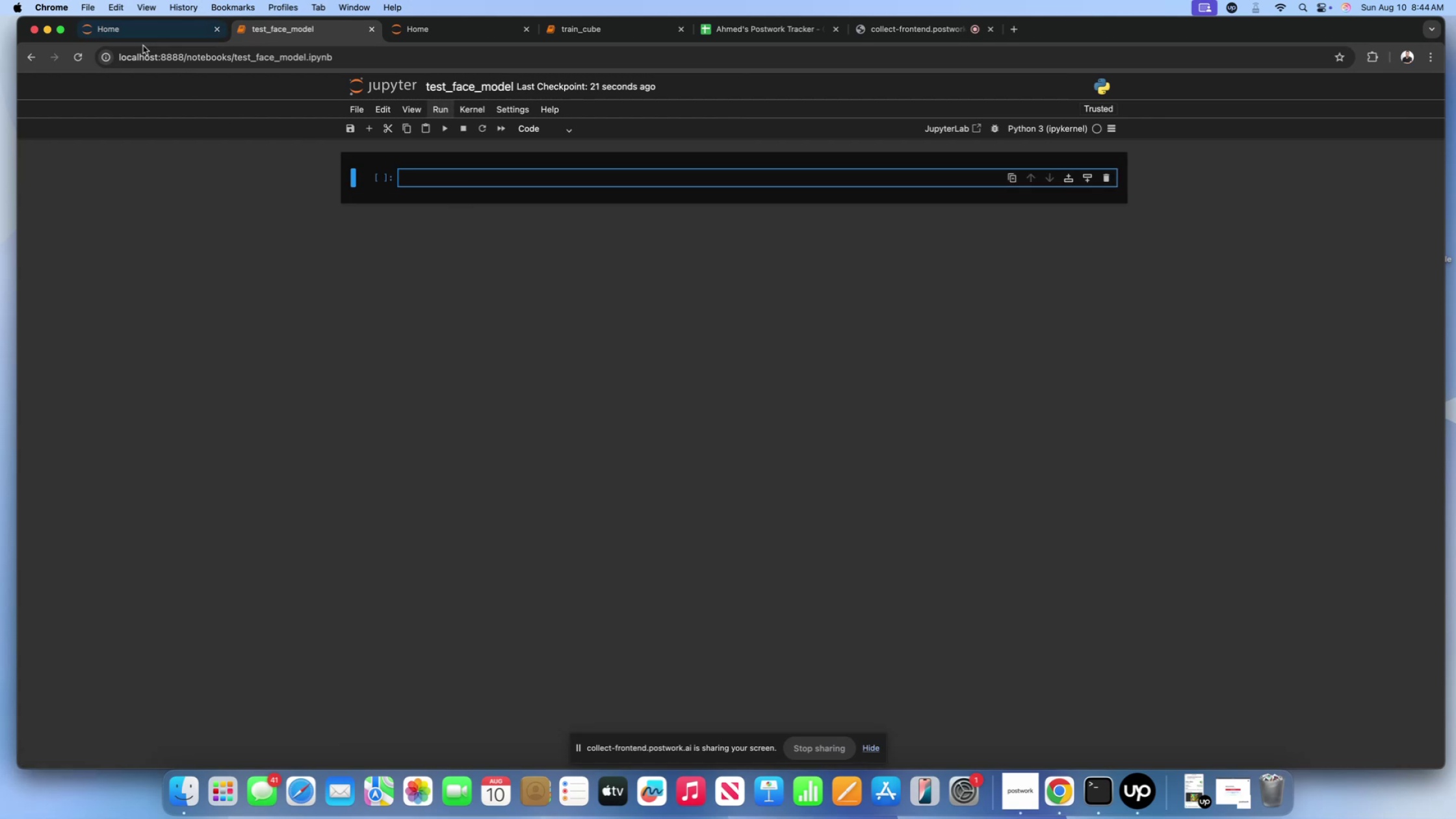 
double_click([146, 48])
 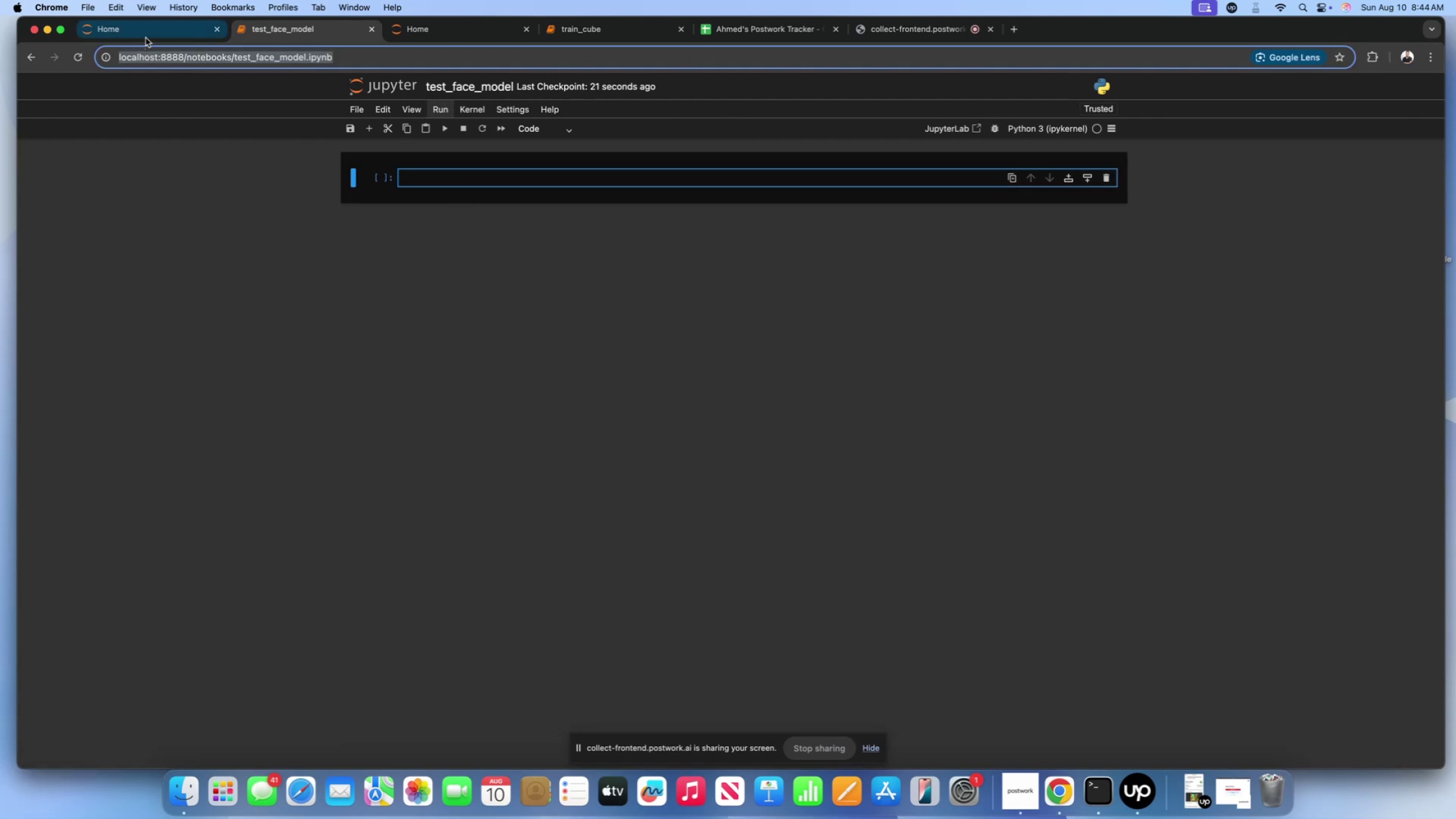 
triple_click([146, 38])
 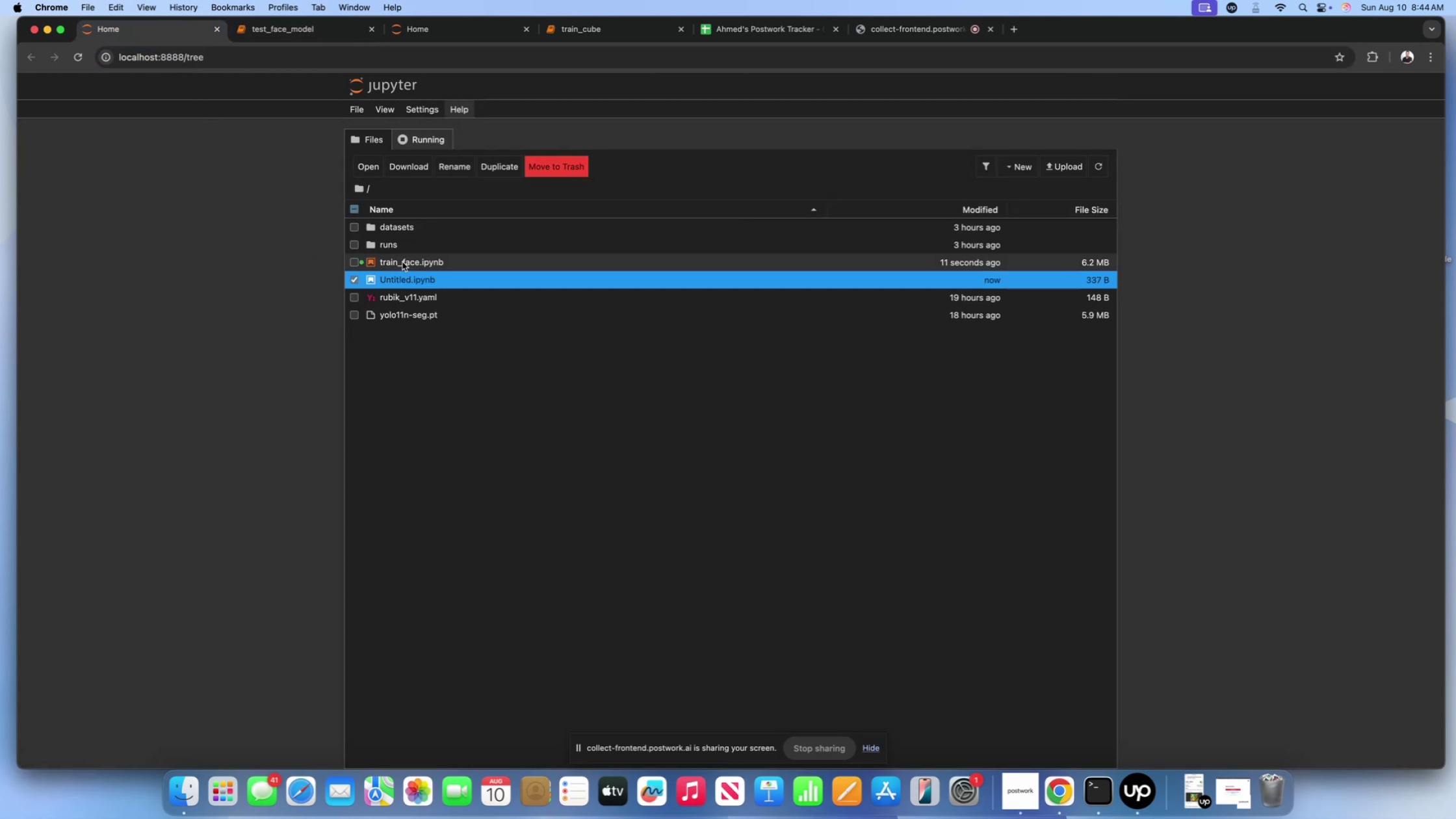 
left_click([404, 263])
 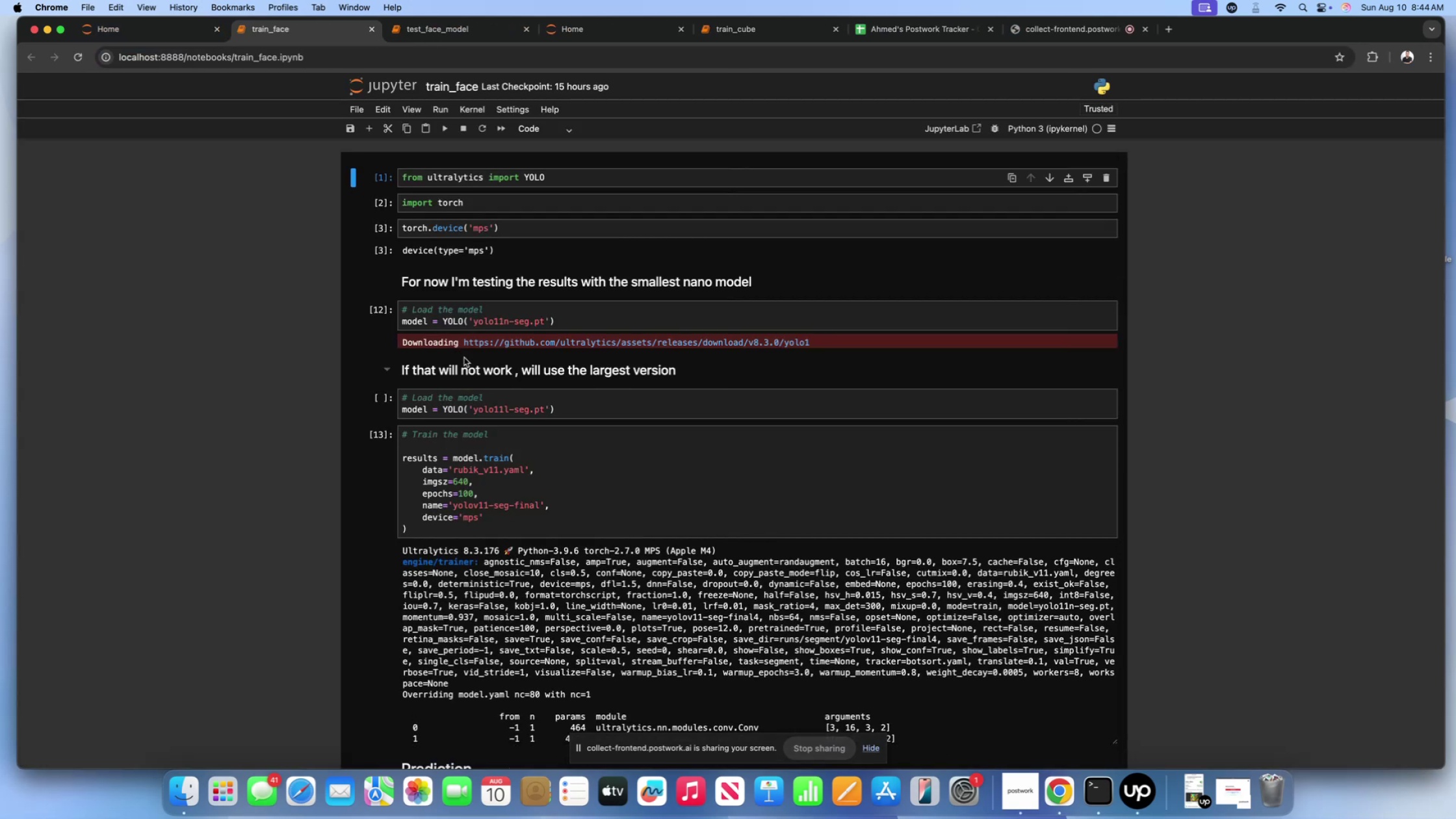 
scroll: coordinate [315, 365], scroll_direction: none, amount: 0.0
 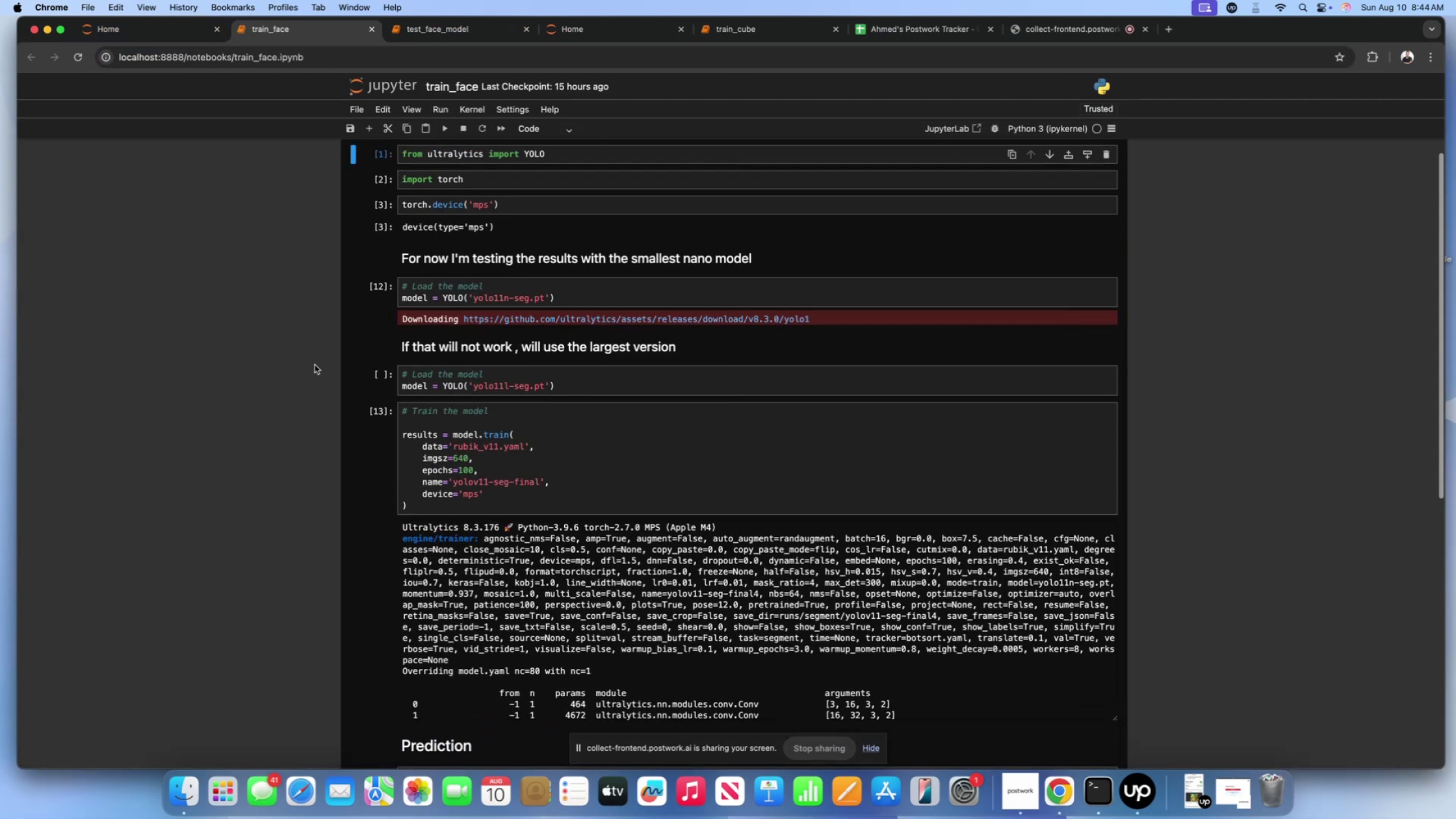 
scroll: coordinate [315, 365], scroll_direction: down, amount: 27.0
 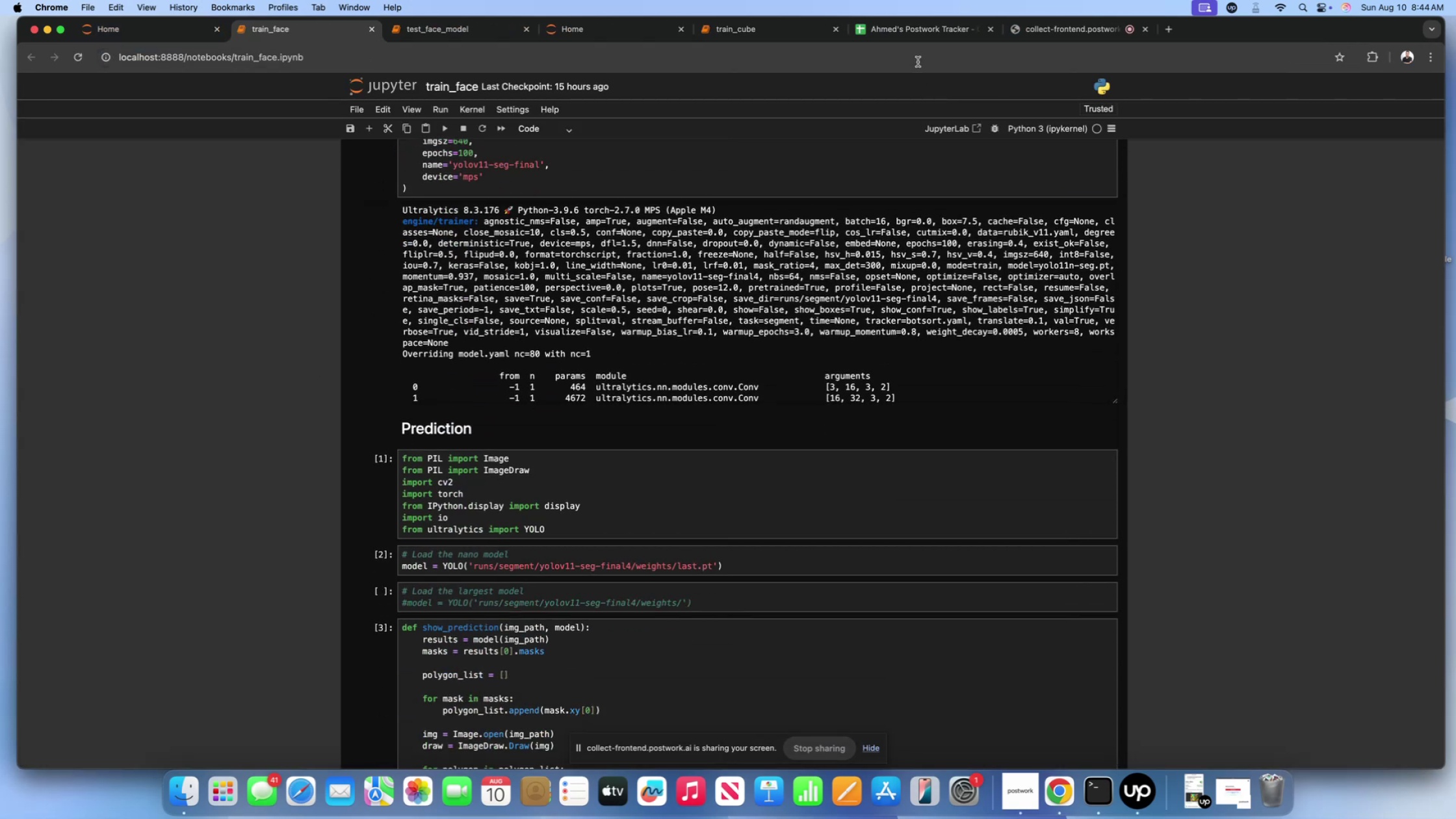 
left_click([743, 32])
 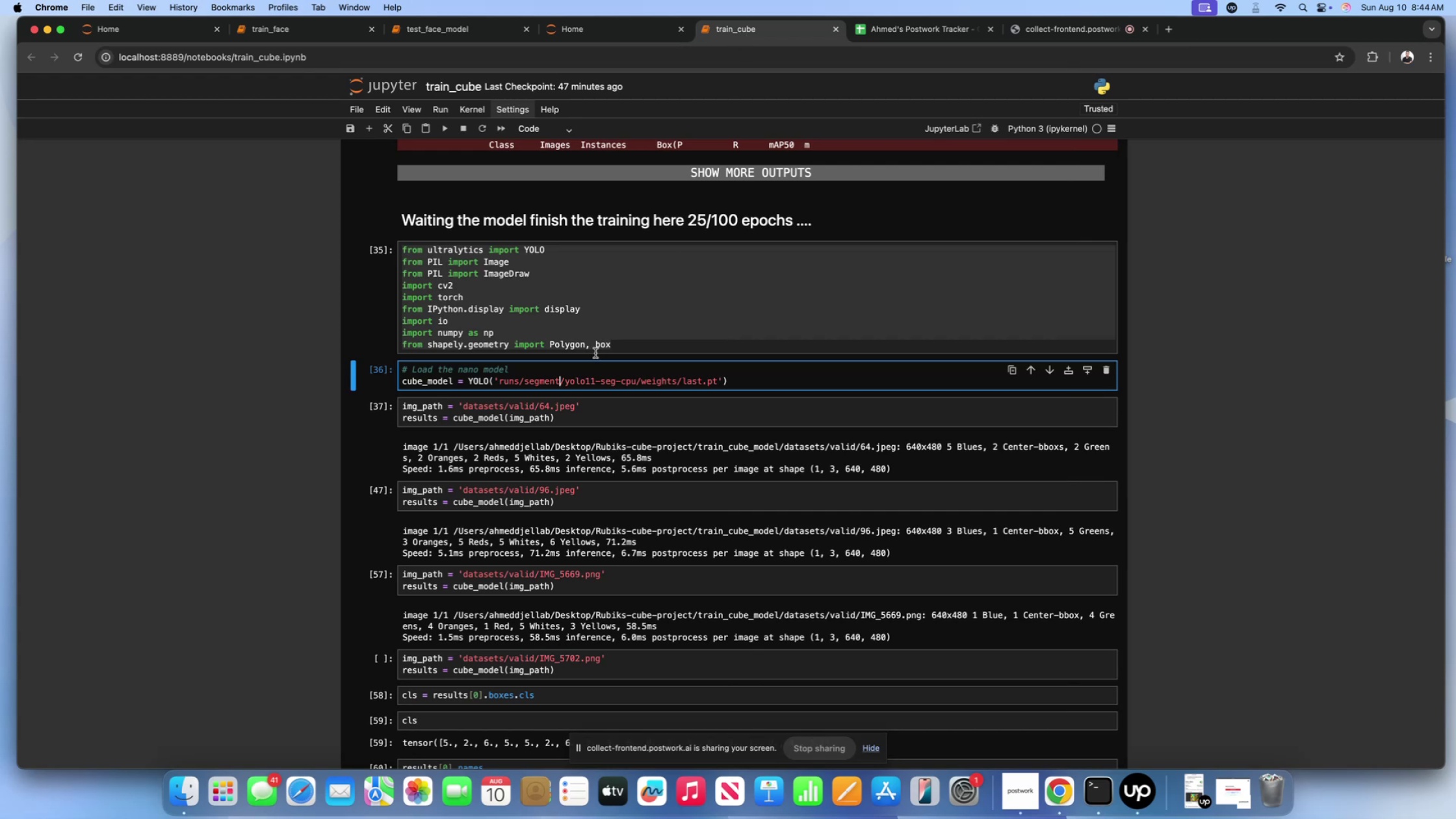 
left_click([597, 337])
 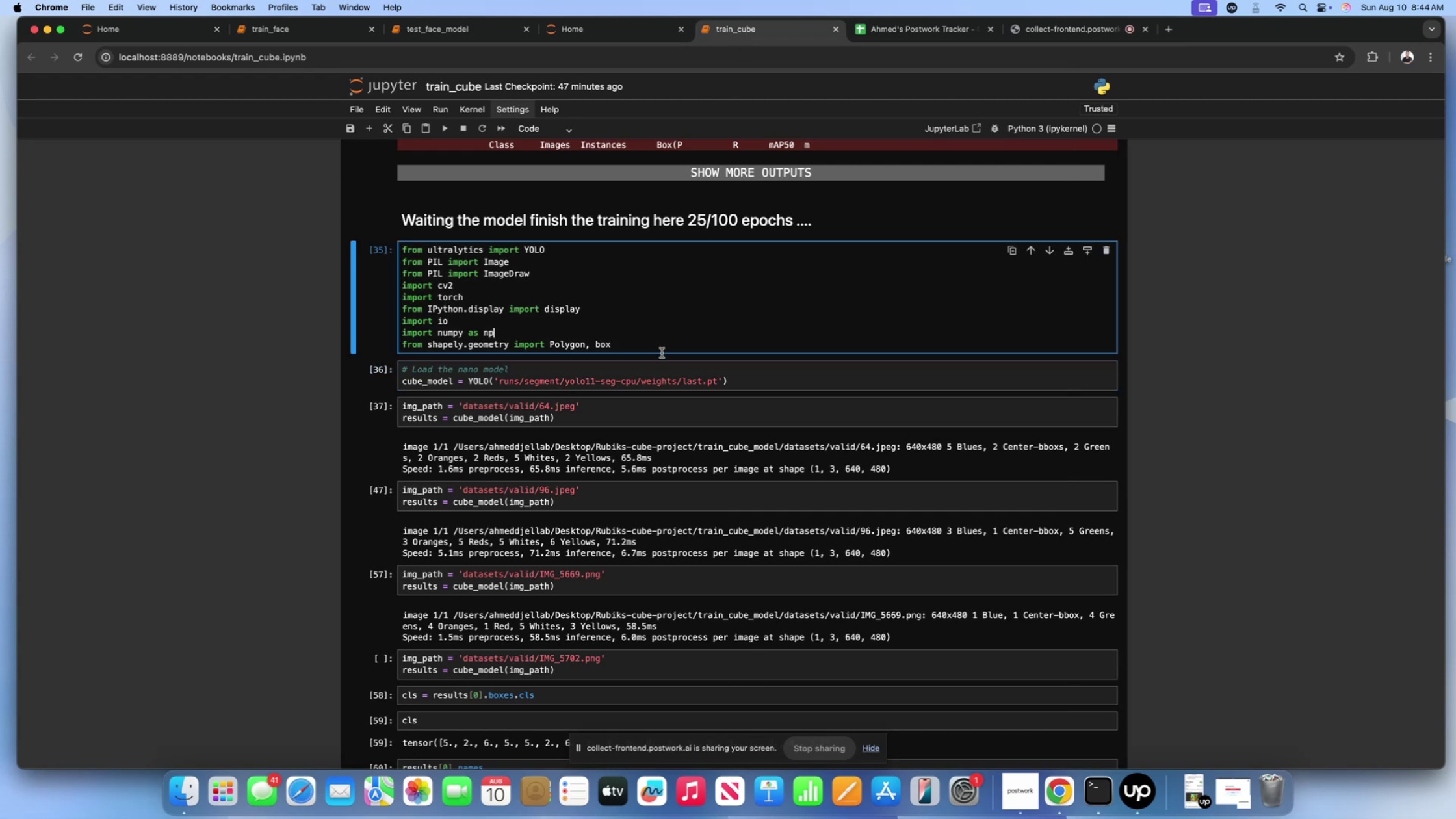 
left_click_drag(start_coordinate=[662, 353], to_coordinate=[389, 248])
 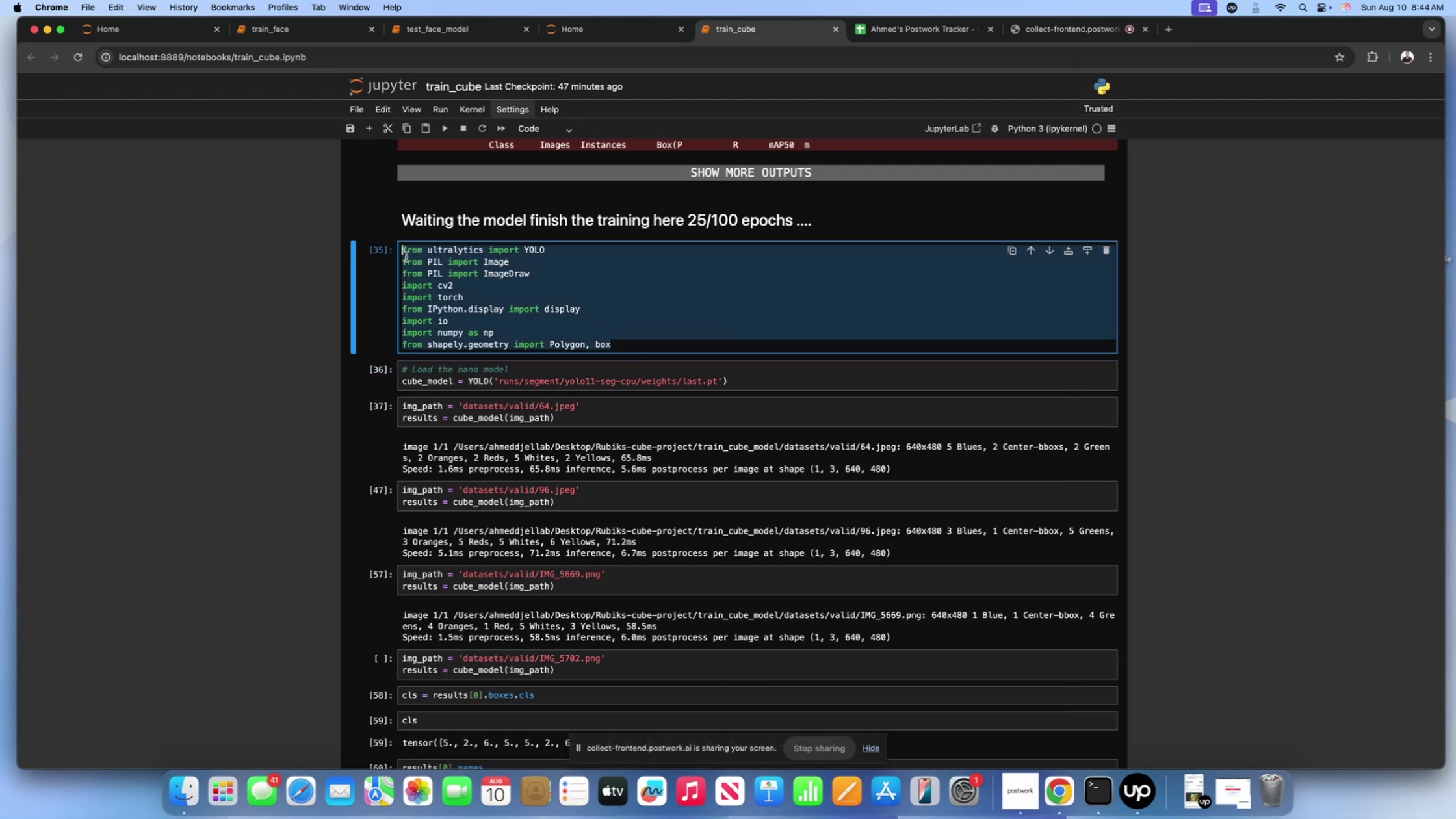 
key(Meta+C)
 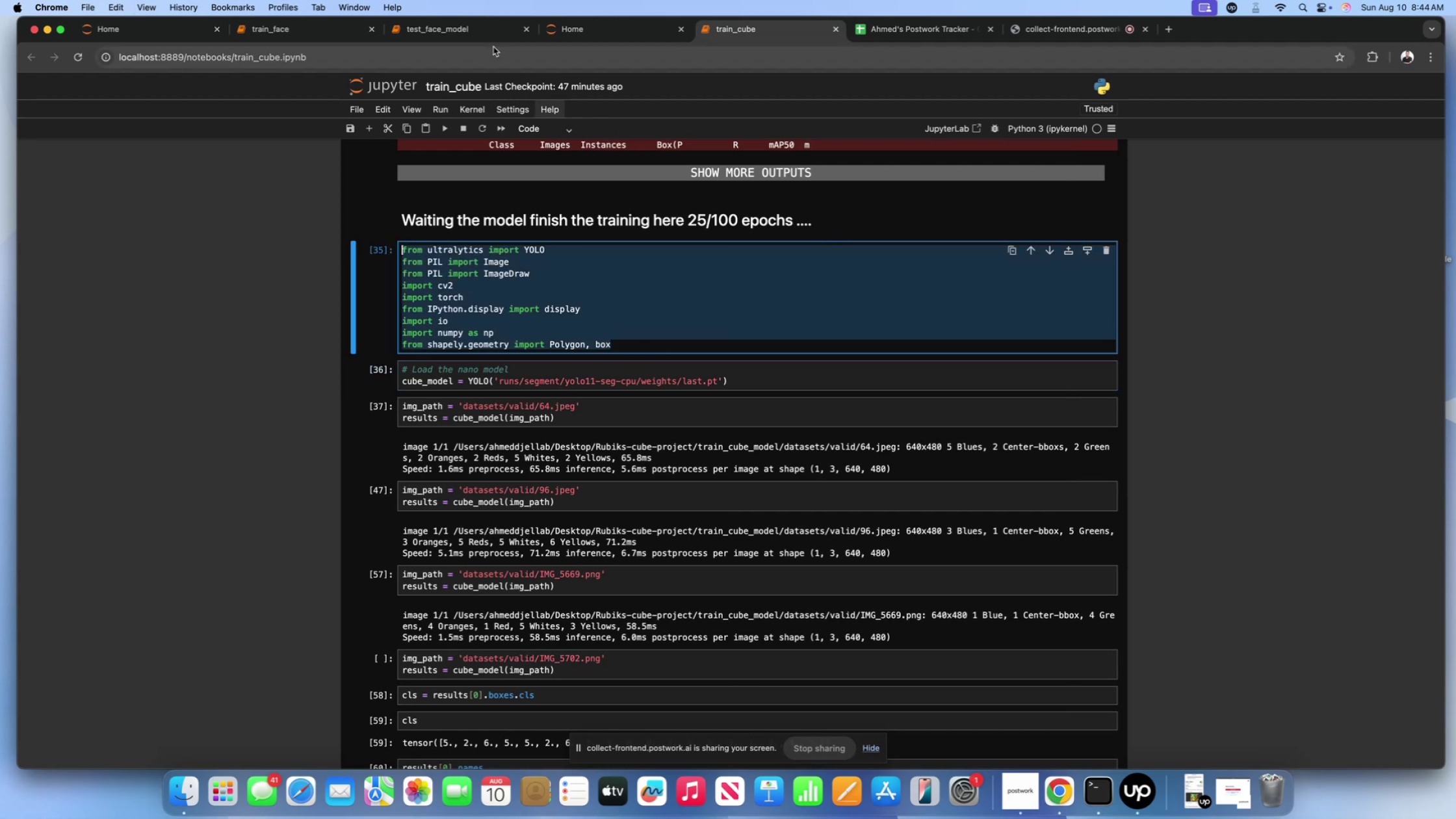 
left_click([487, 36])
 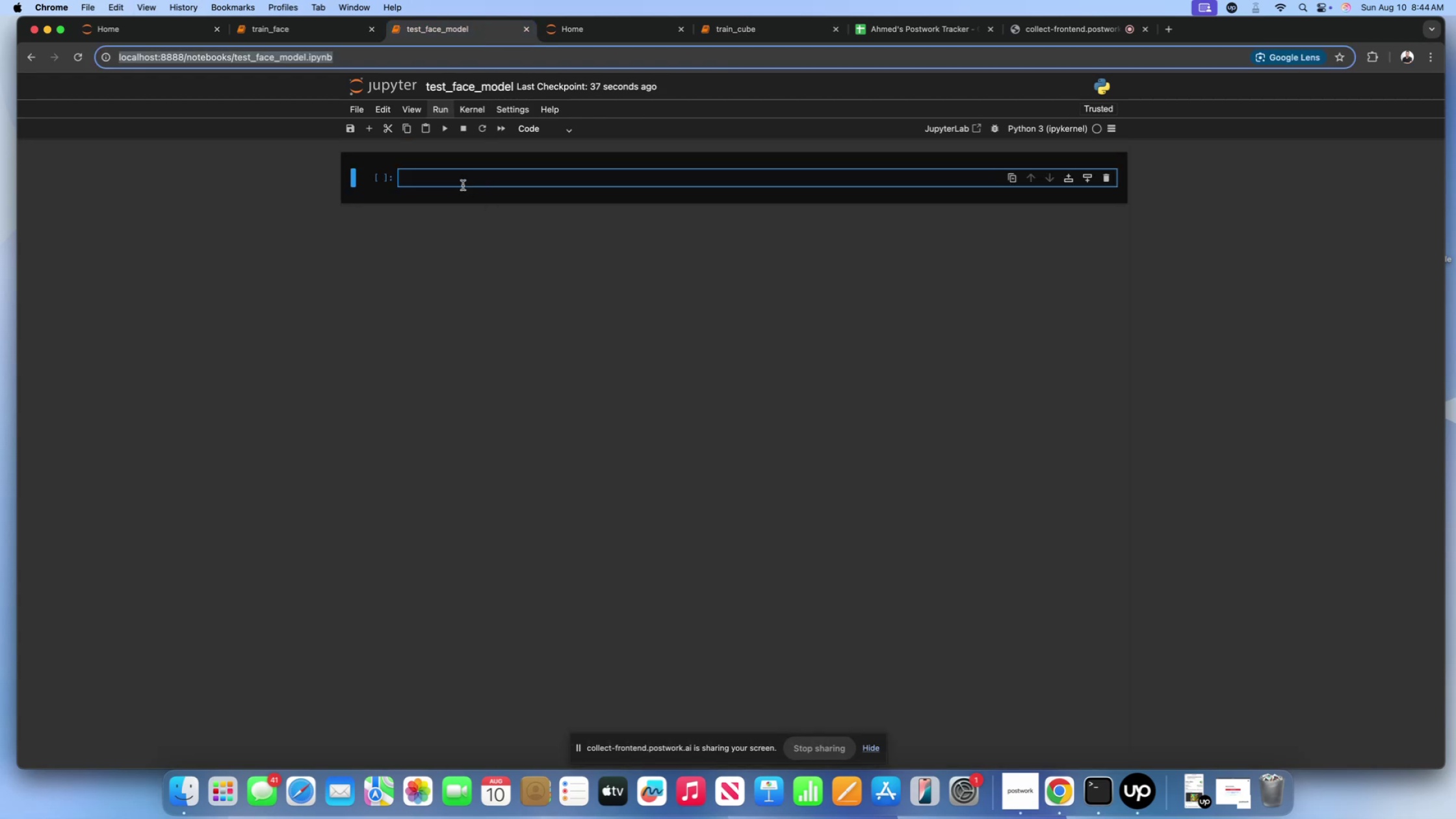 
left_click([460, 178])
 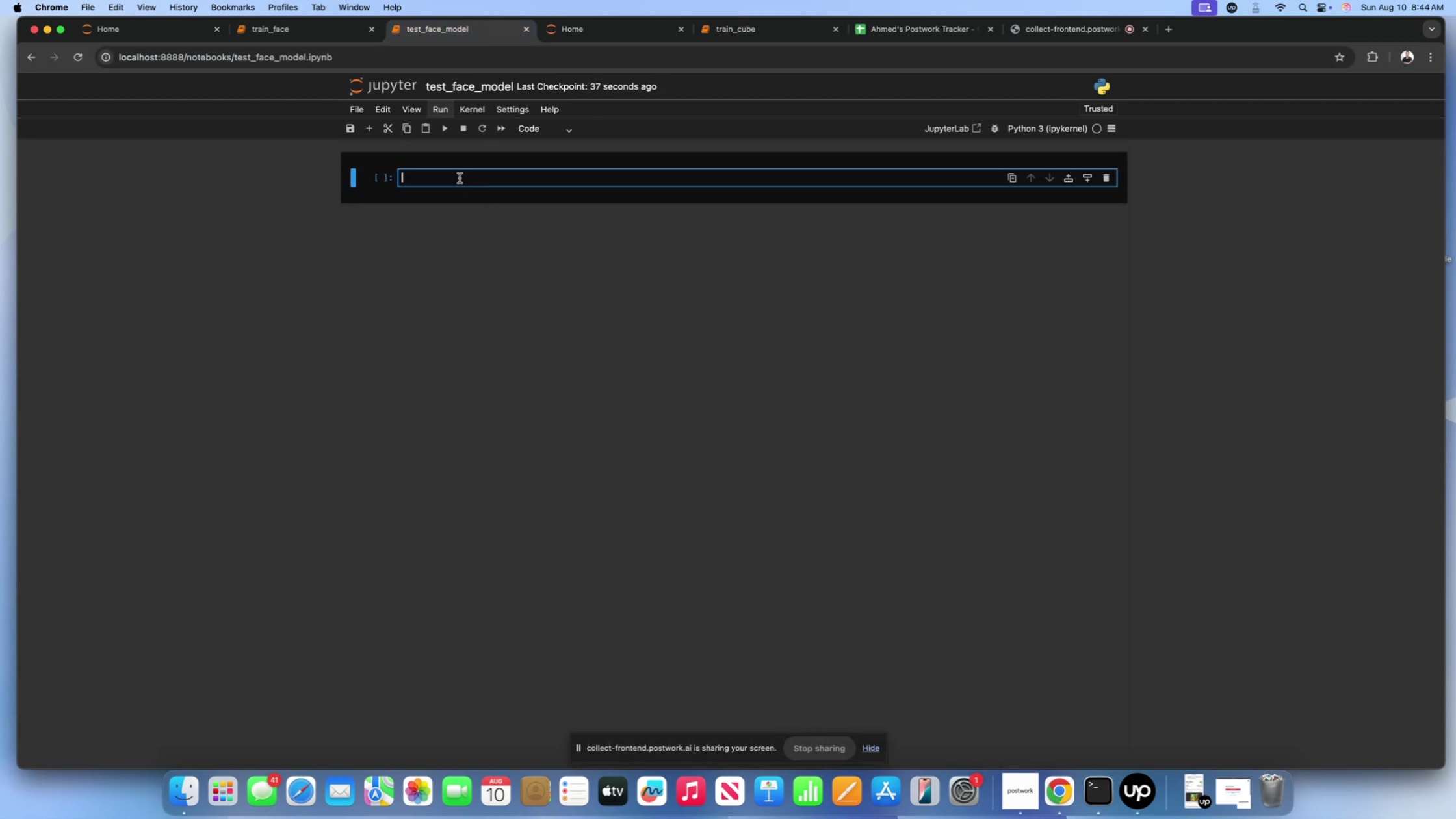 
key(Meta+V)
 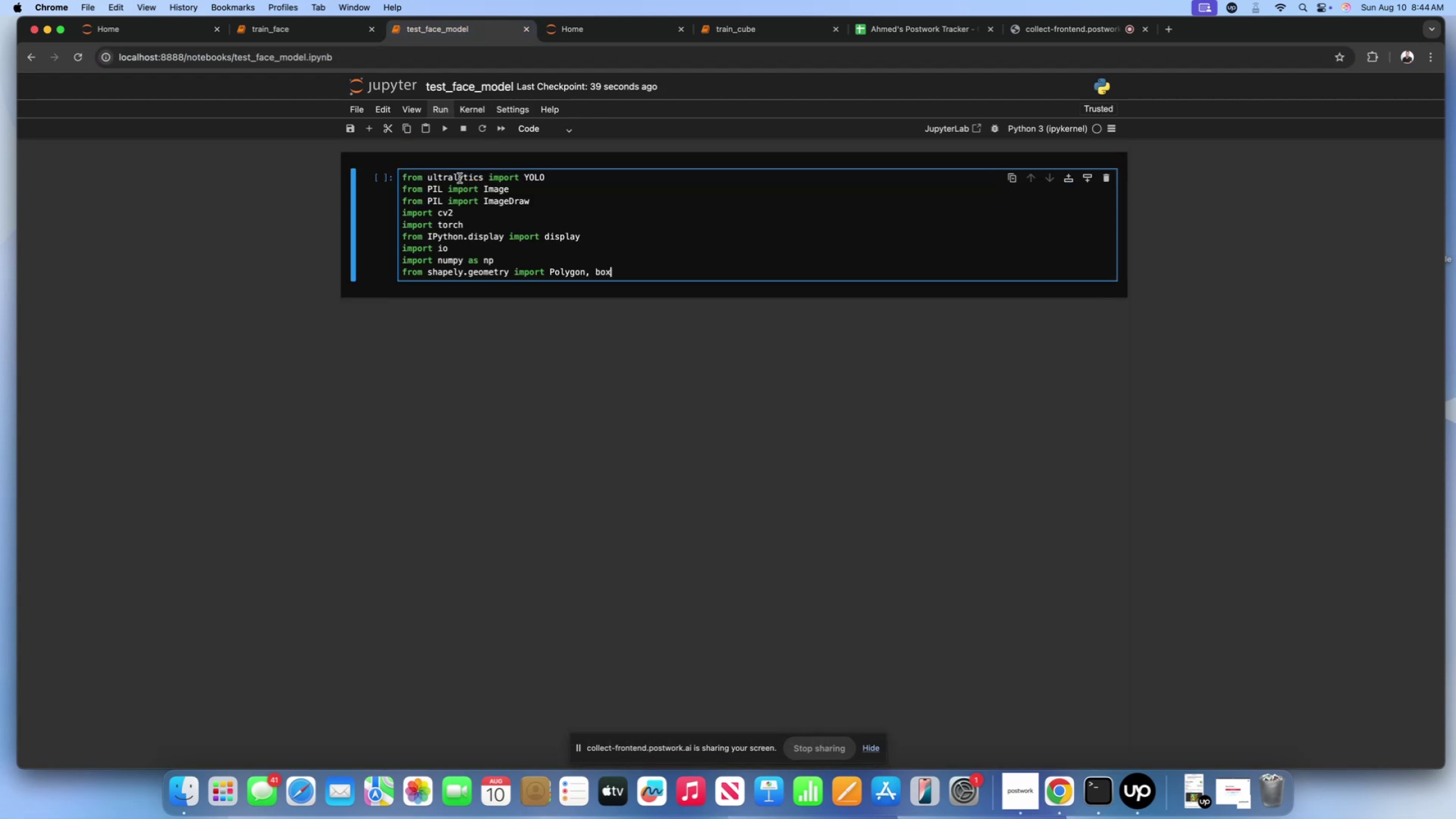 
key(Shift+Enter)
 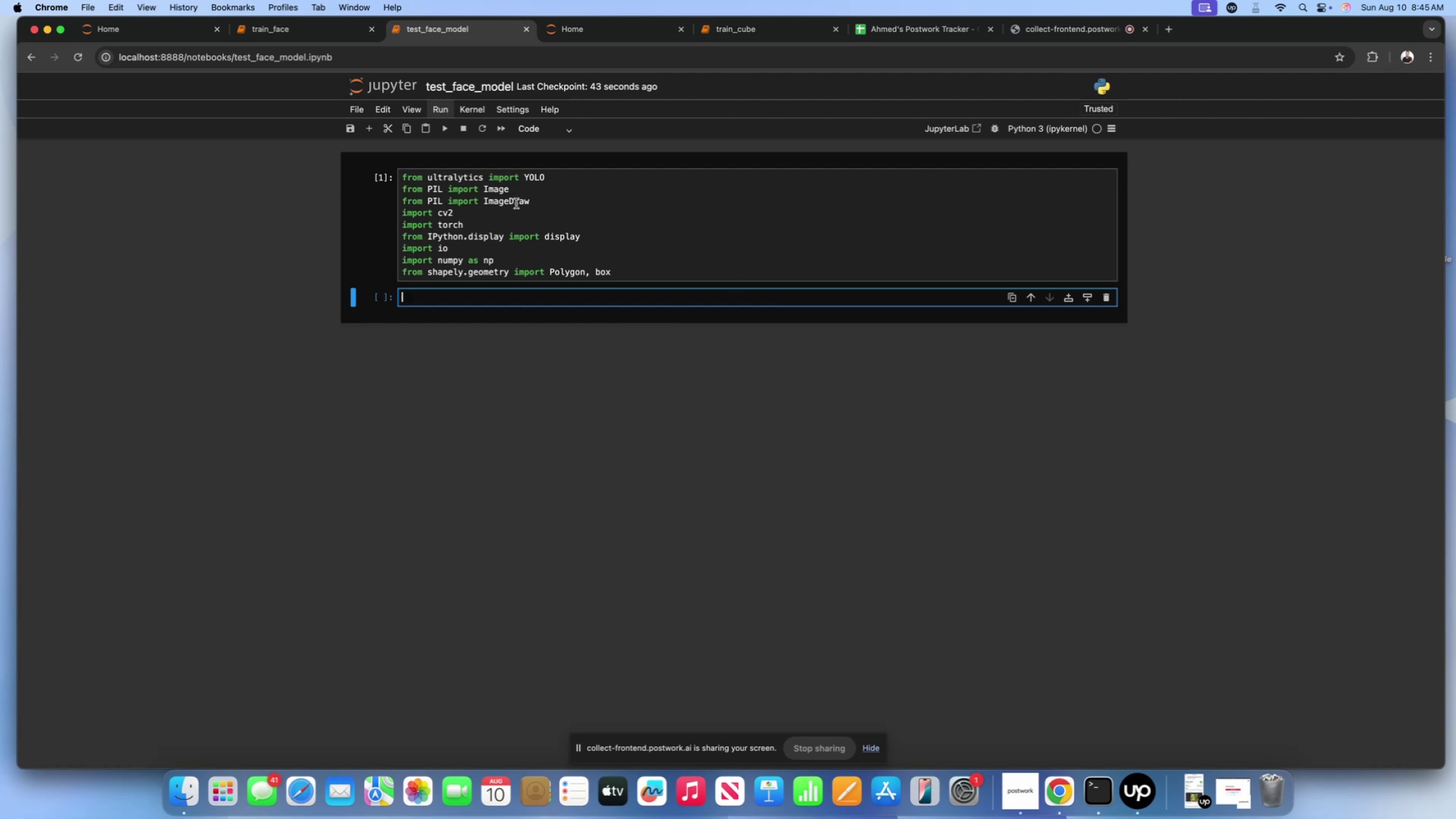 
wait(5.1)
 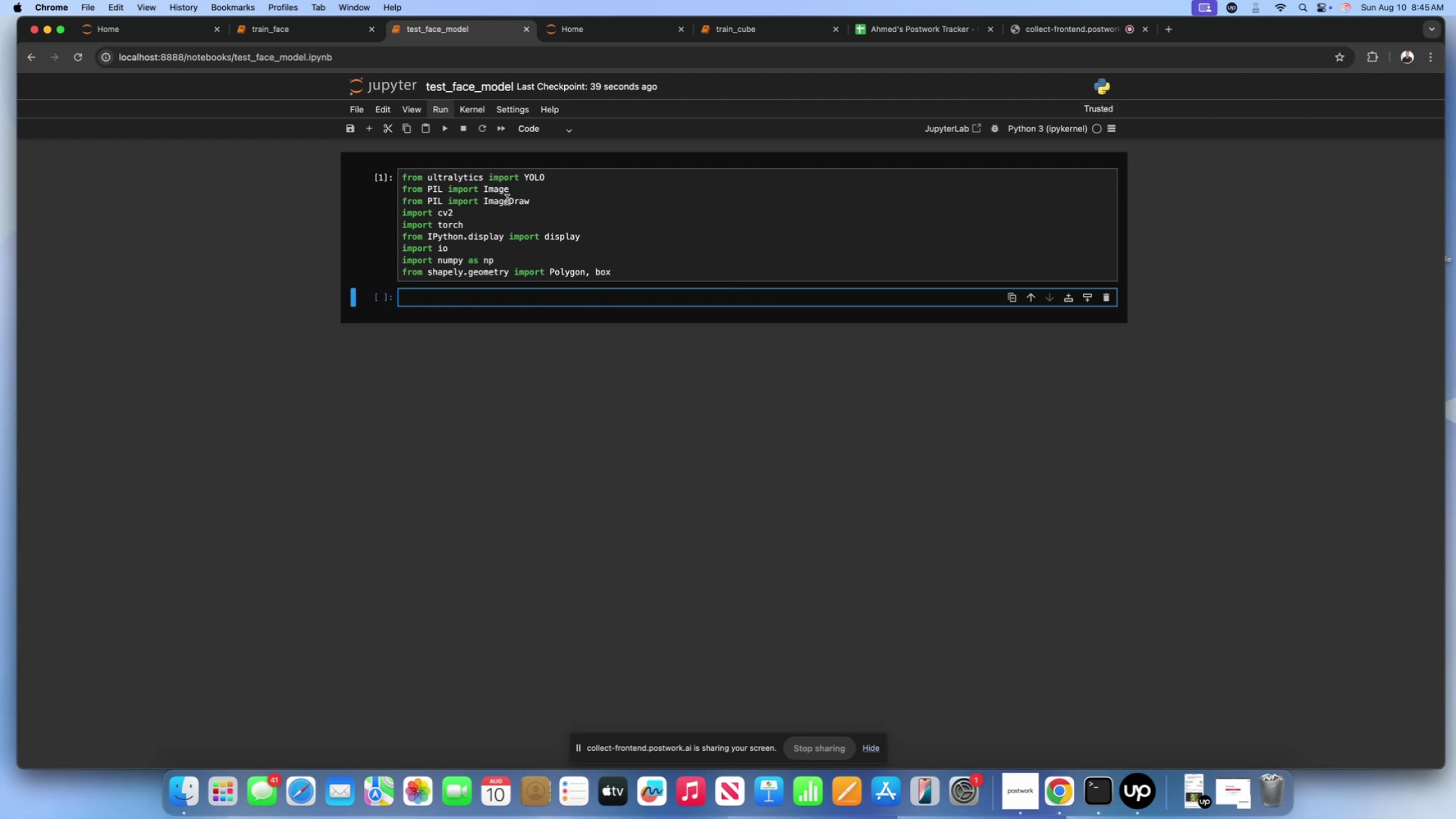 
scroll: coordinate [524, 226], scroll_direction: down, amount: 3.0
 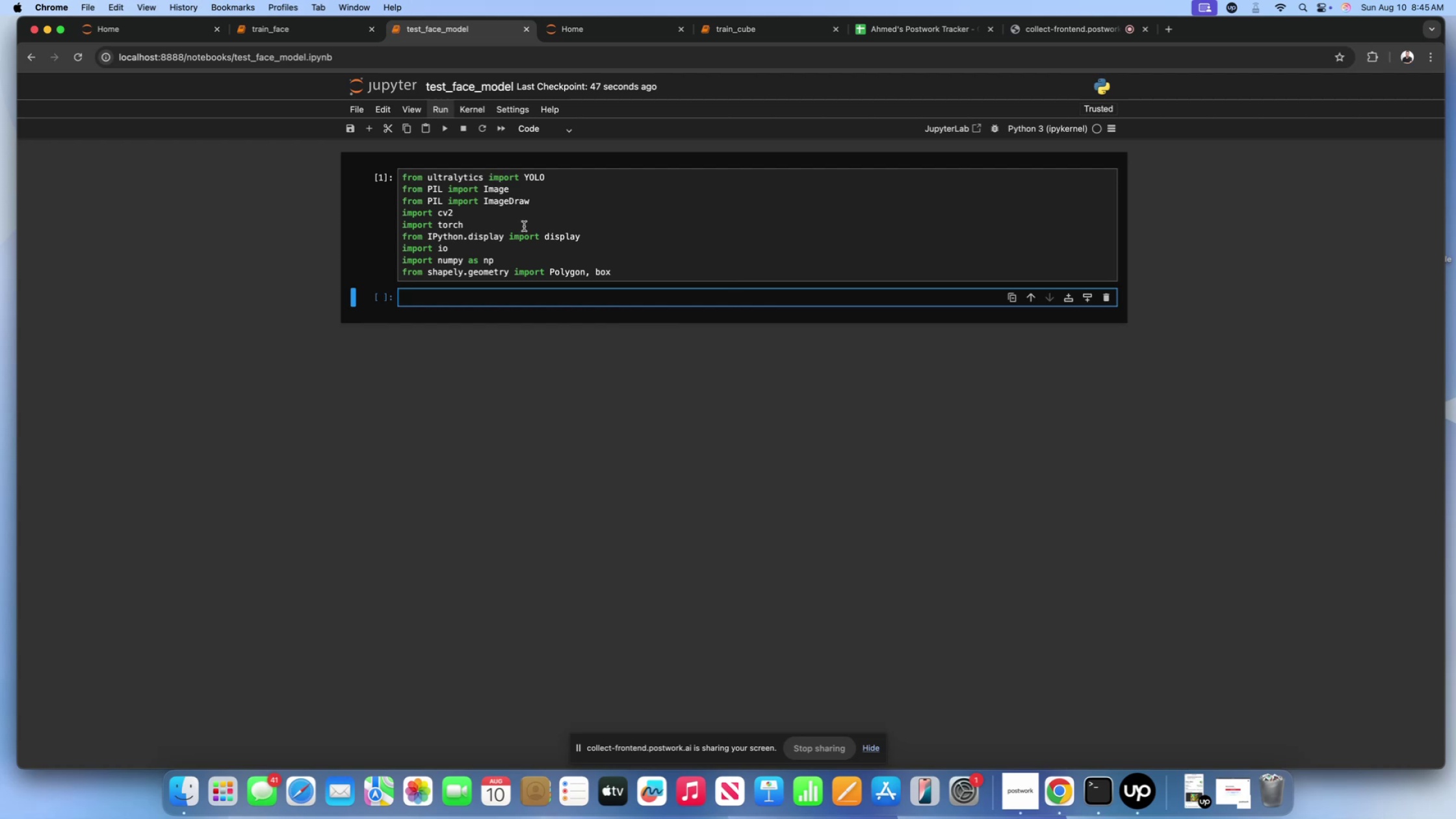 
key(VolumeUp)
 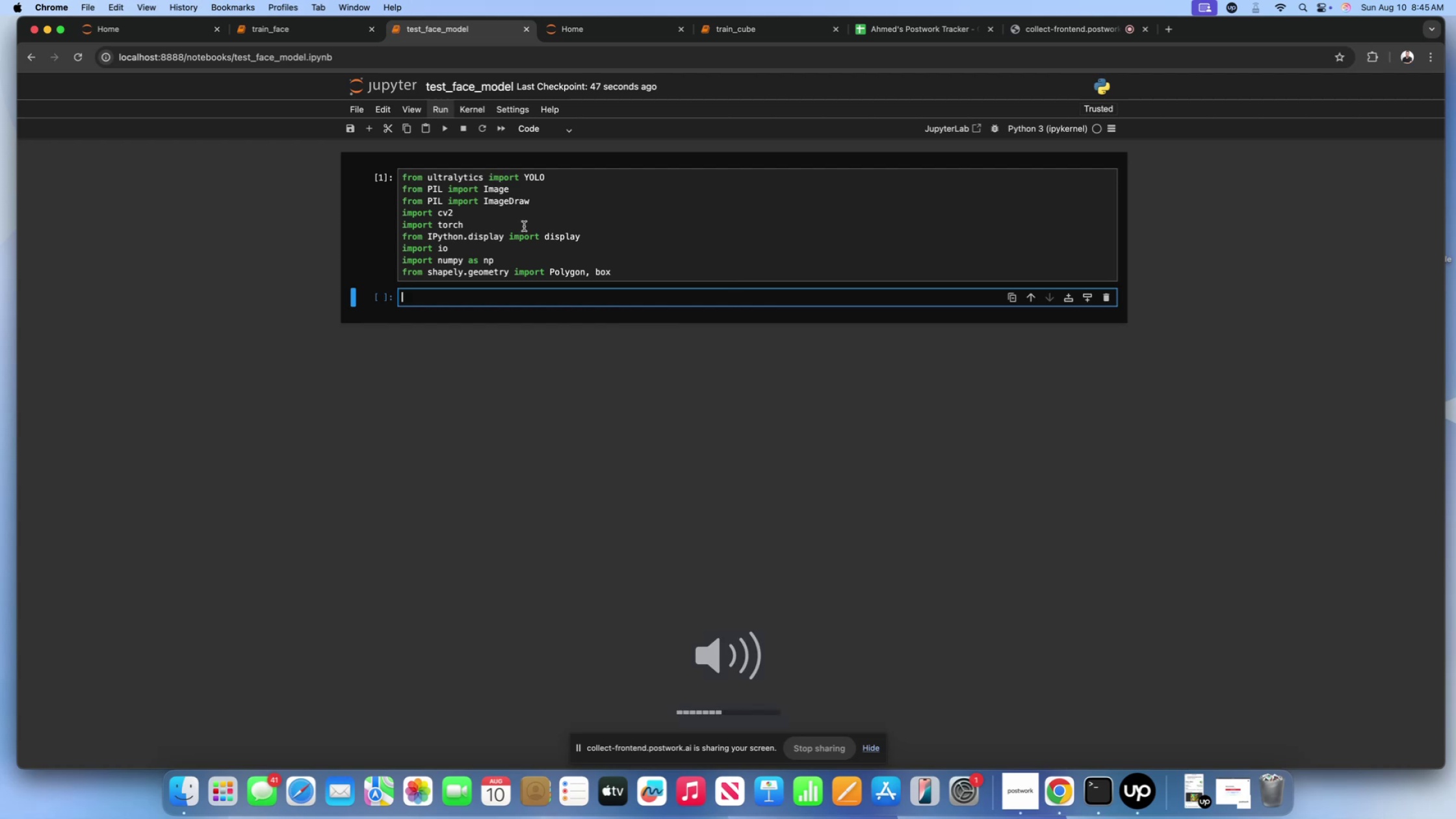 
key(VolumeUp)
 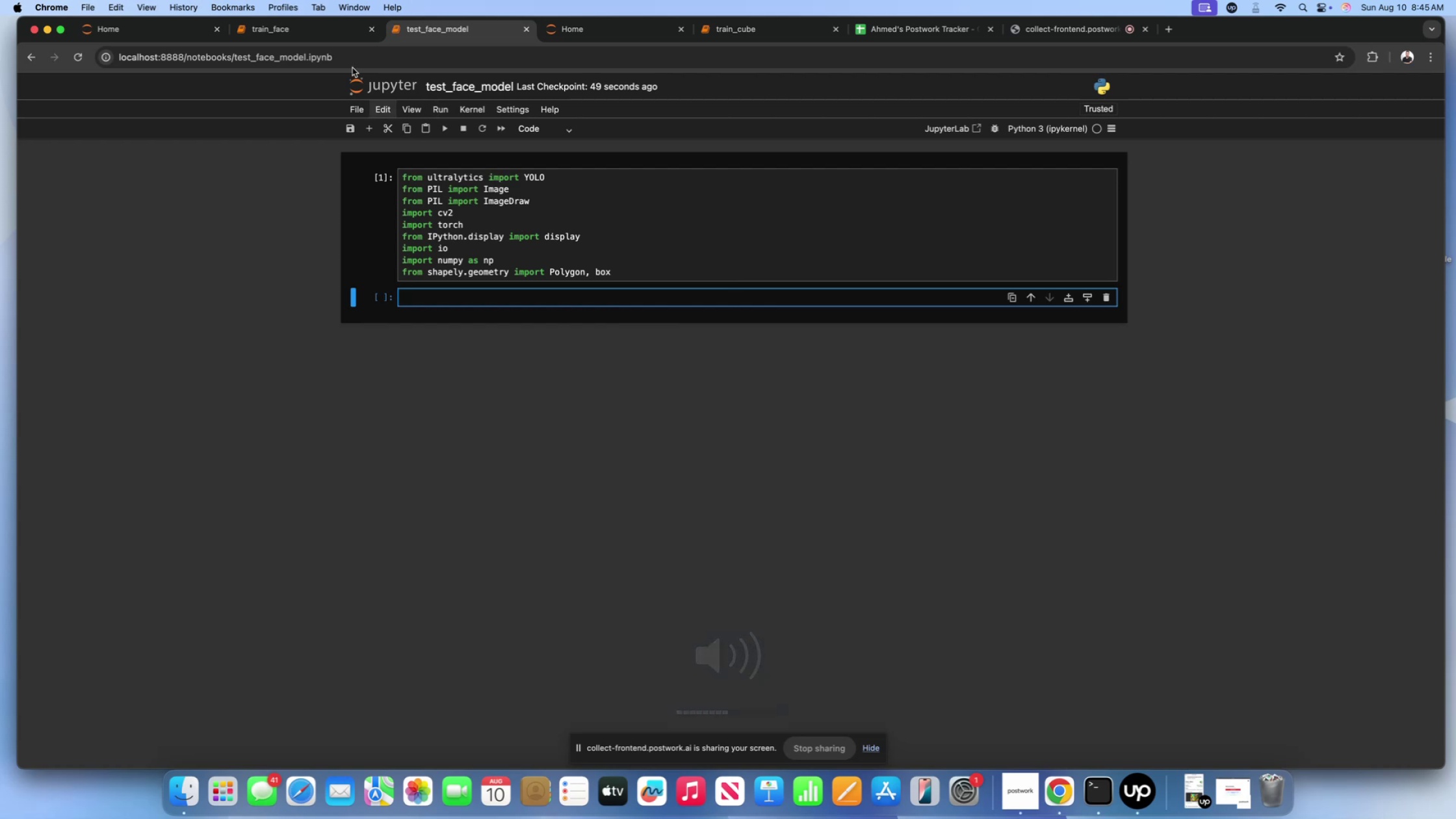 
left_click([306, 37])
 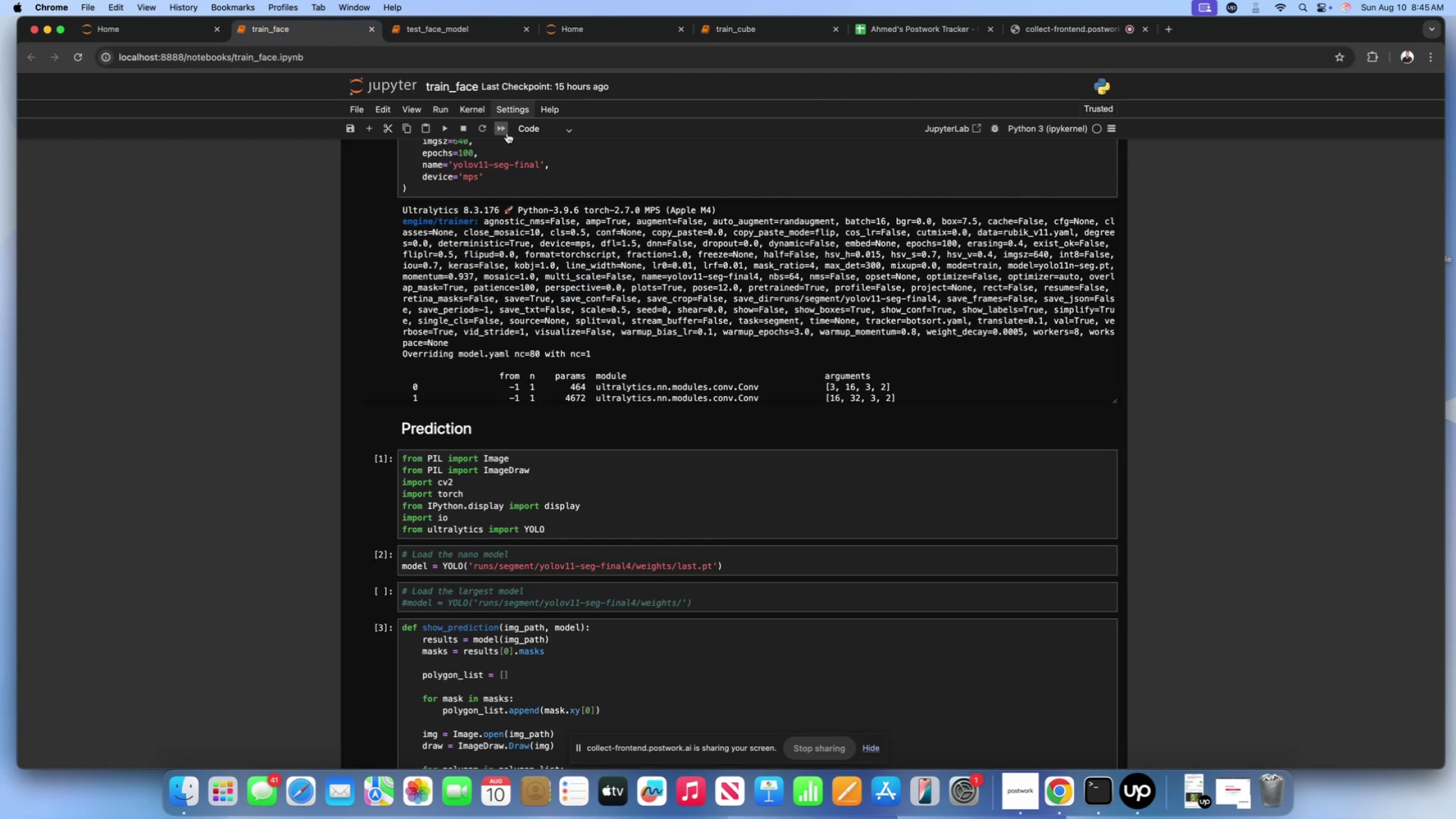 
left_click([705, 569])
 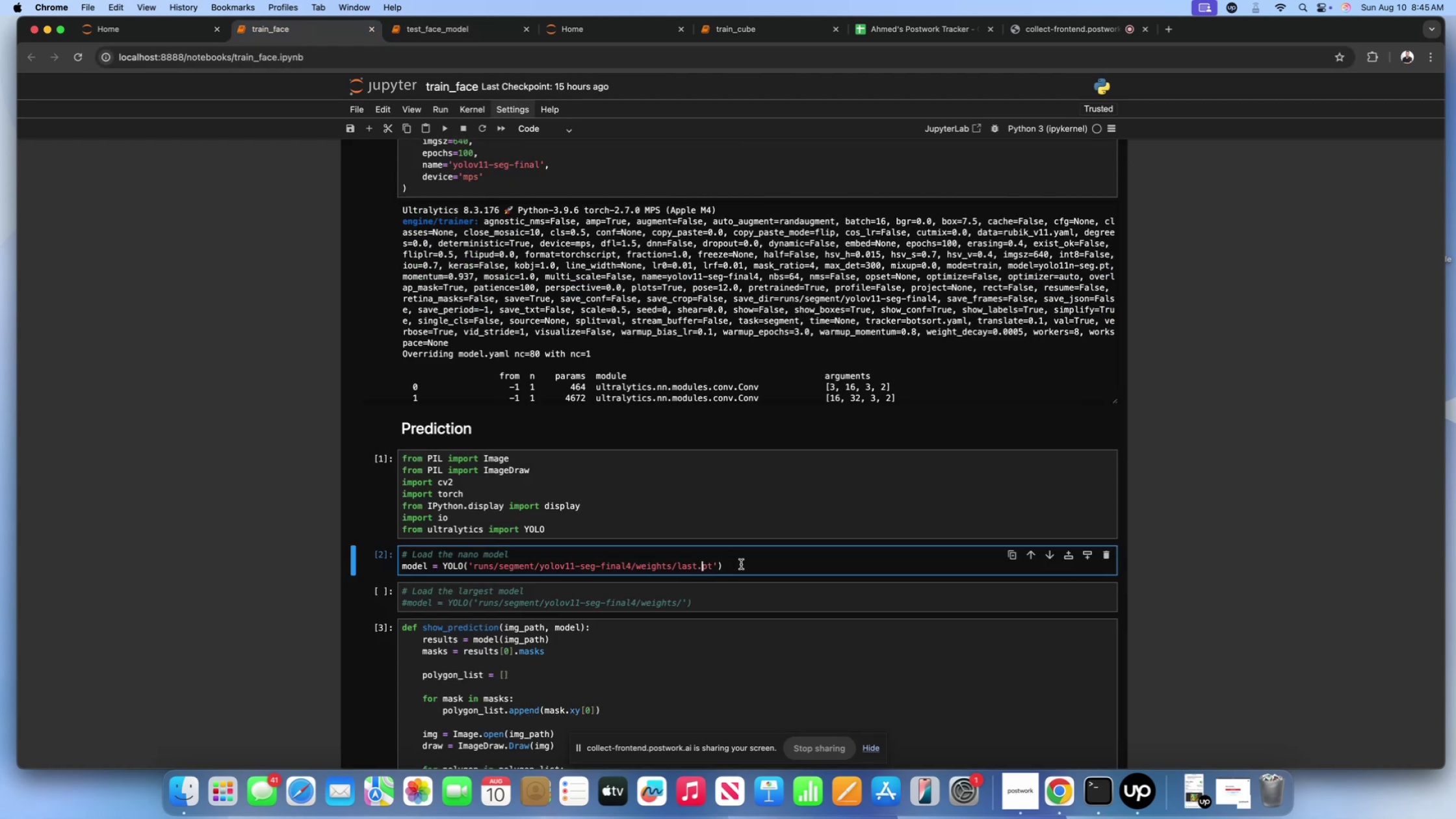 
left_click_drag(start_coordinate=[741, 564], to_coordinate=[389, 558])
 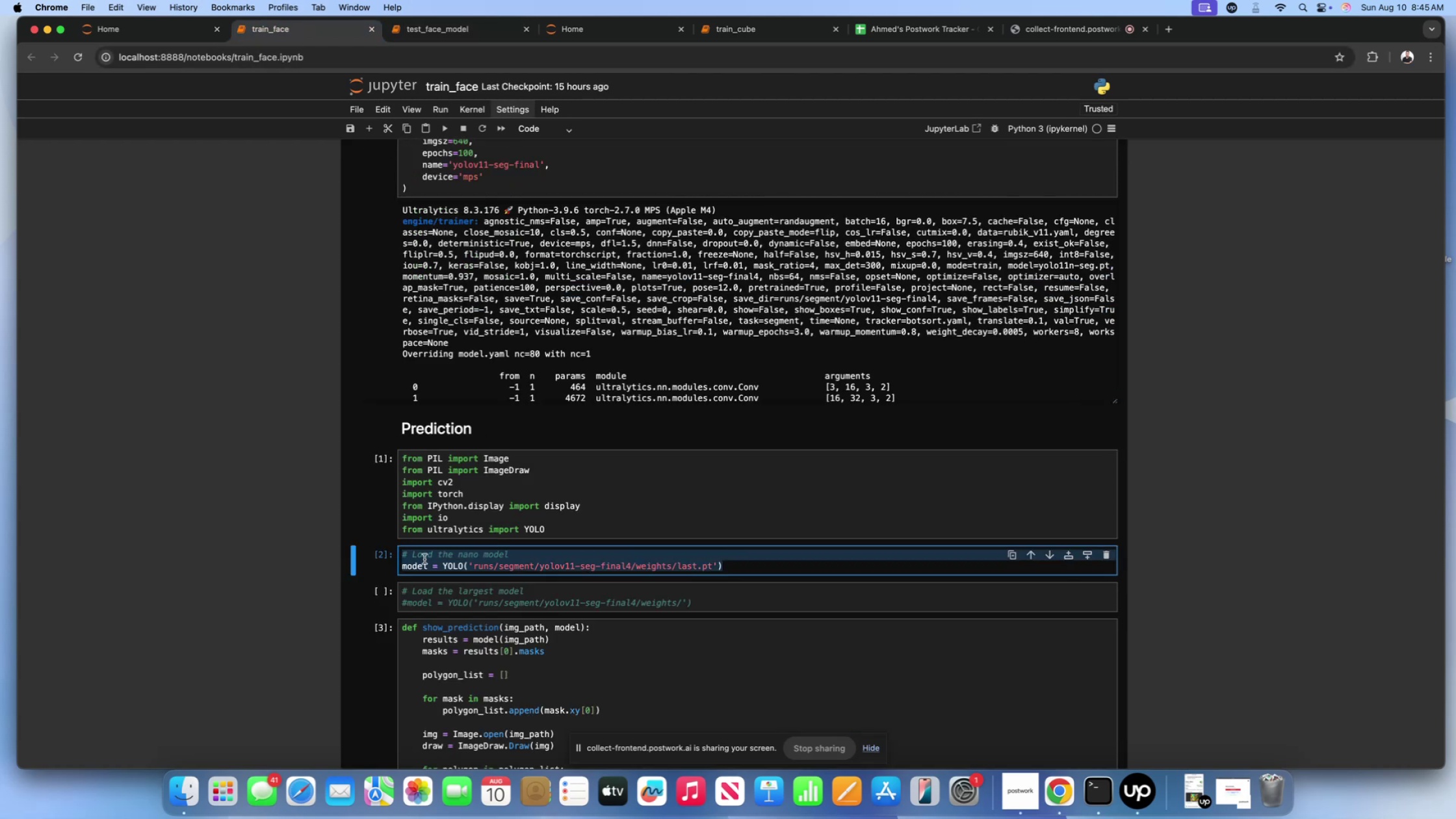 
key(Meta+CommandLeft)
 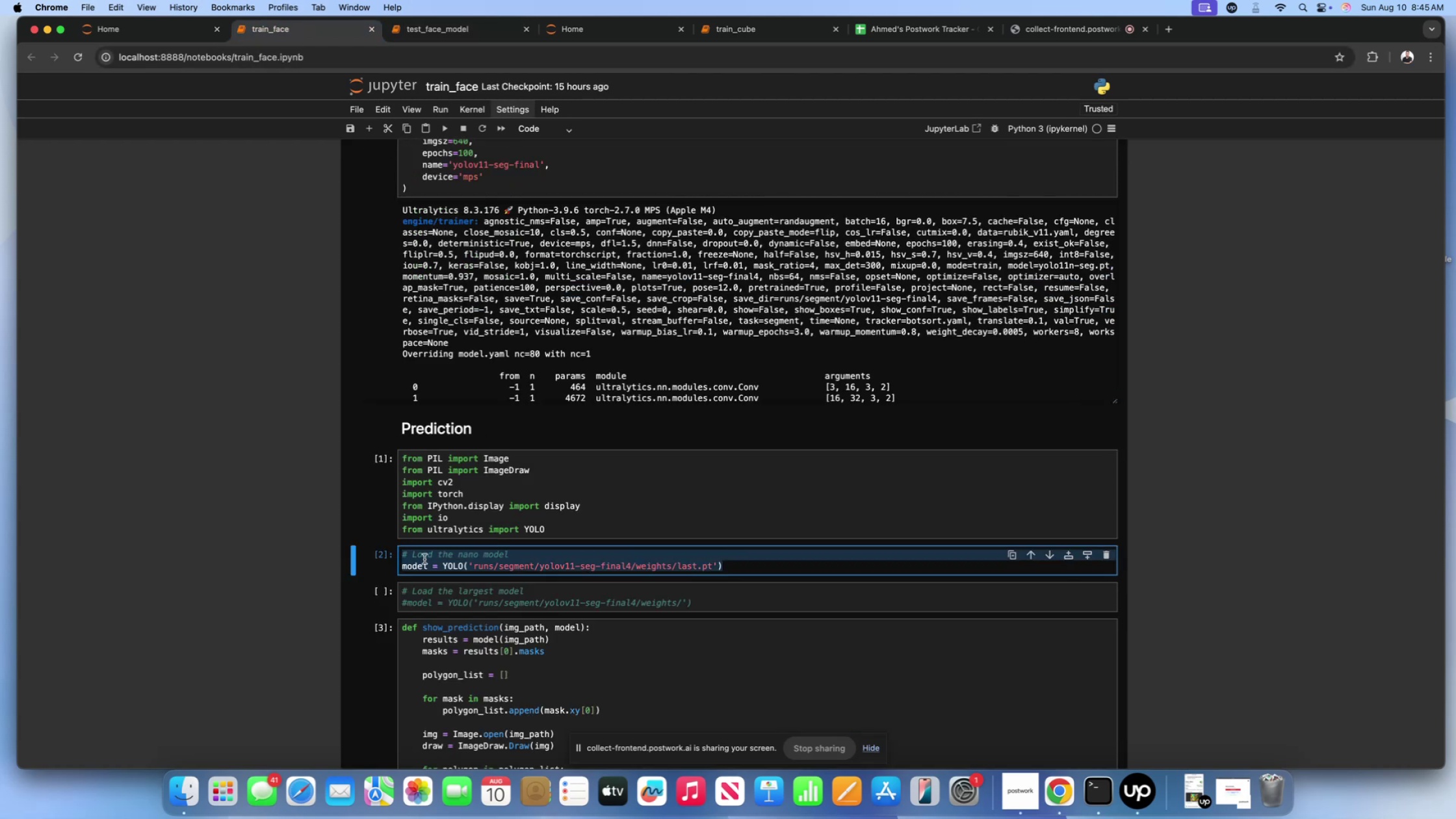 
key(Meta+C)
 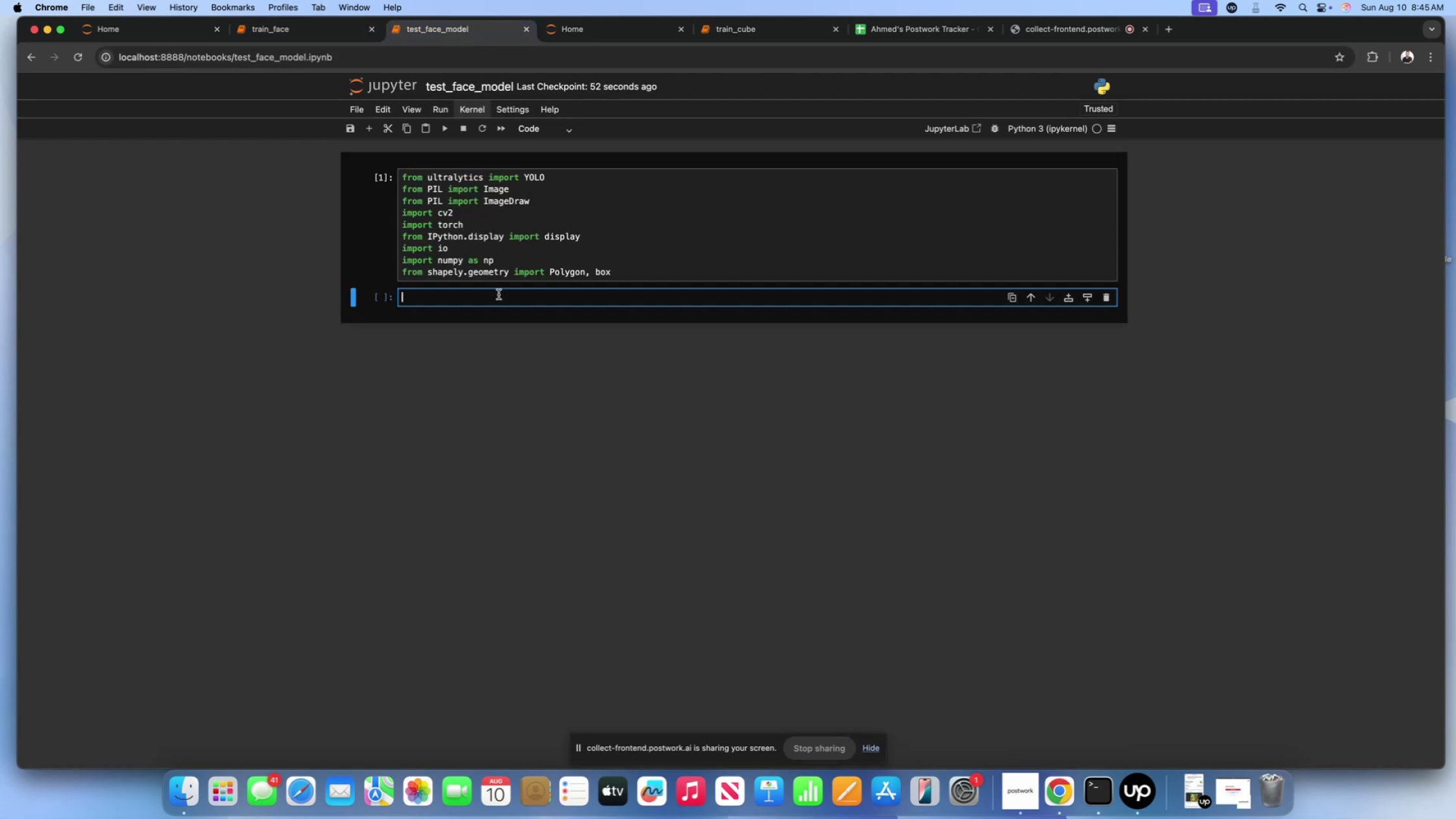 
key(Meta+V)
 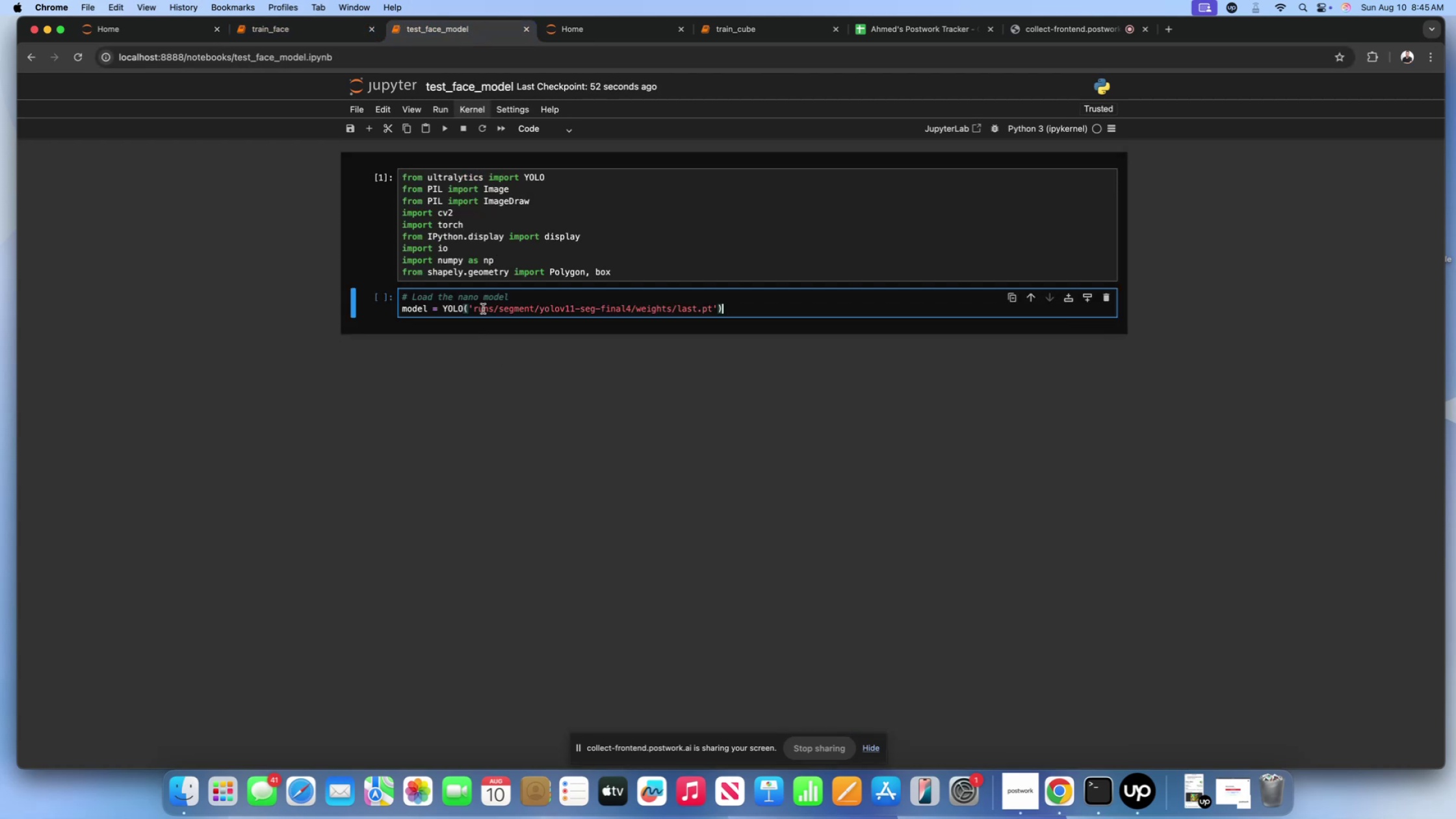 
key(Shift+ShiftLeft)
 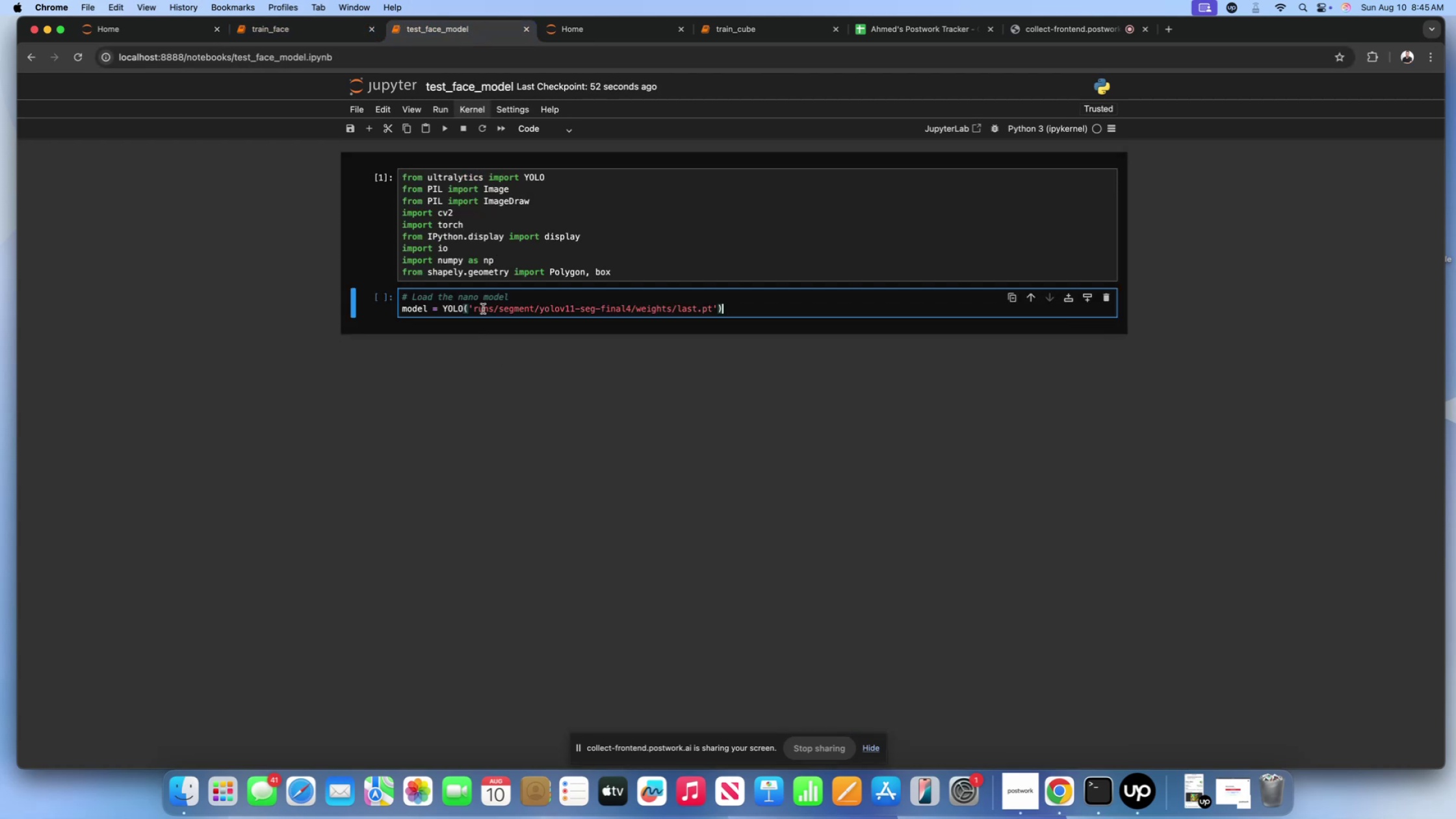 
key(Shift+Enter)
 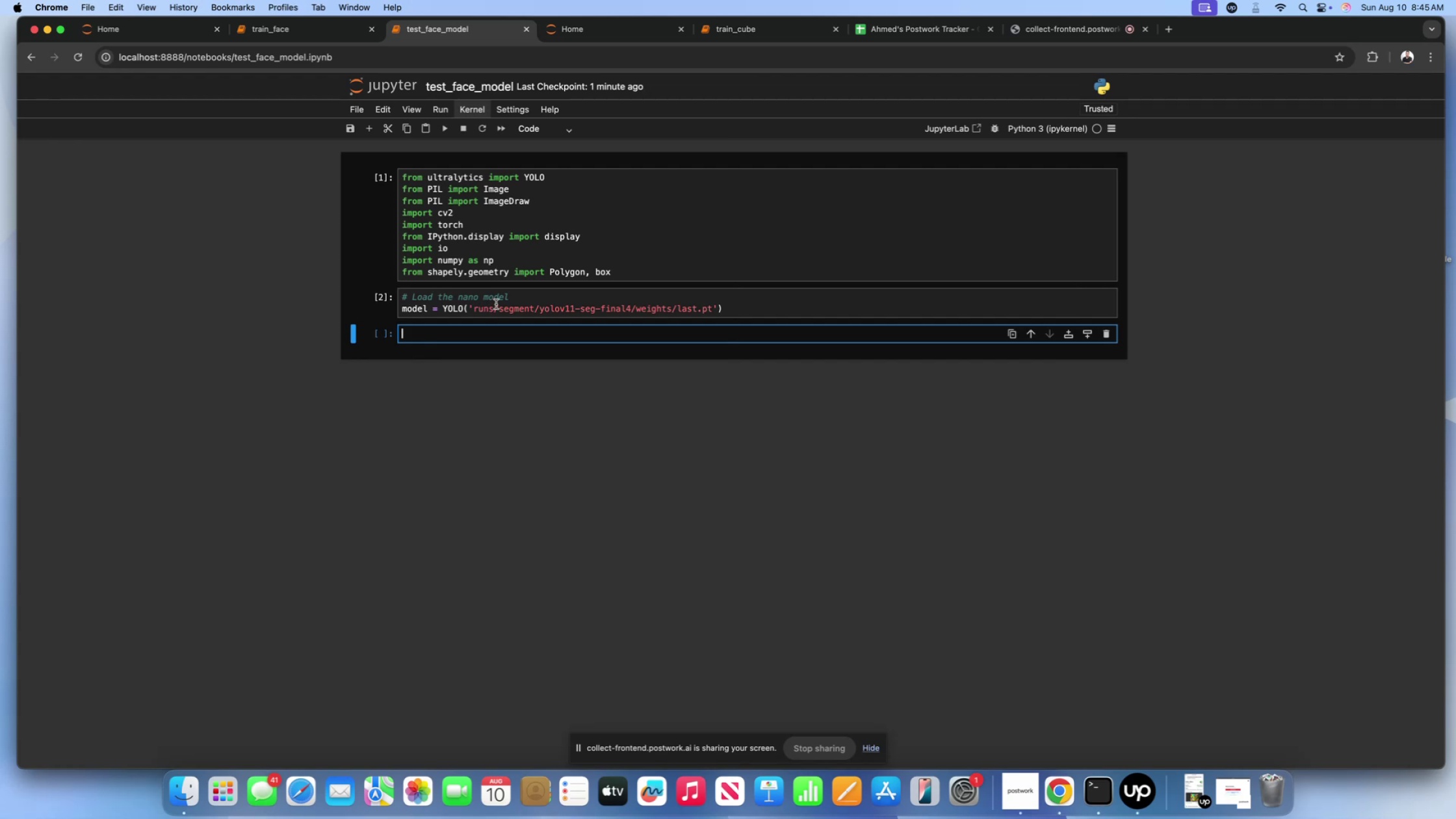 
left_click([514, 297])
 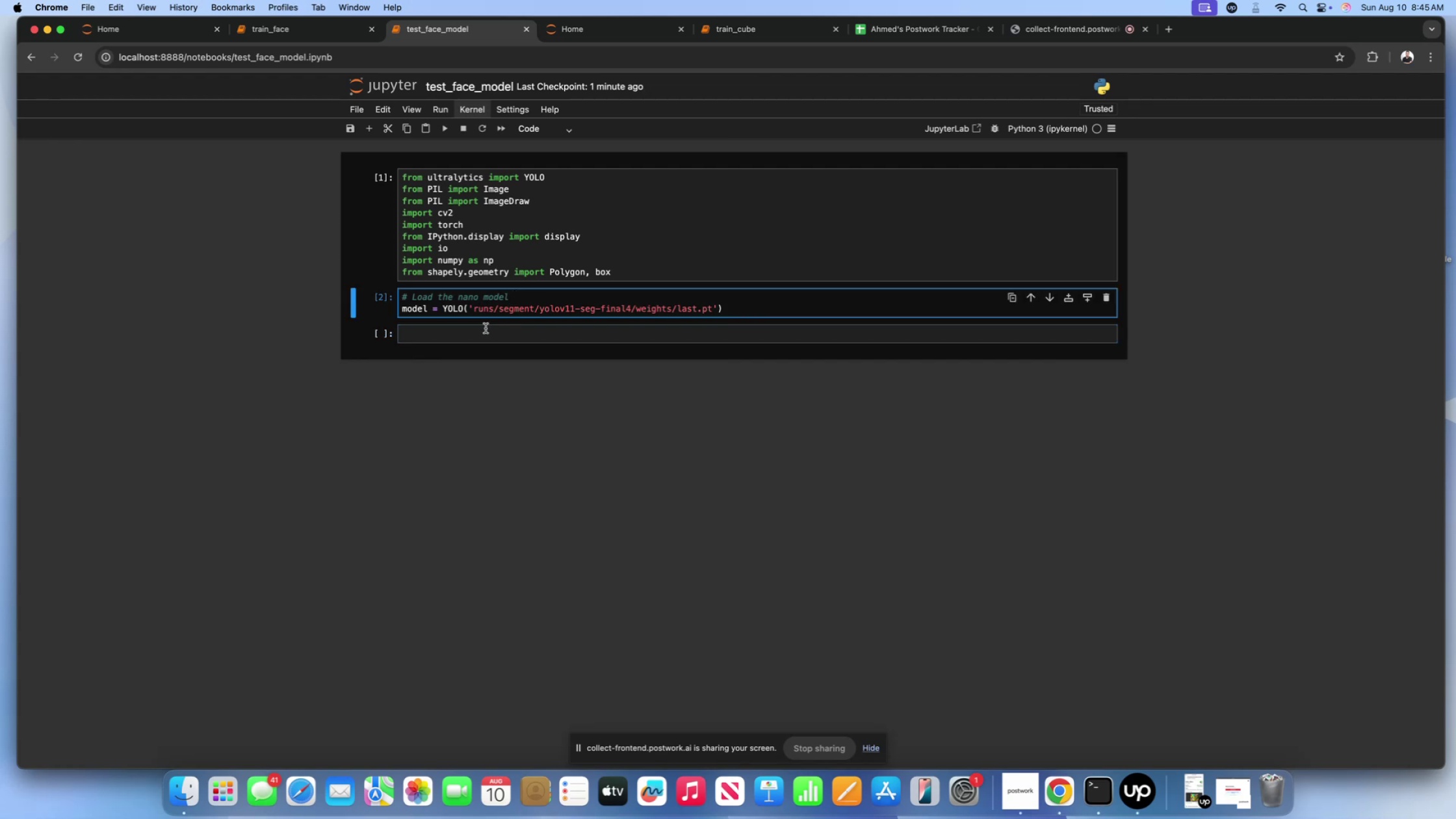 
left_click([486, 328])
 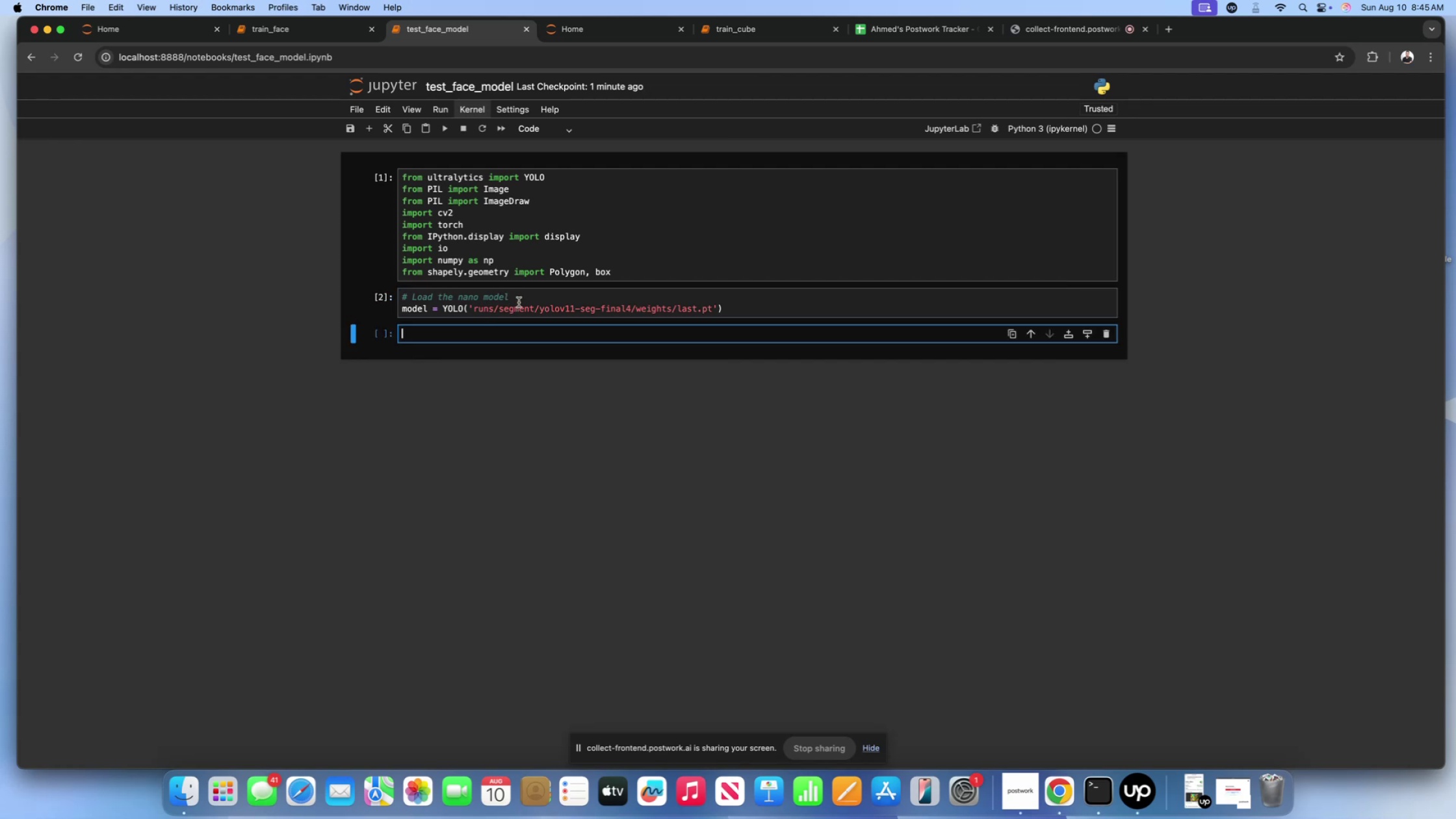 
left_click([519, 302])
 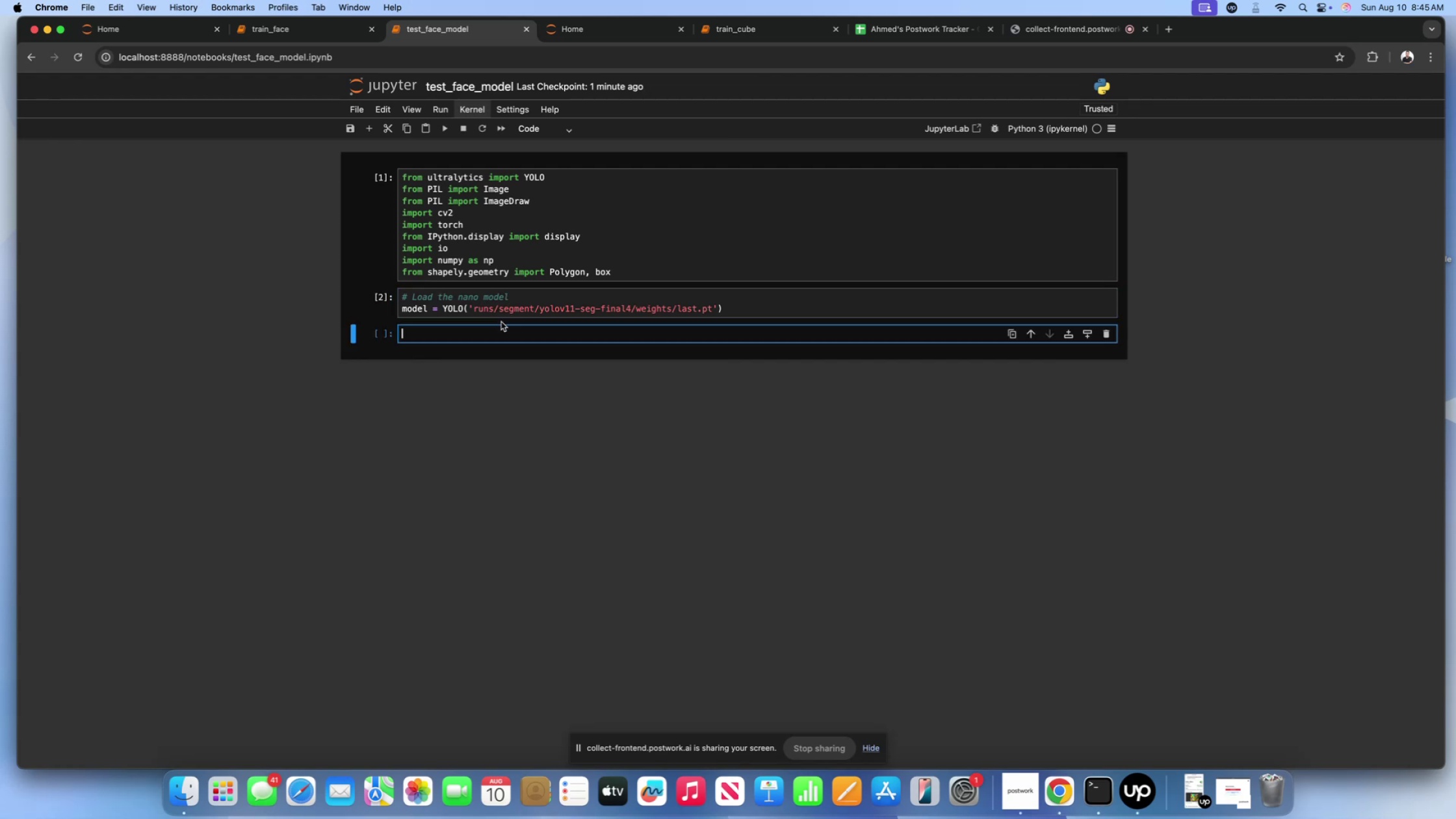 
double_click([490, 337])
 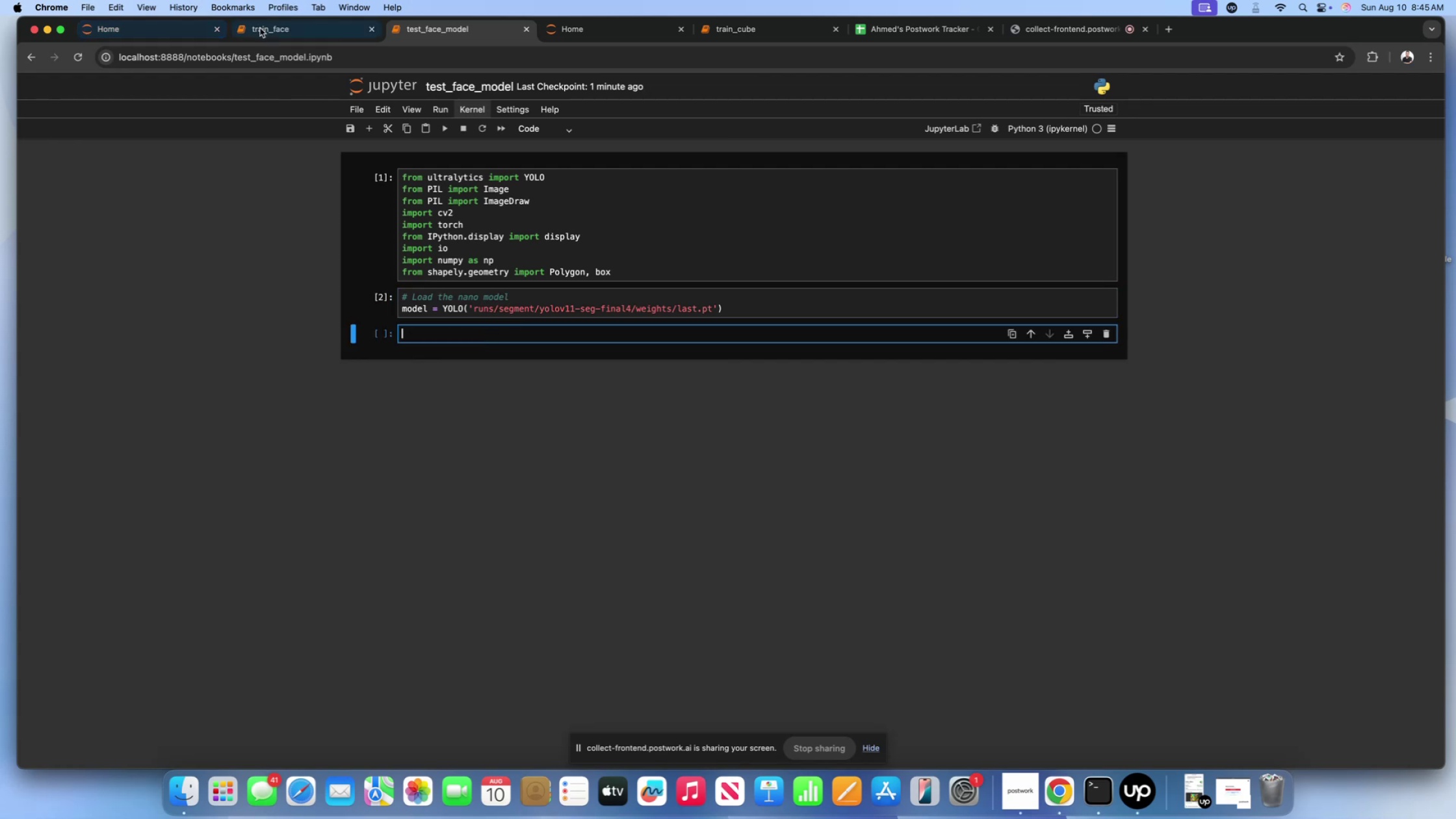 
left_click([260, 28])
 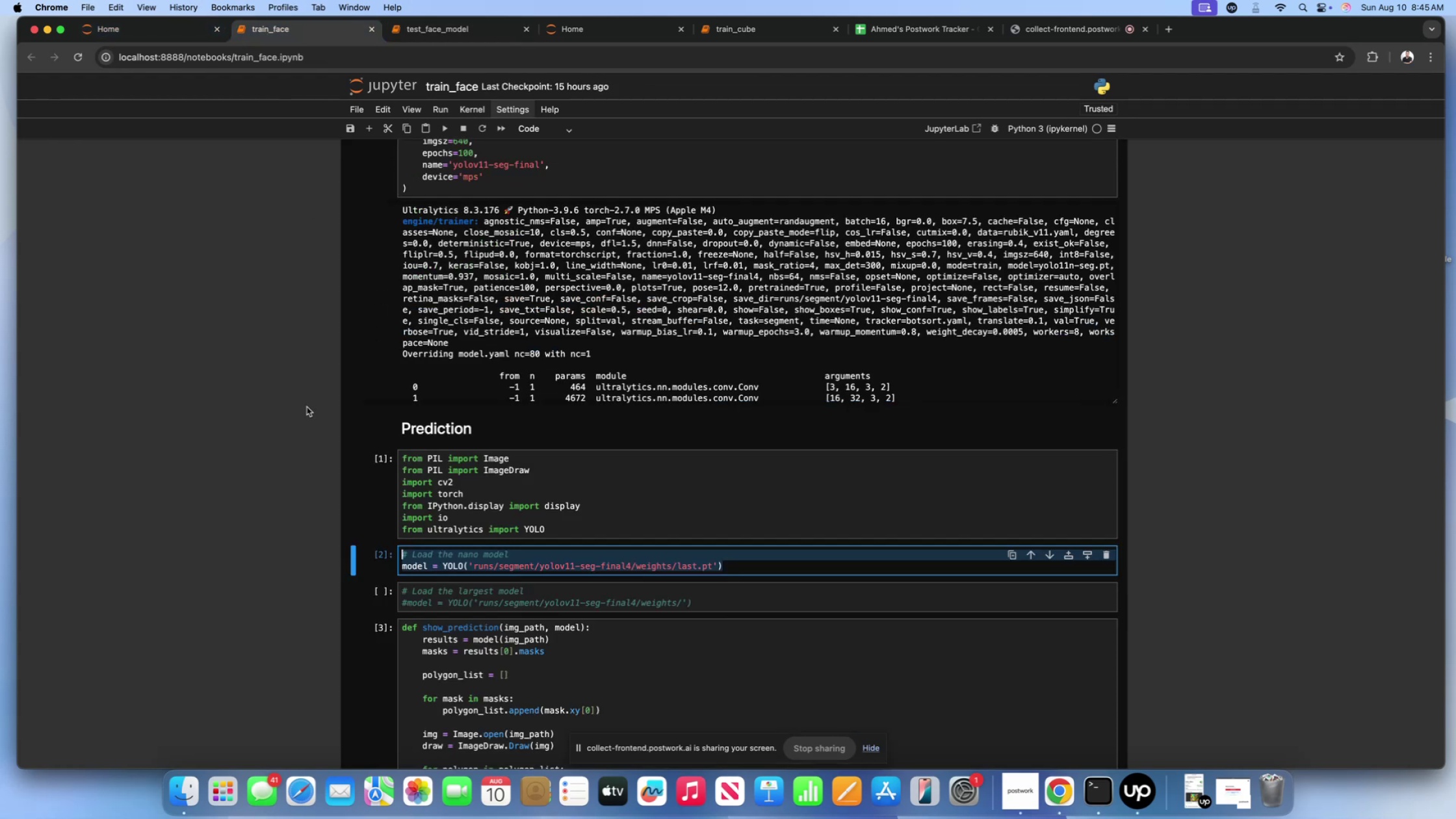 
scroll: coordinate [301, 409], scroll_direction: down, amount: 59.0
 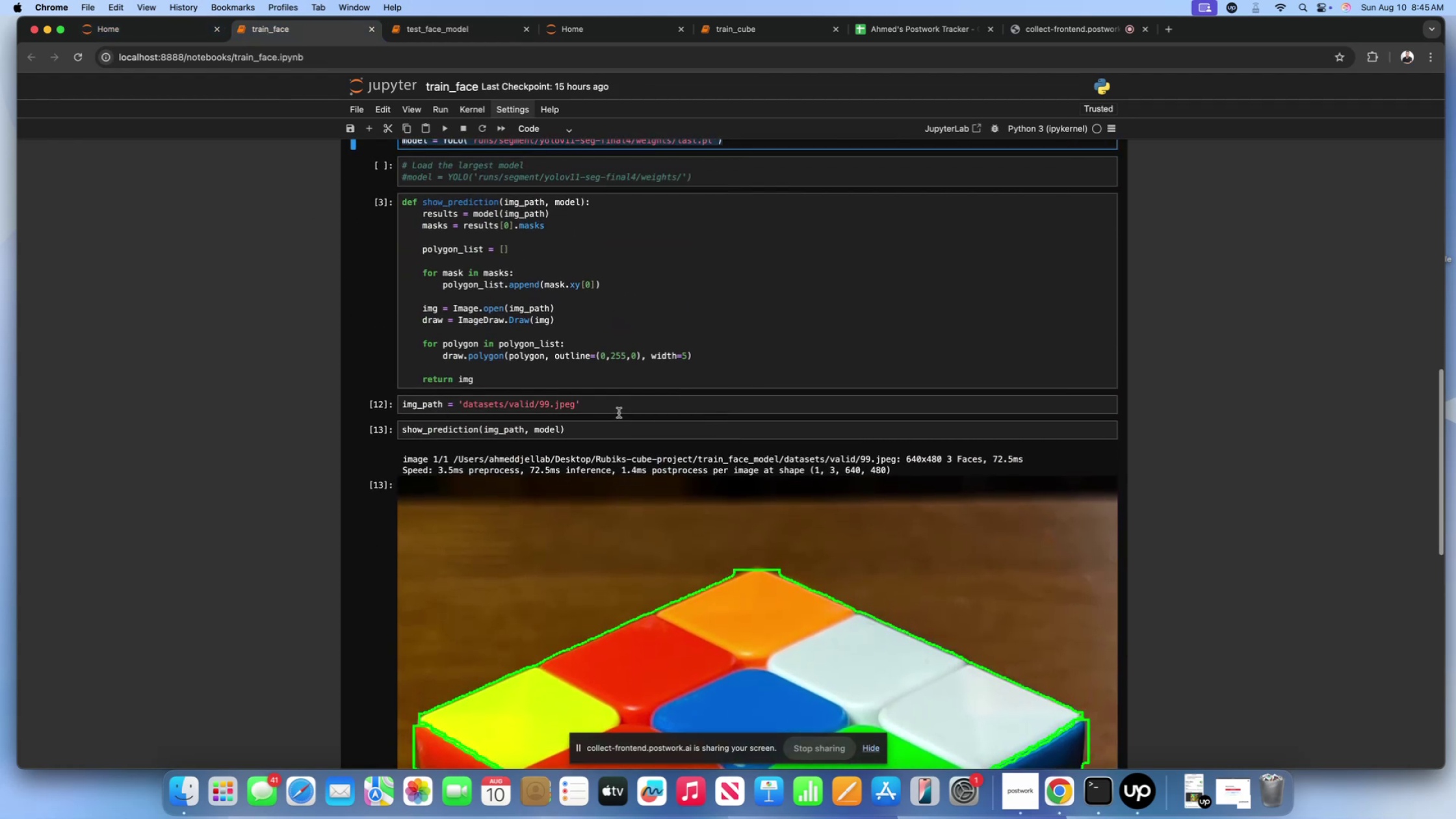 
left_click([618, 407])
 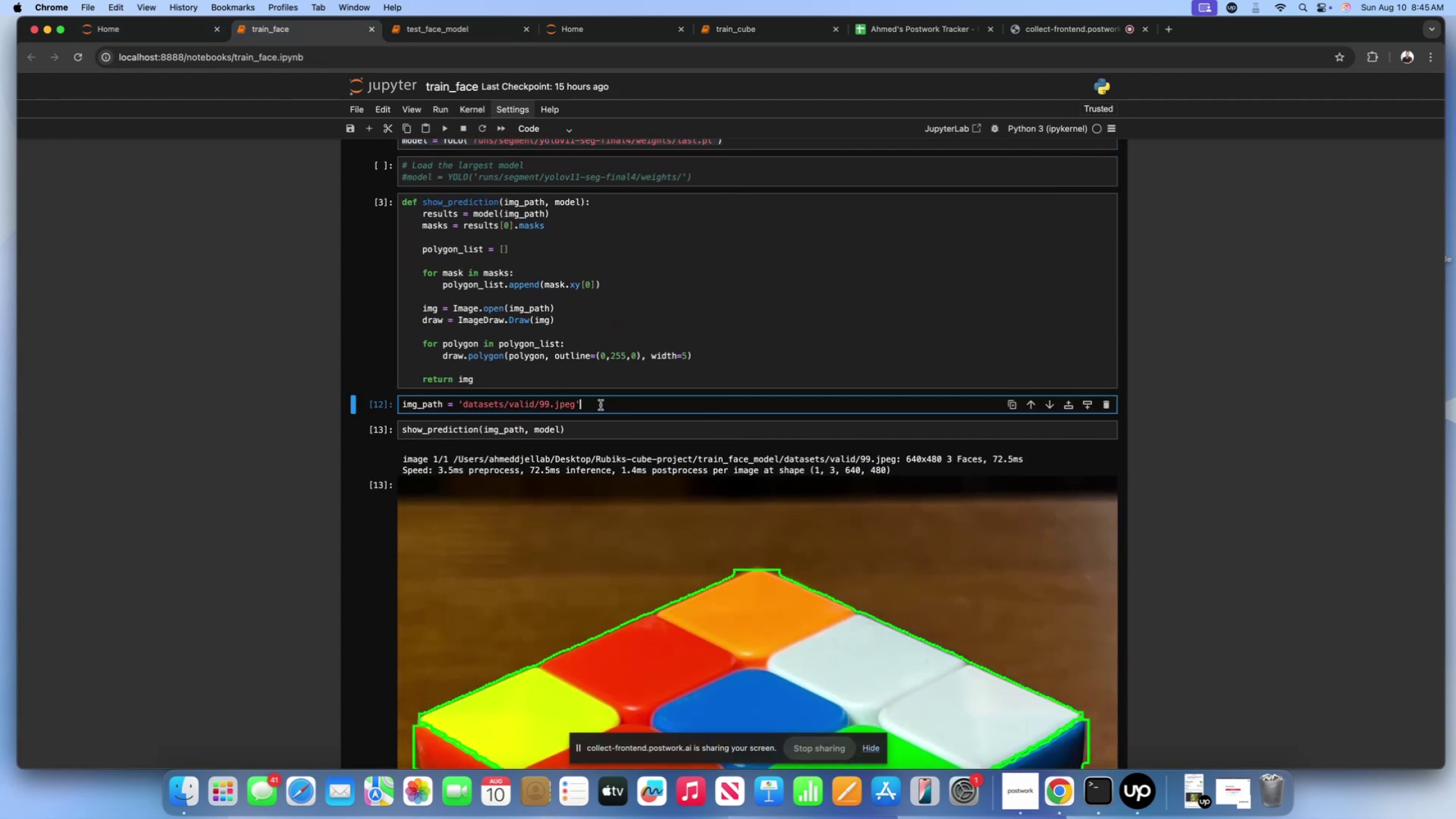 
left_click_drag(start_coordinate=[621, 404], to_coordinate=[367, 401])
 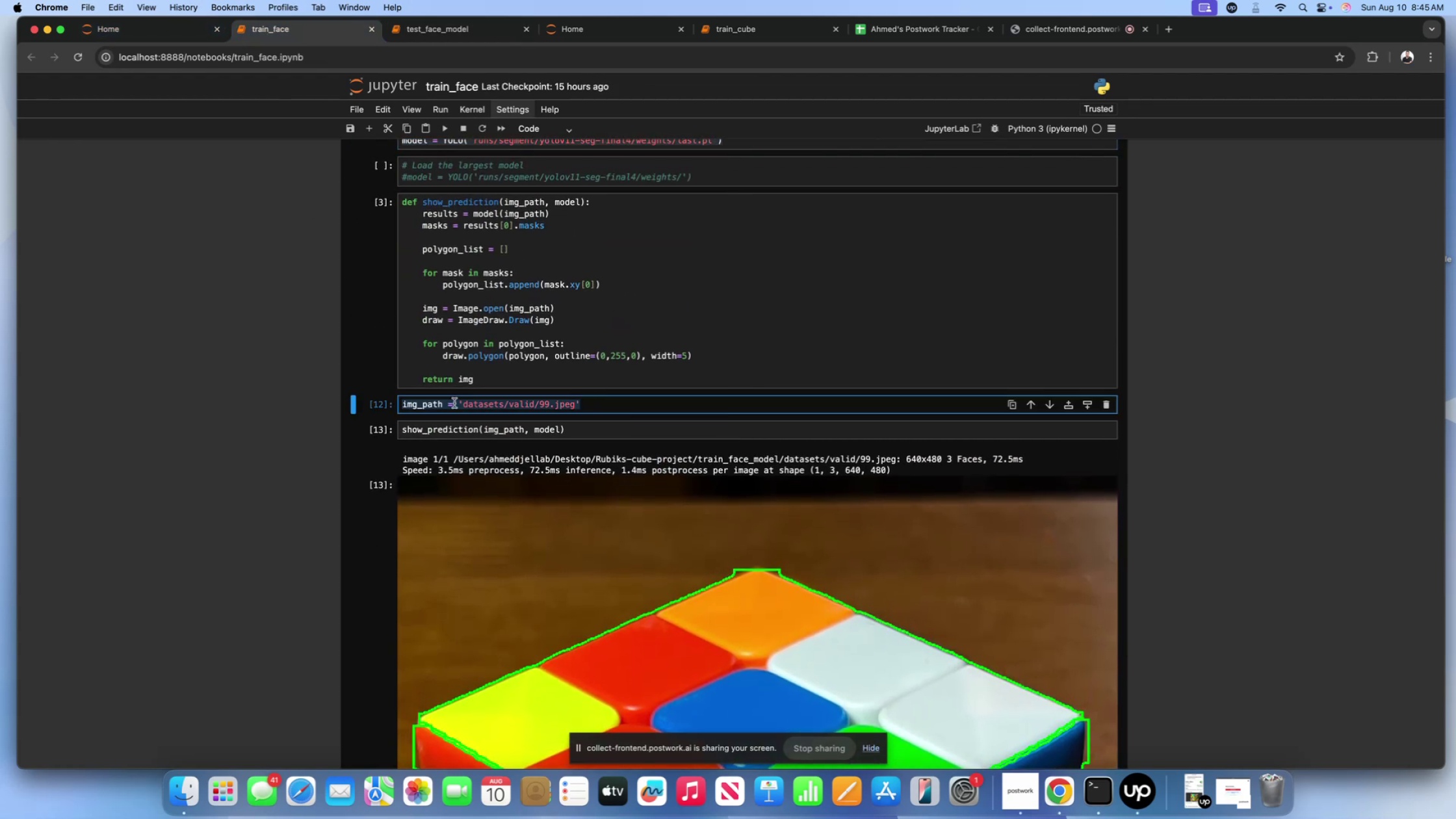 
key(Meta+C)
 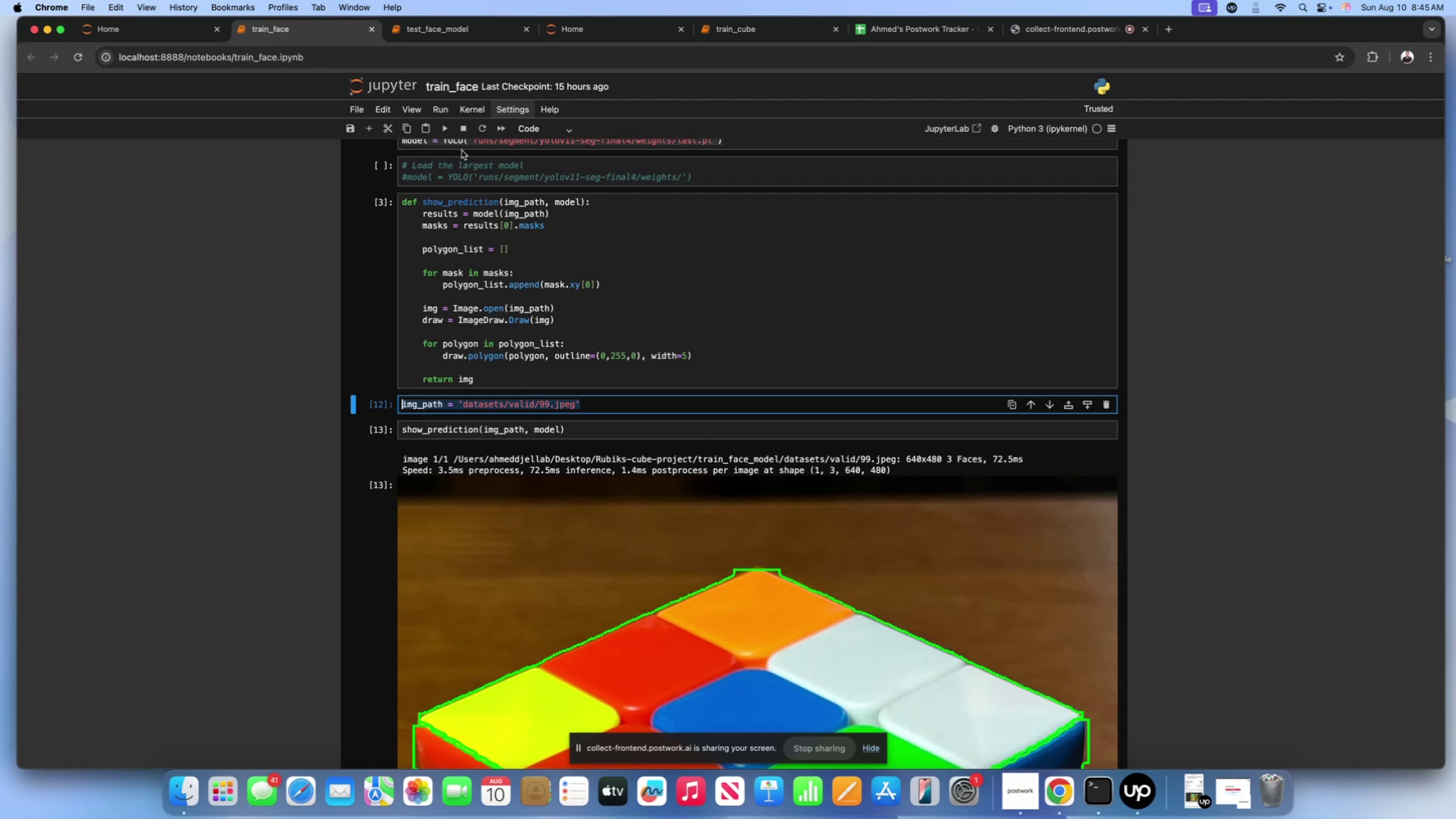 
left_click([436, 26])
 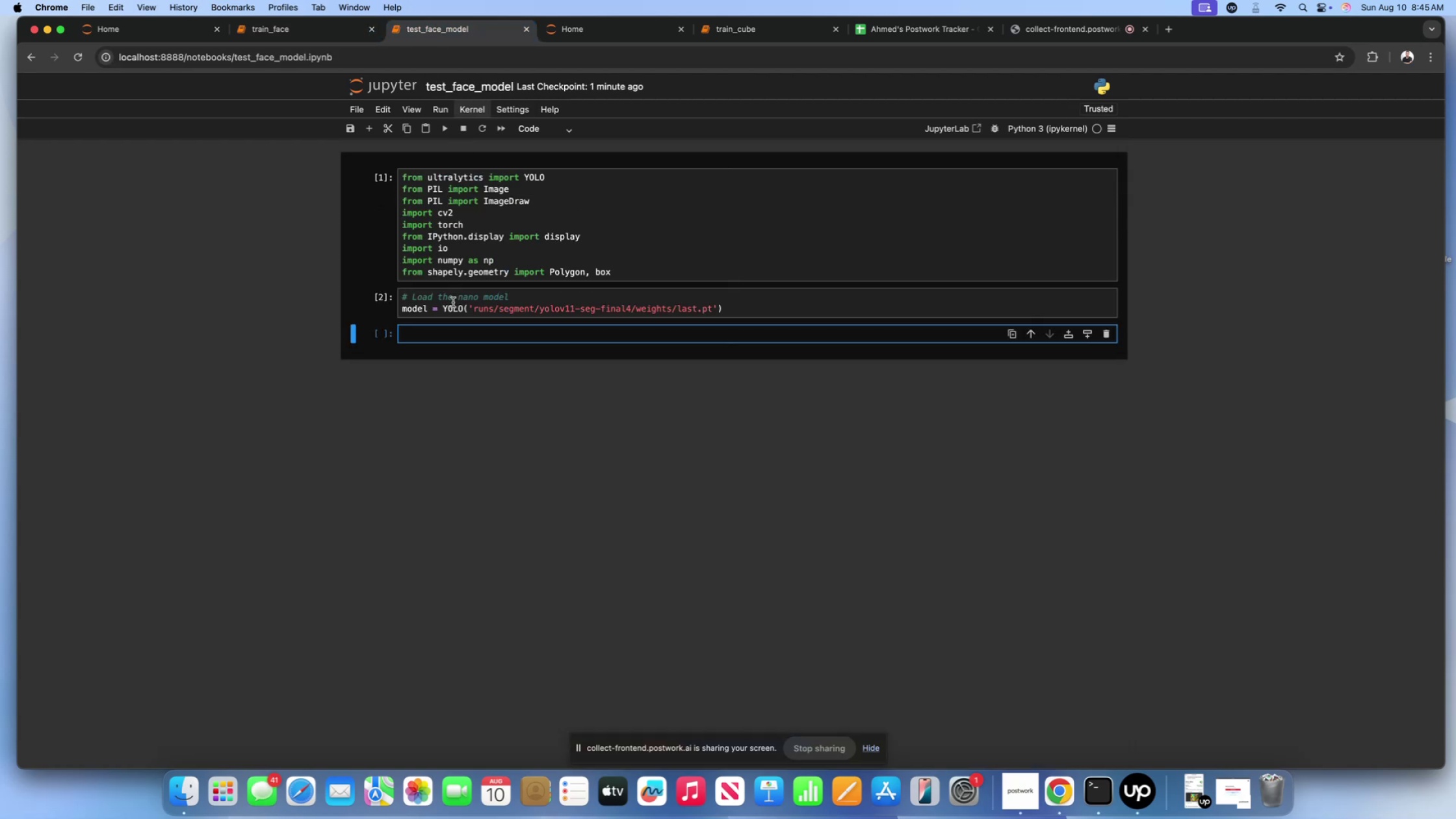 
key(Meta+V)
 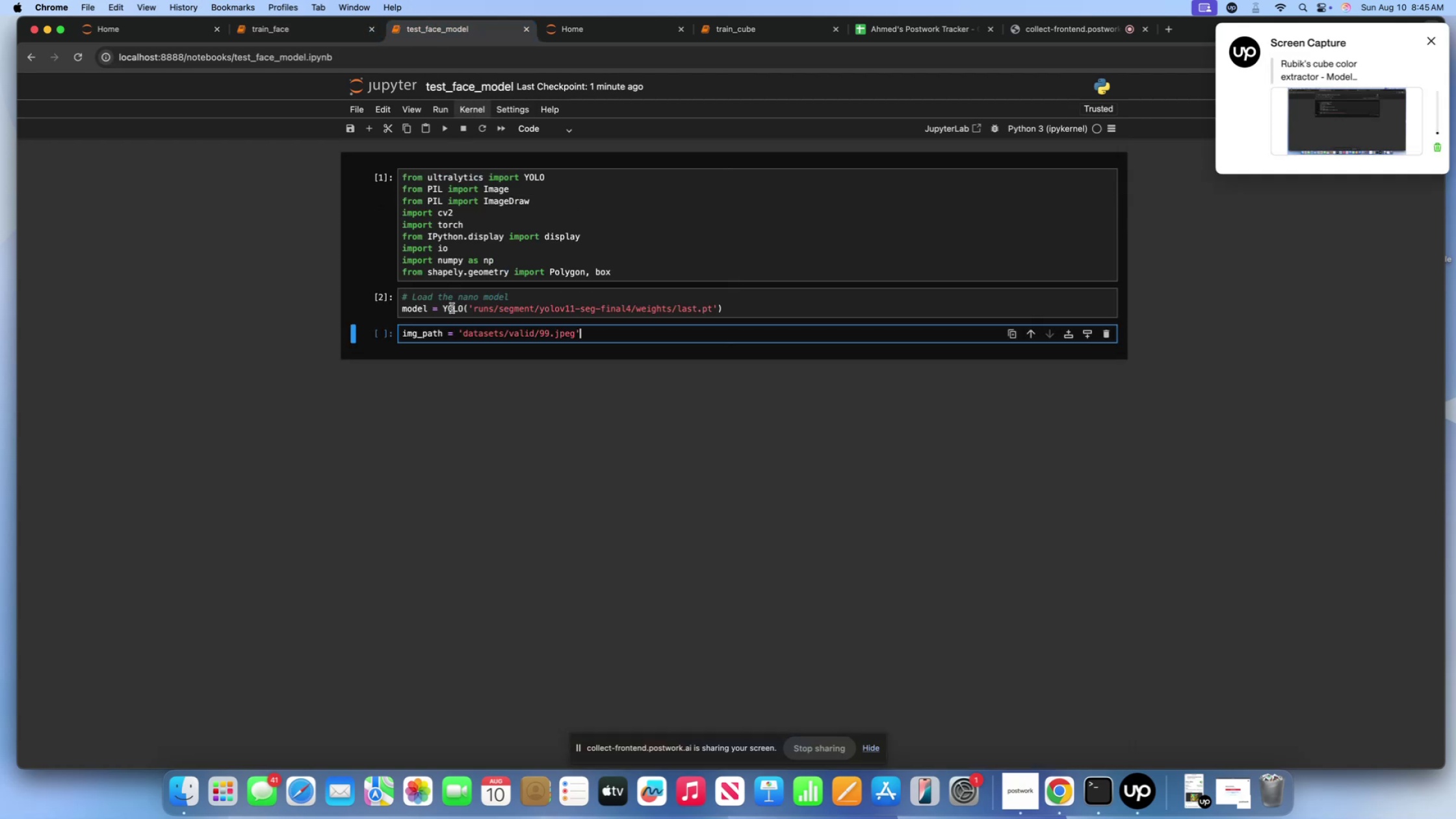 
key(Shift+Enter)
 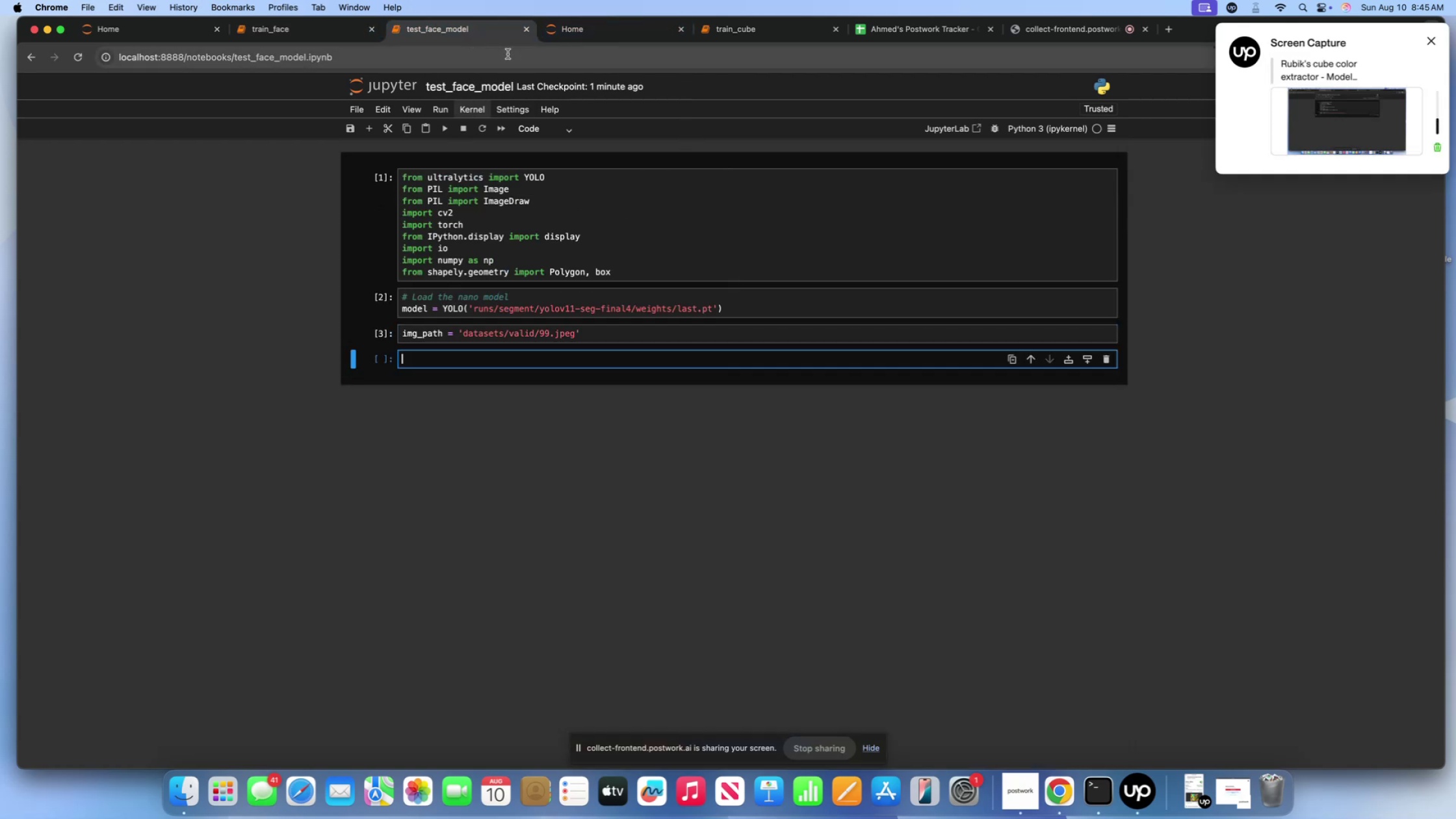 
left_click([781, 35])
 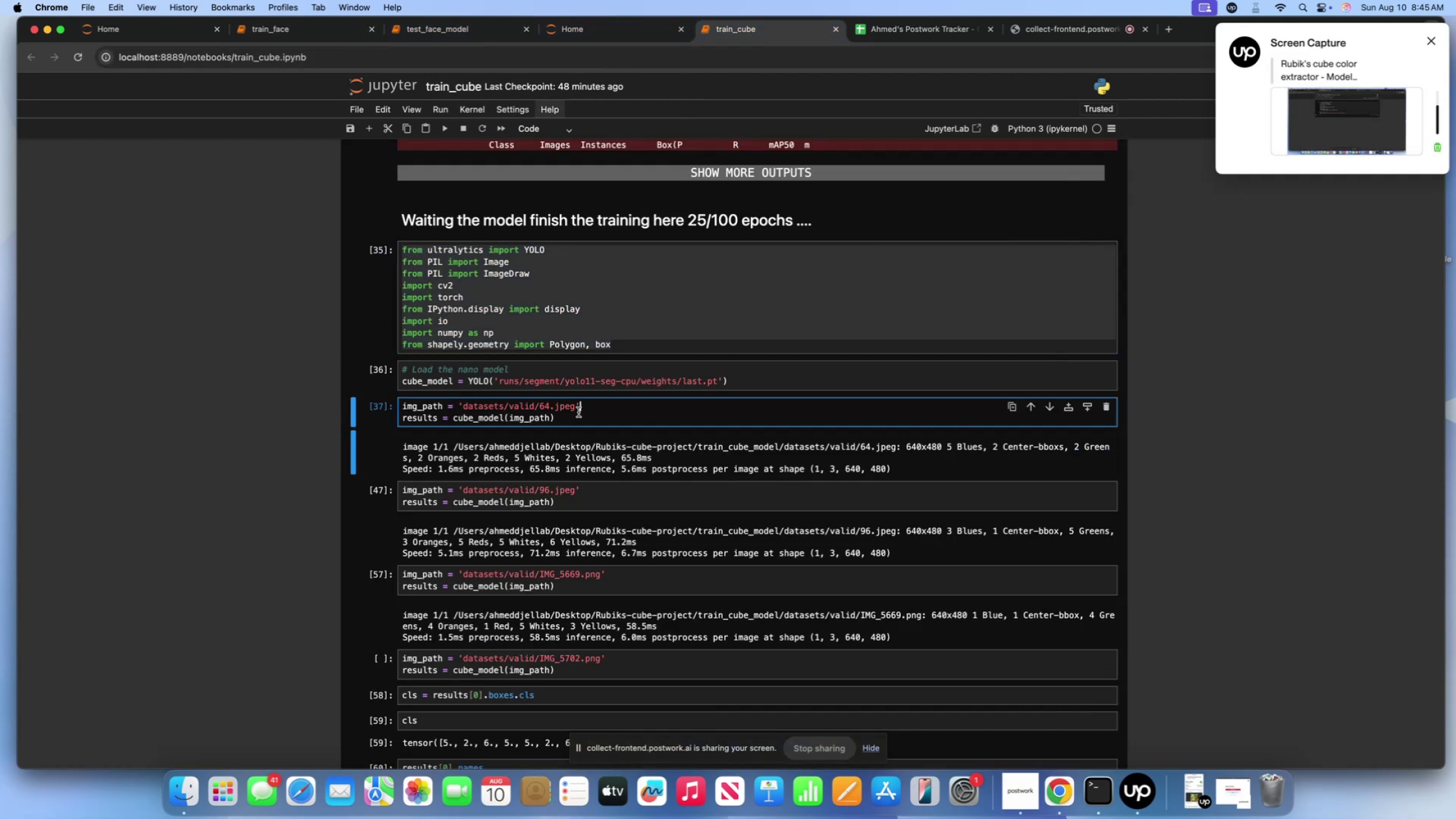 
double_click([571, 419])
 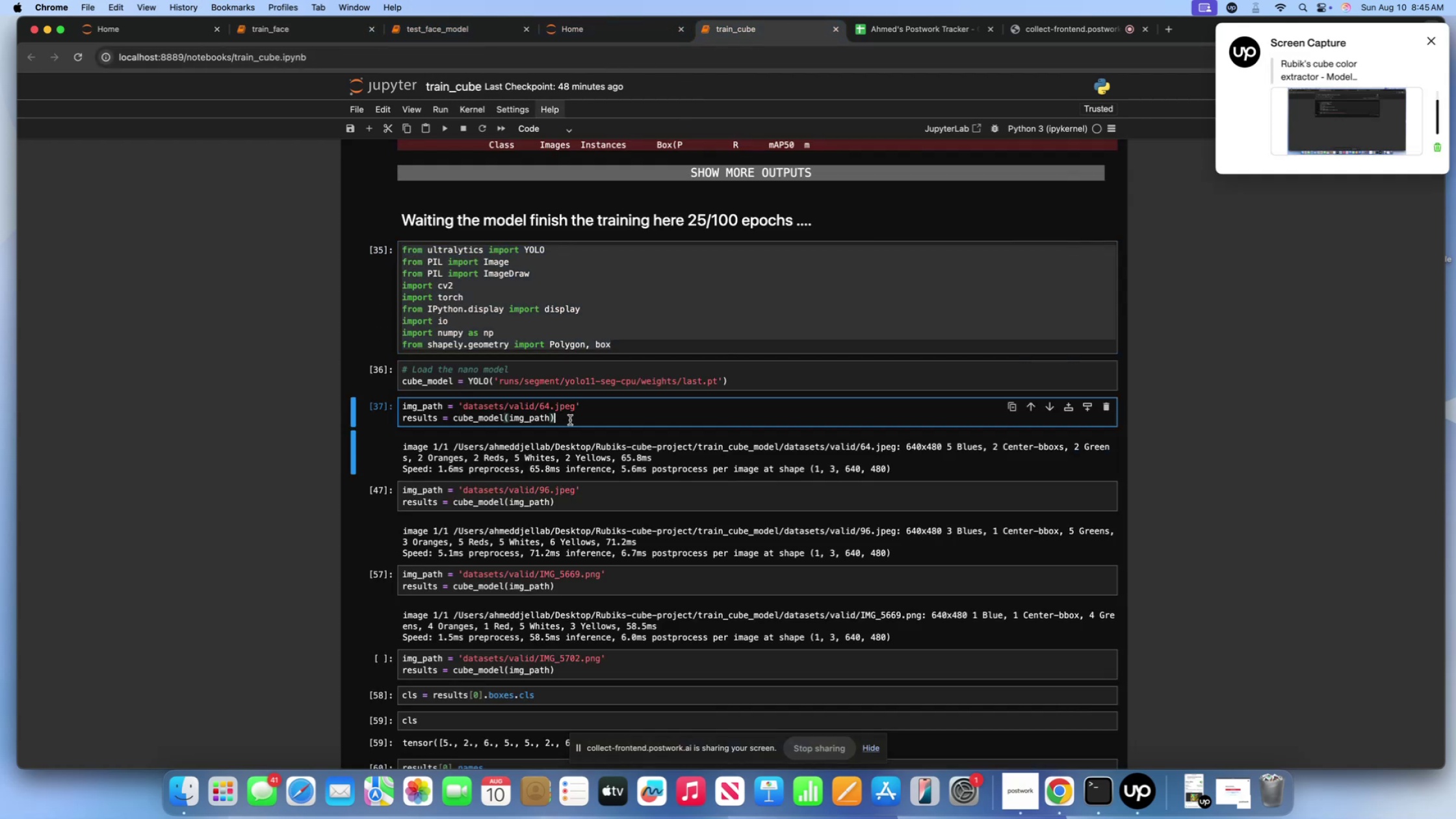 
left_click_drag(start_coordinate=[572, 420], to_coordinate=[334, 424])
 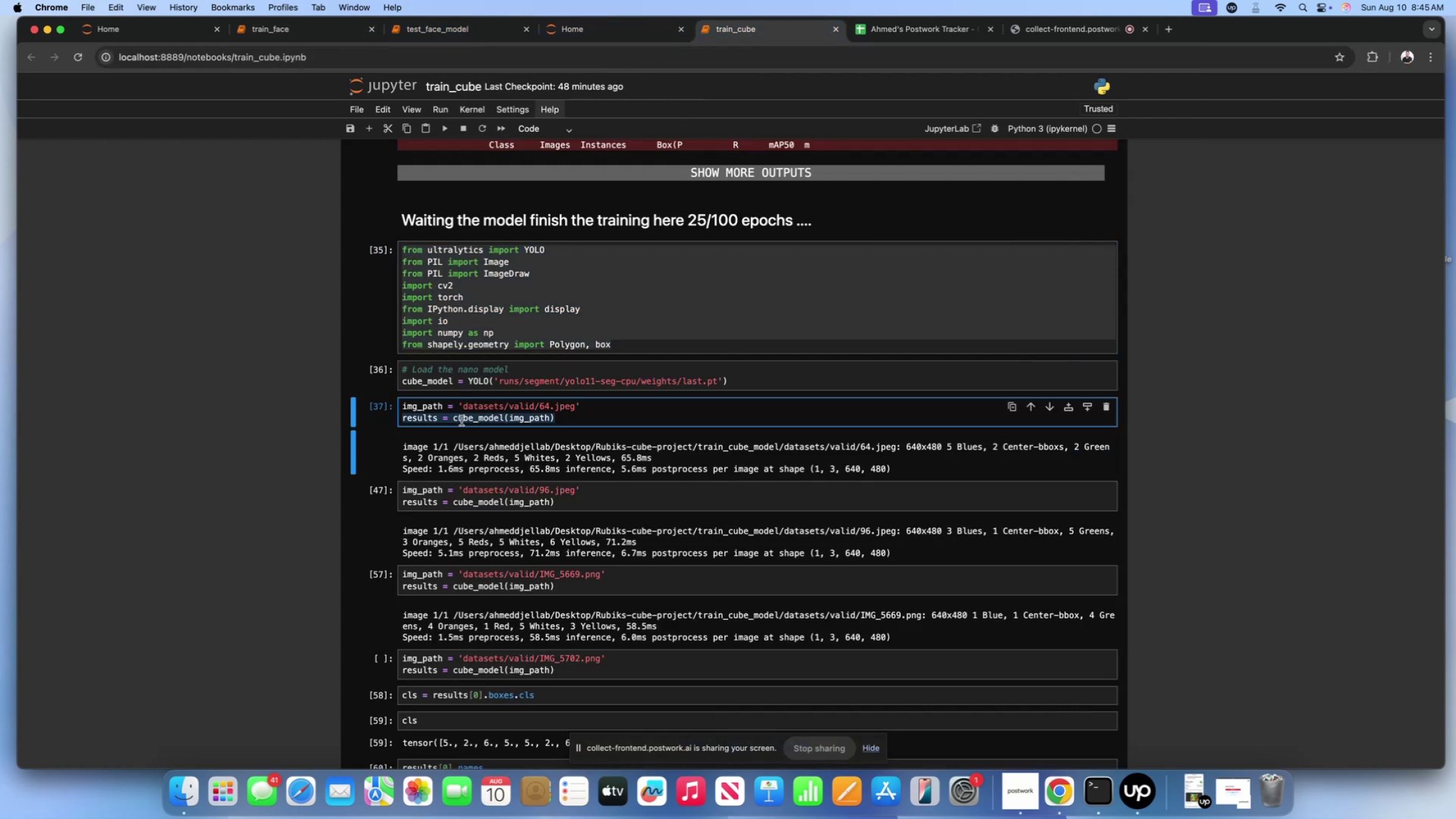 
key(Meta+C)
 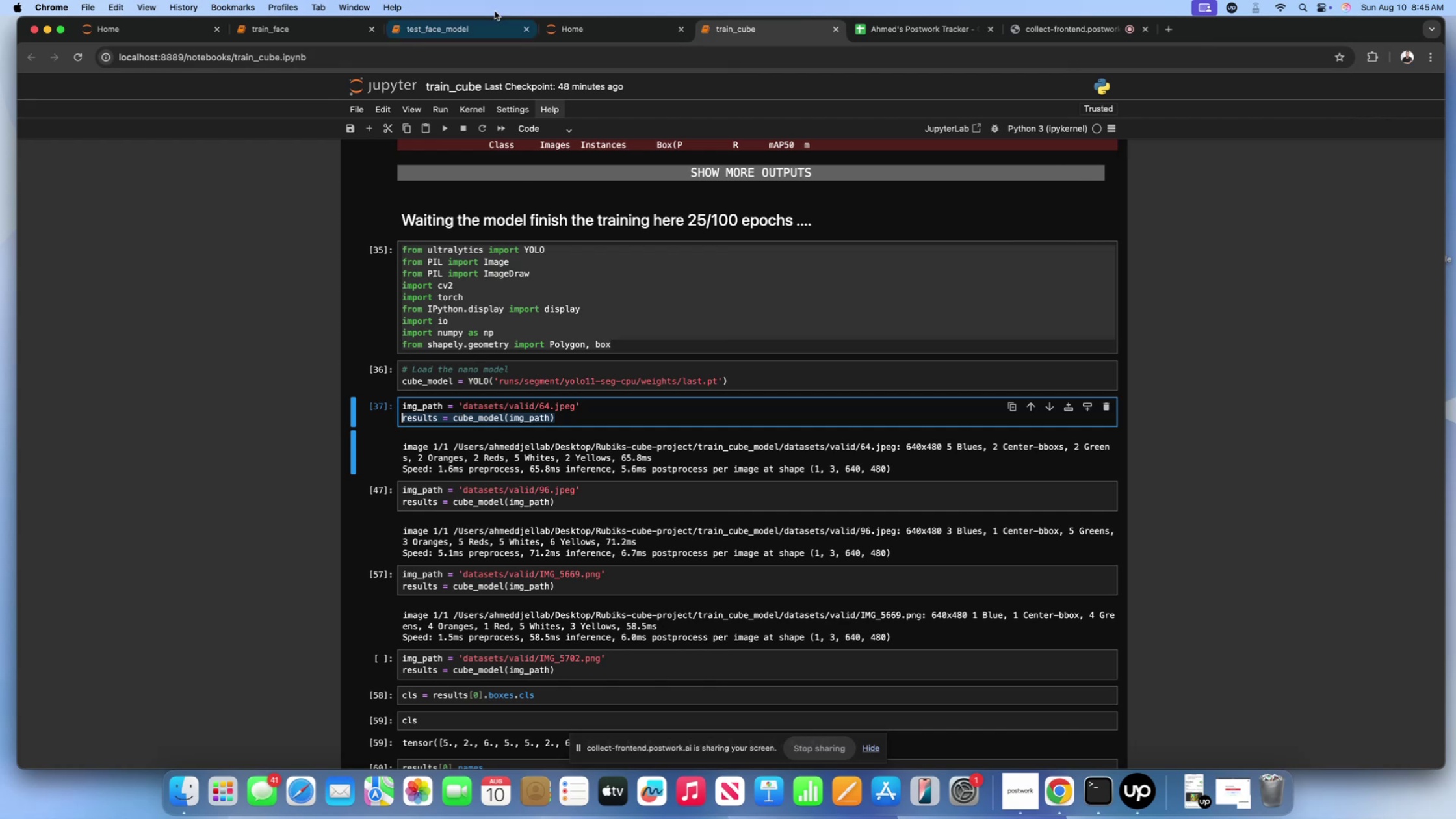 
left_click([465, 20])
 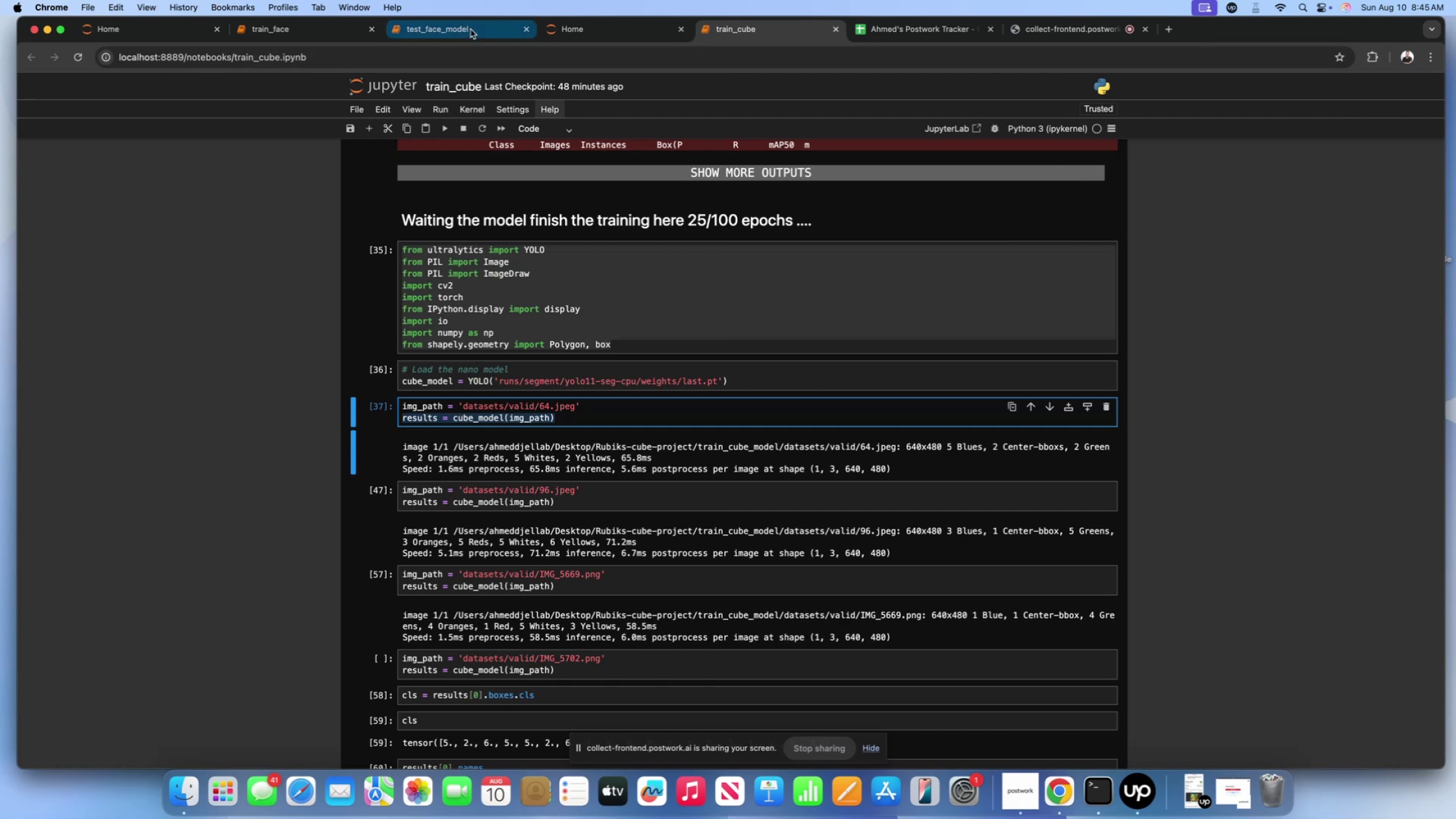 
left_click([471, 29])
 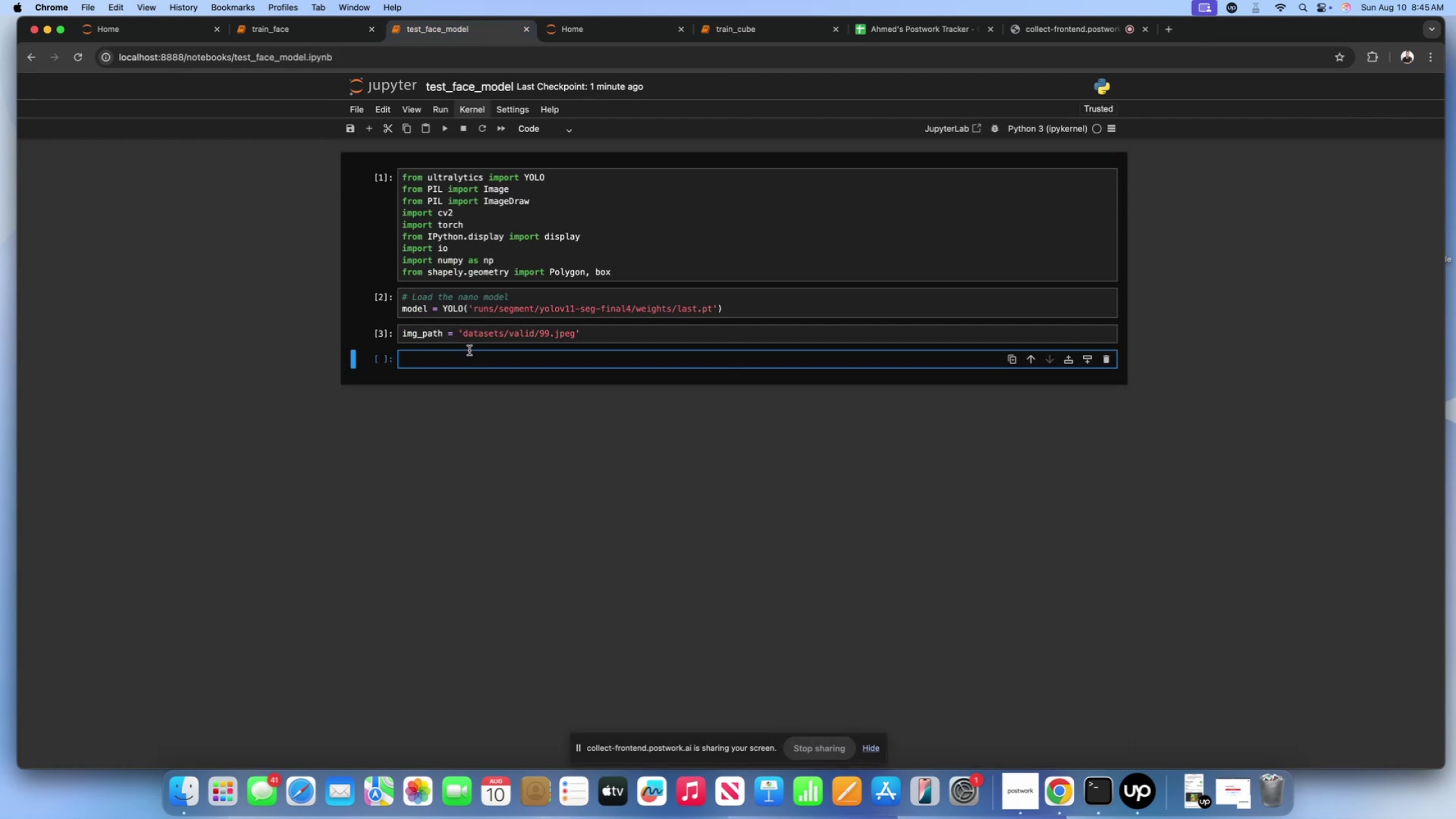 
key(Meta+V)
 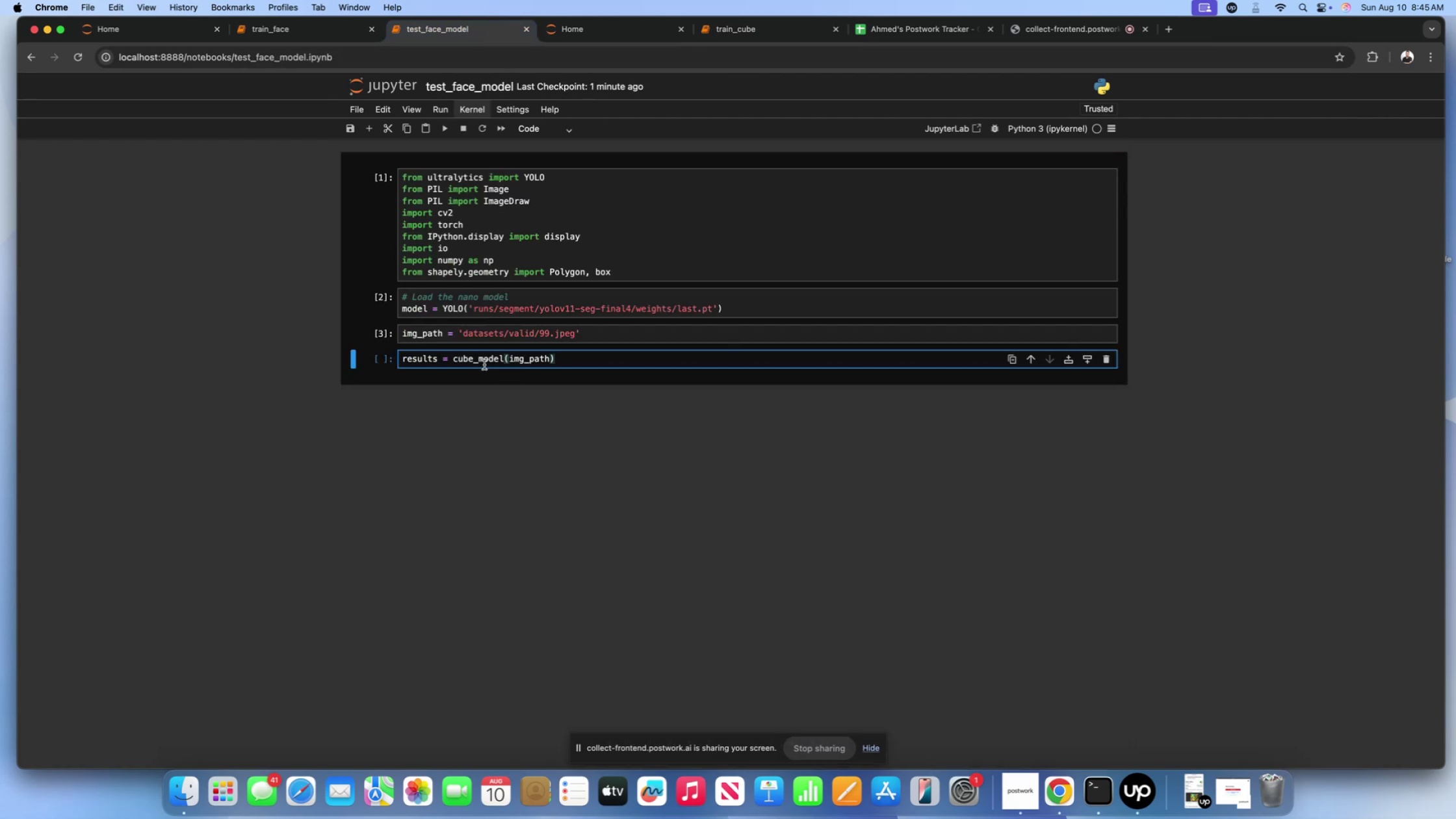 
left_click([478, 361])
 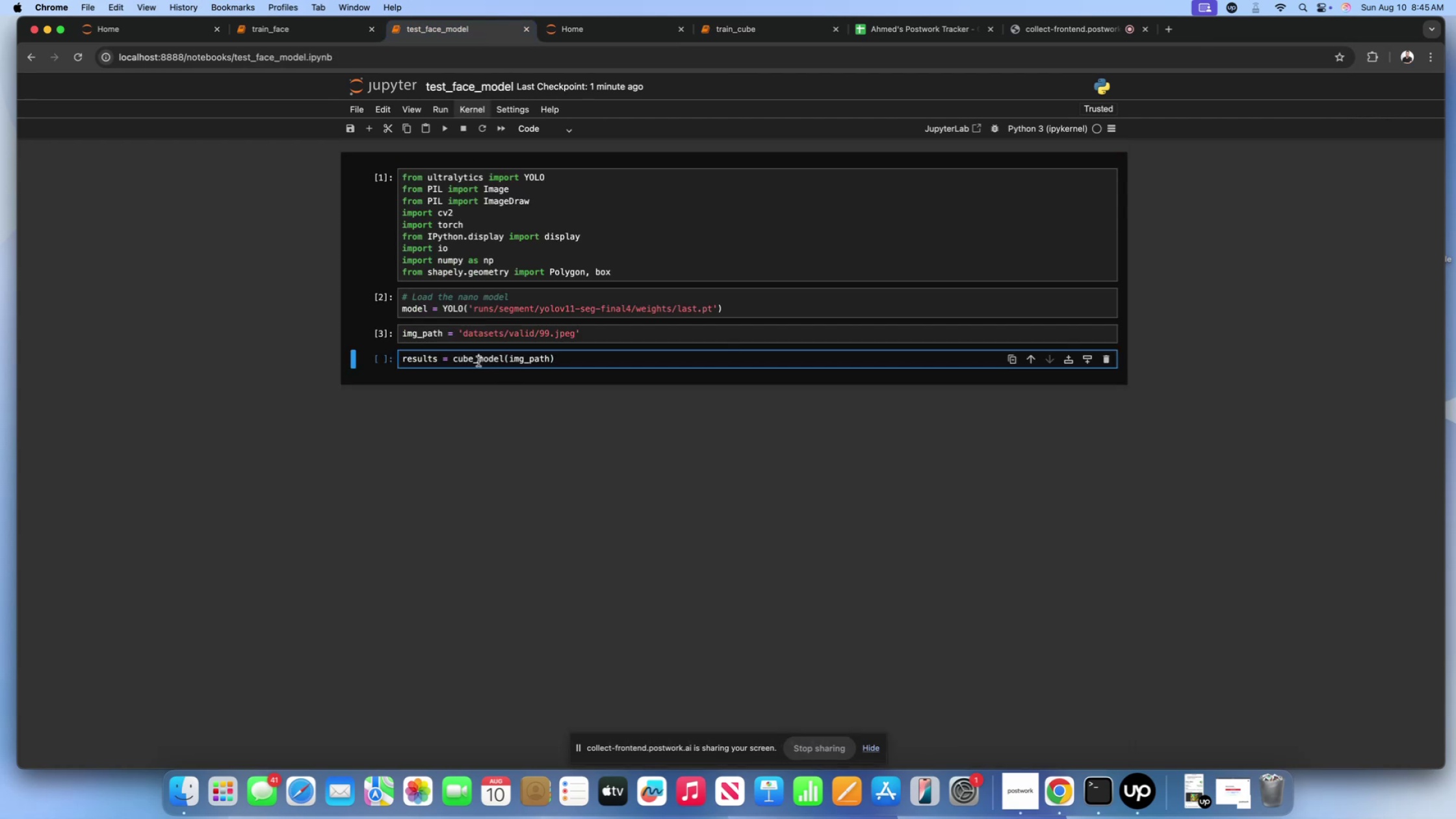 
key(Backspace)
 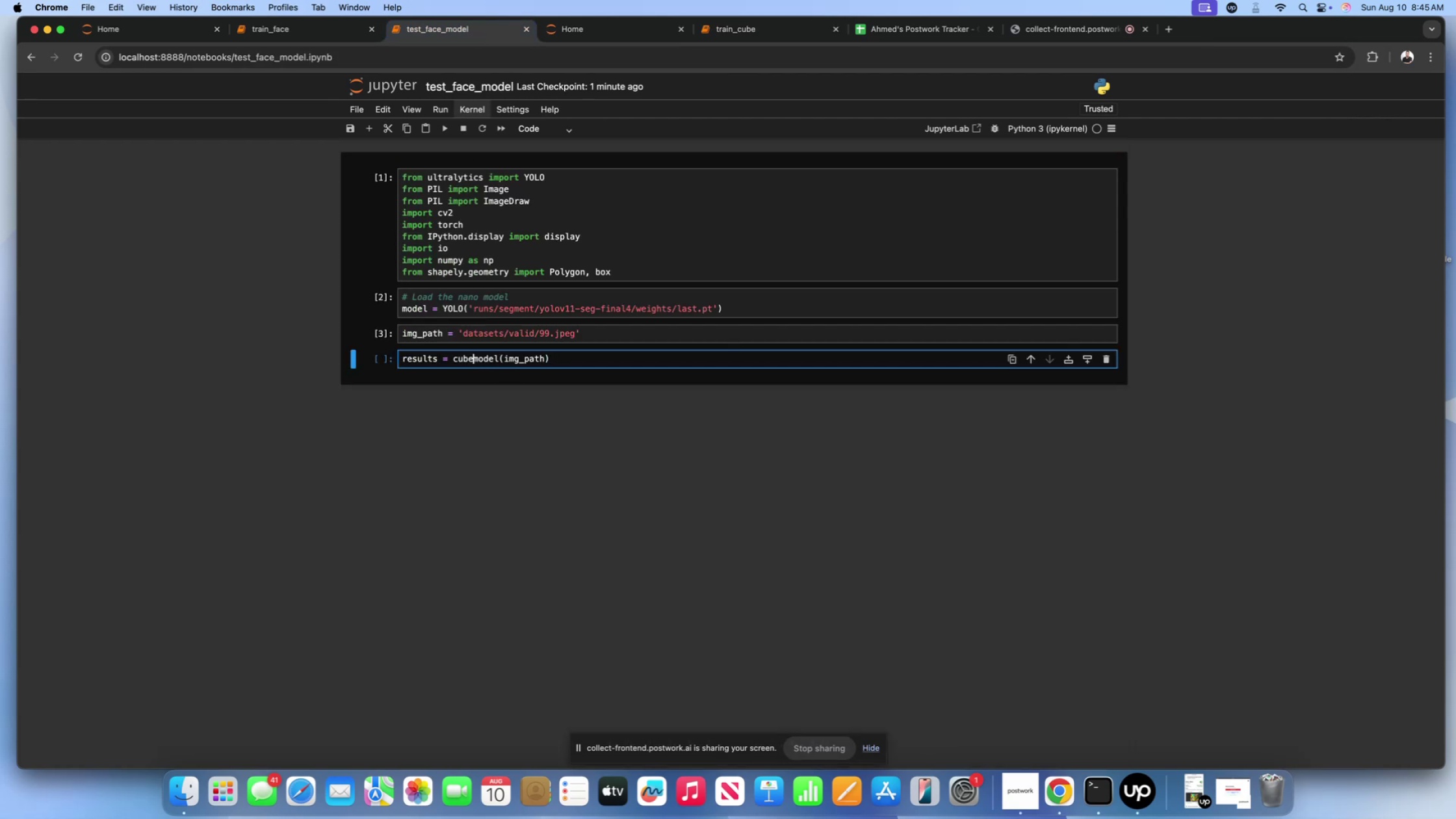 
key(Backspace)
 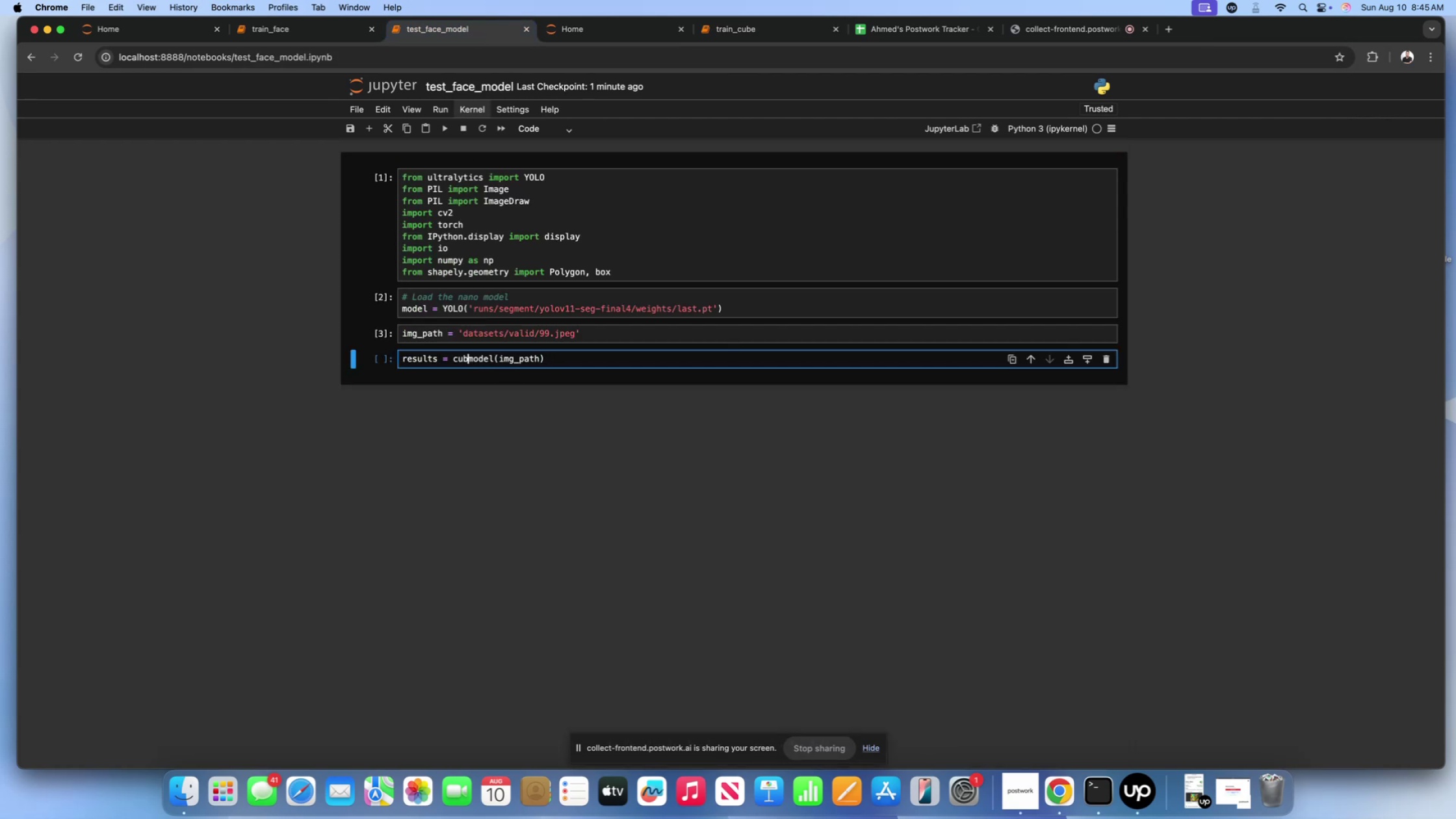 
key(Backspace)
 